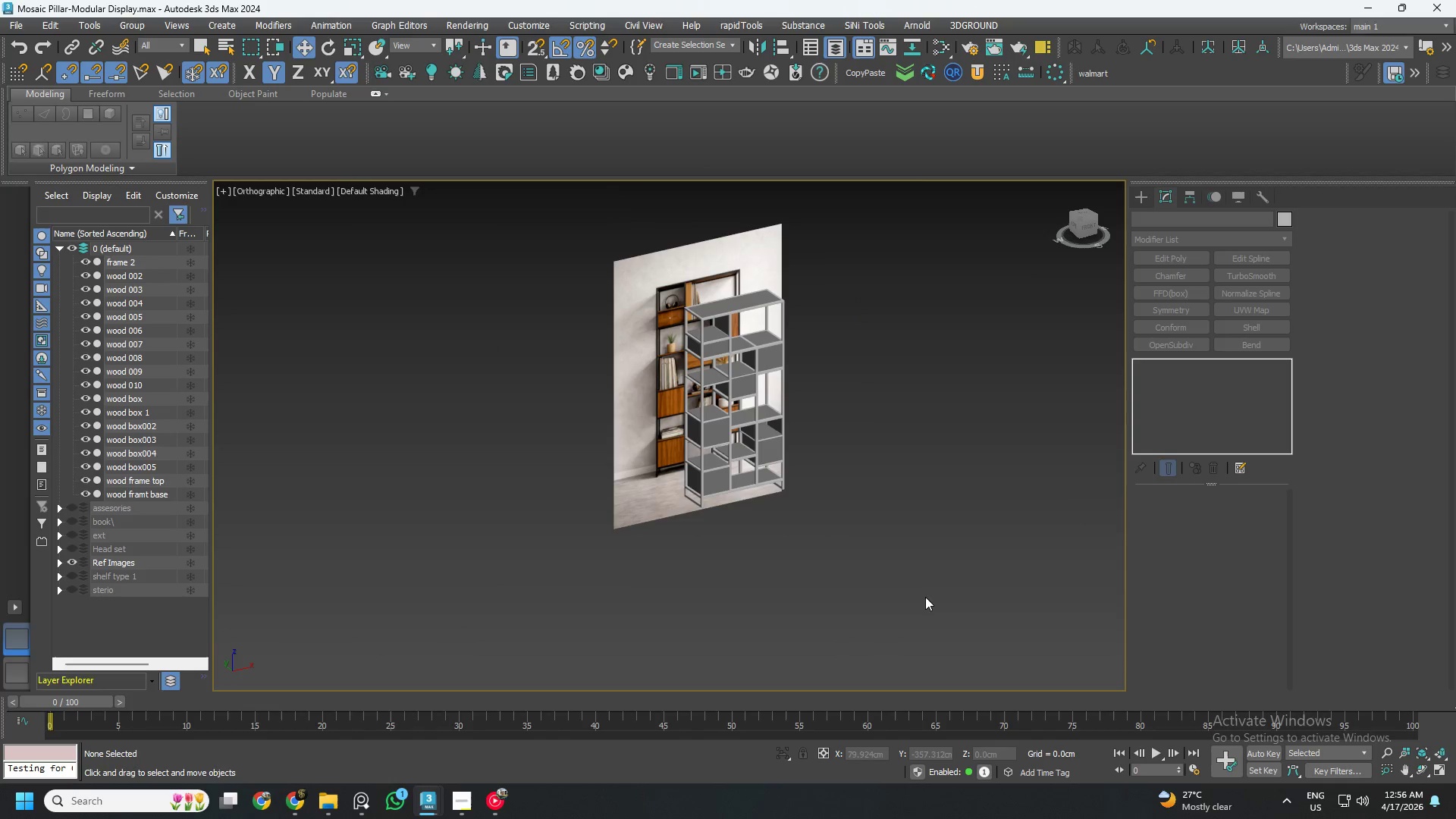 
left_click_drag(start_coordinate=[926, 598], to_coordinate=[548, 202])
 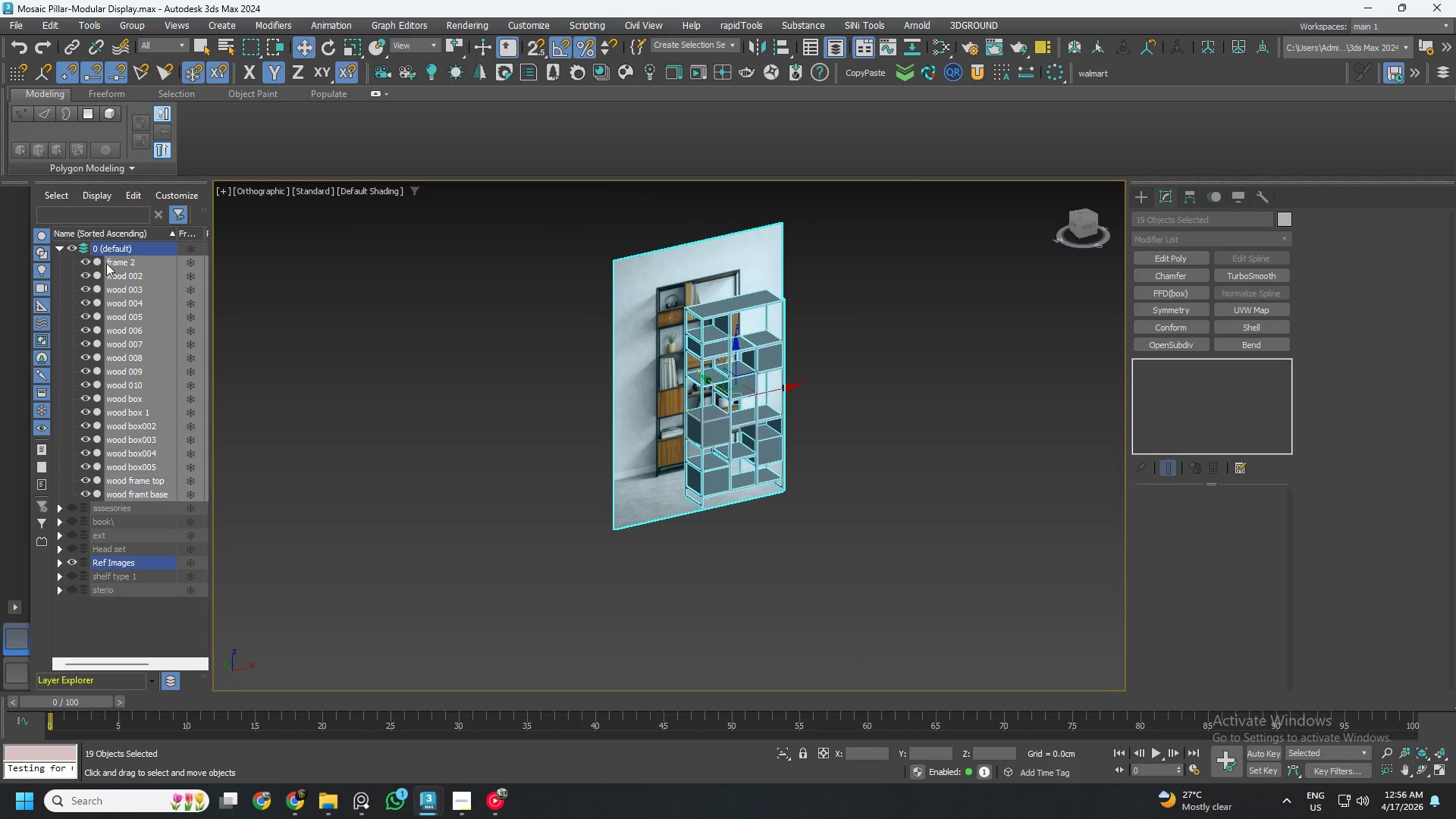 
right_click([119, 263])
 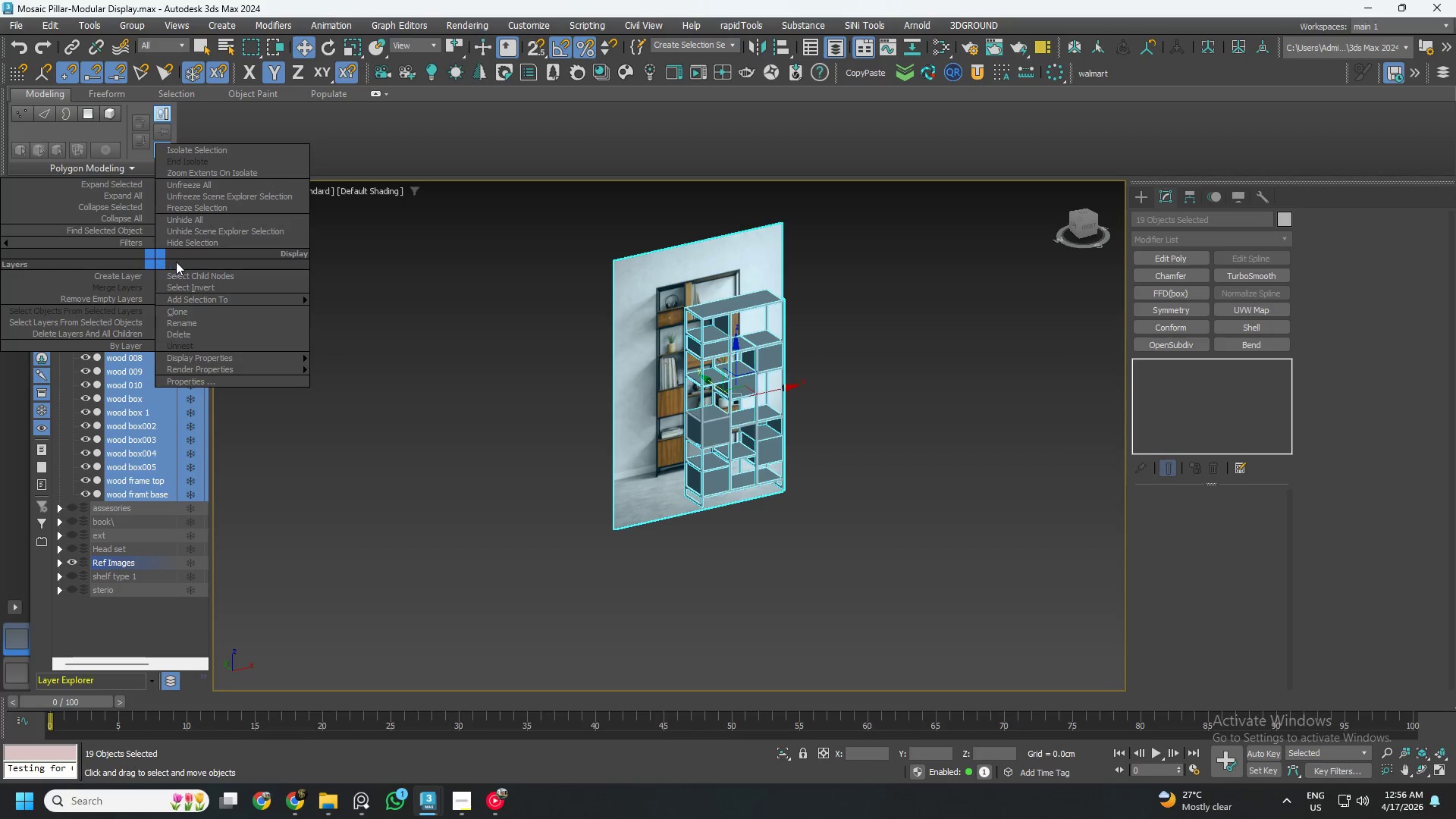 
mouse_move([239, 300])
 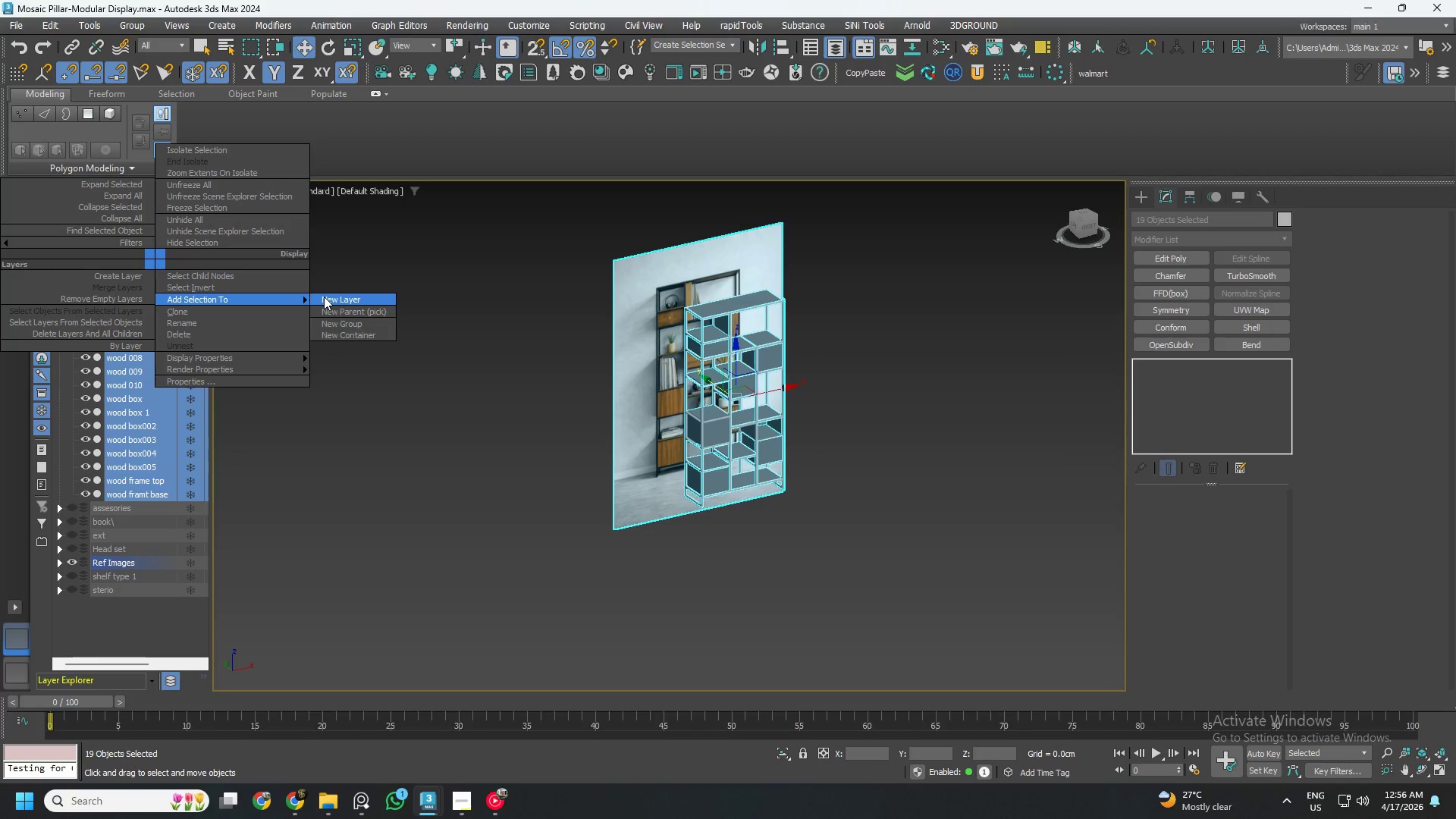 
left_click_drag(start_coordinate=[324, 297], to_coordinate=[284, 297])
 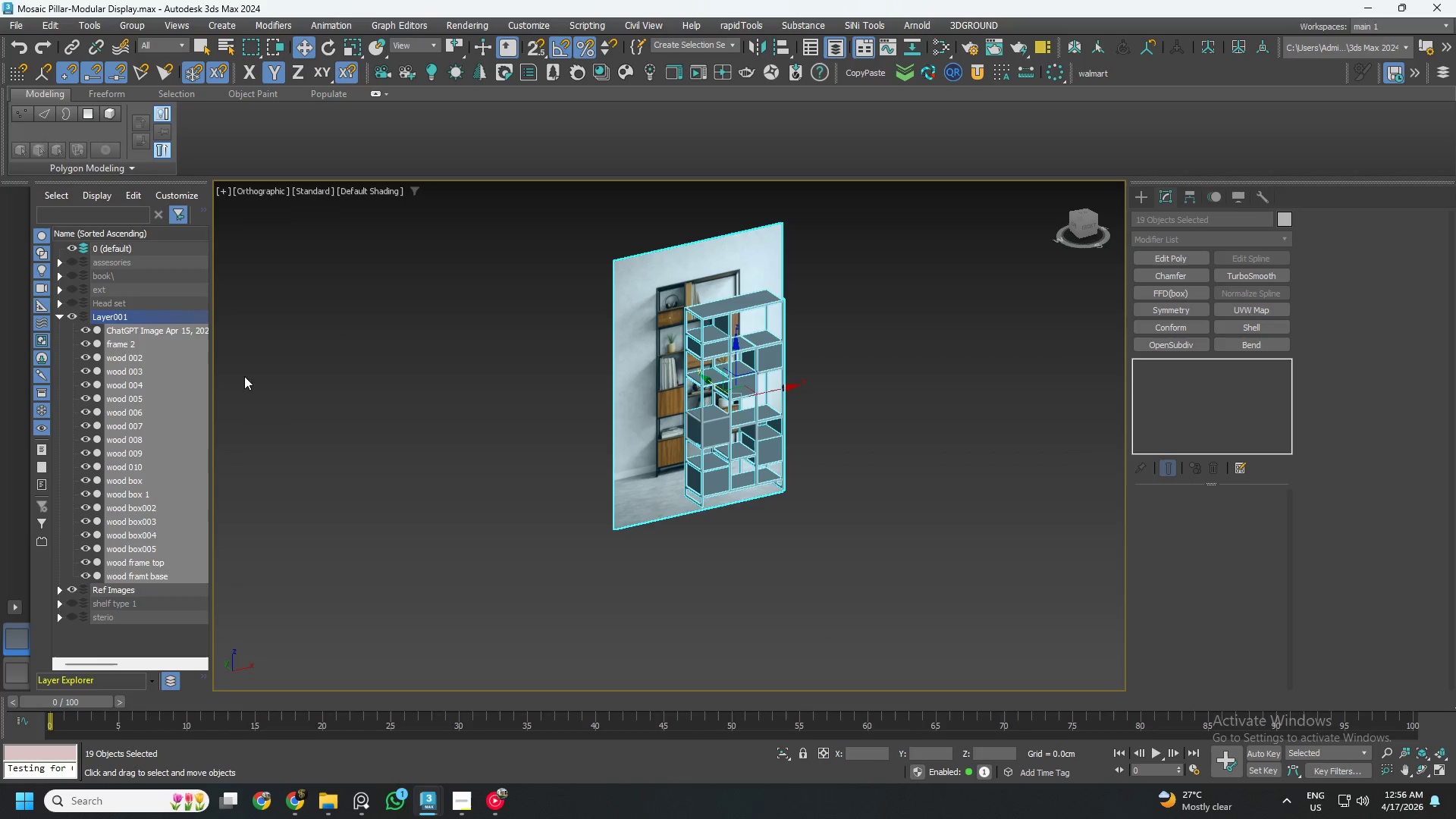 
left_click([337, 348])
 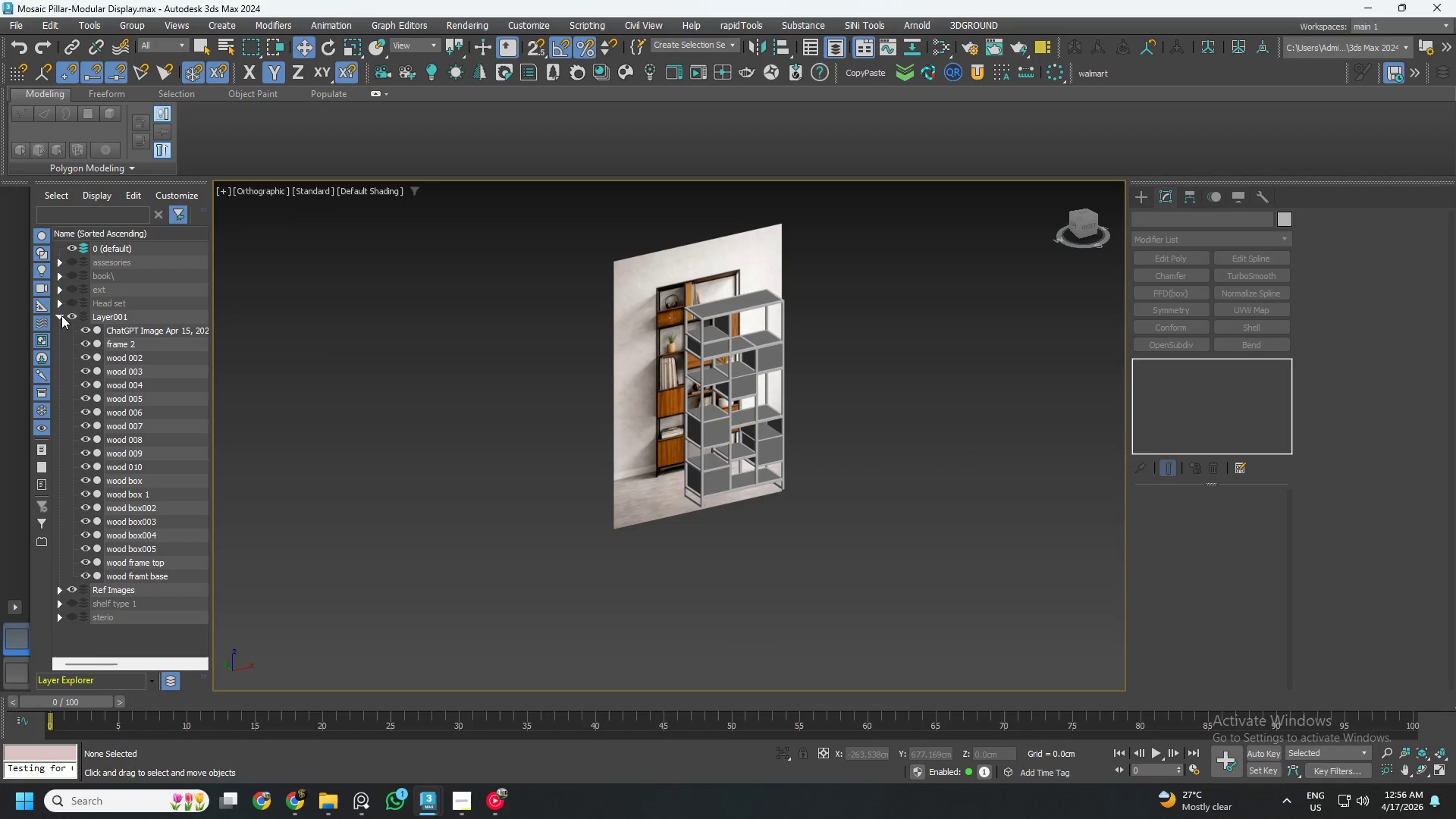 
left_click([61, 315])
 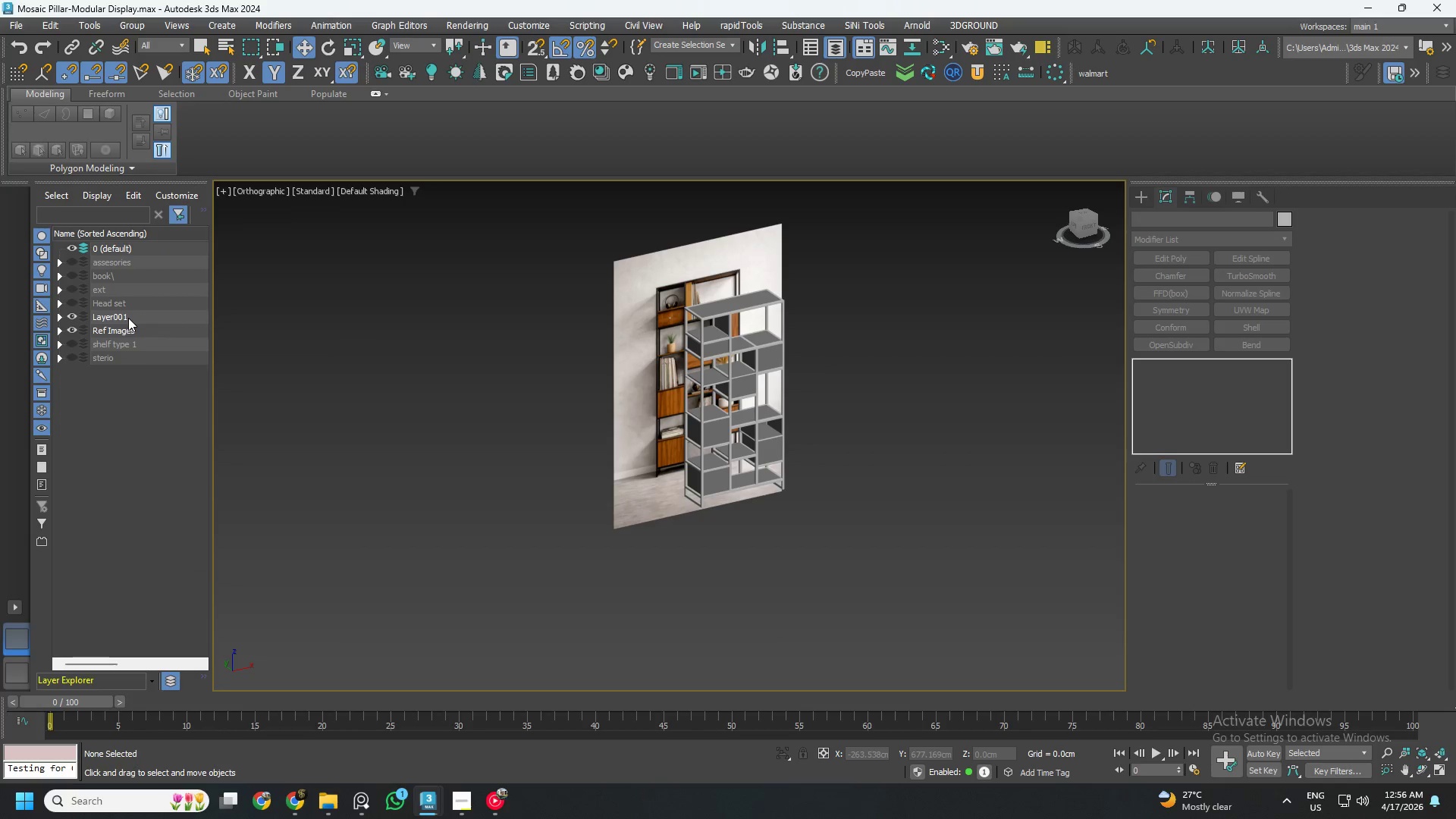 
left_click([128, 318])
 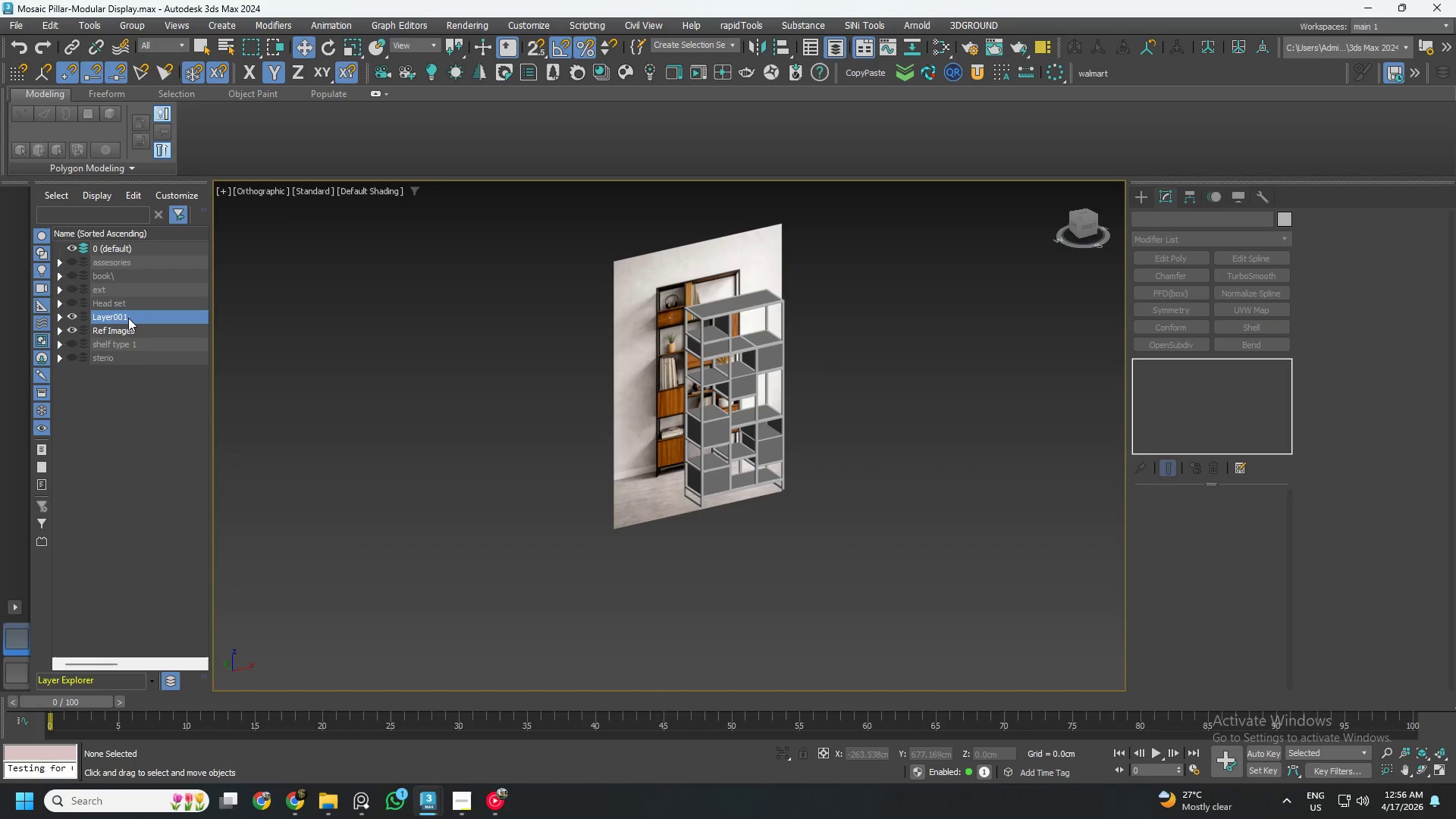 
right_click([128, 318])
 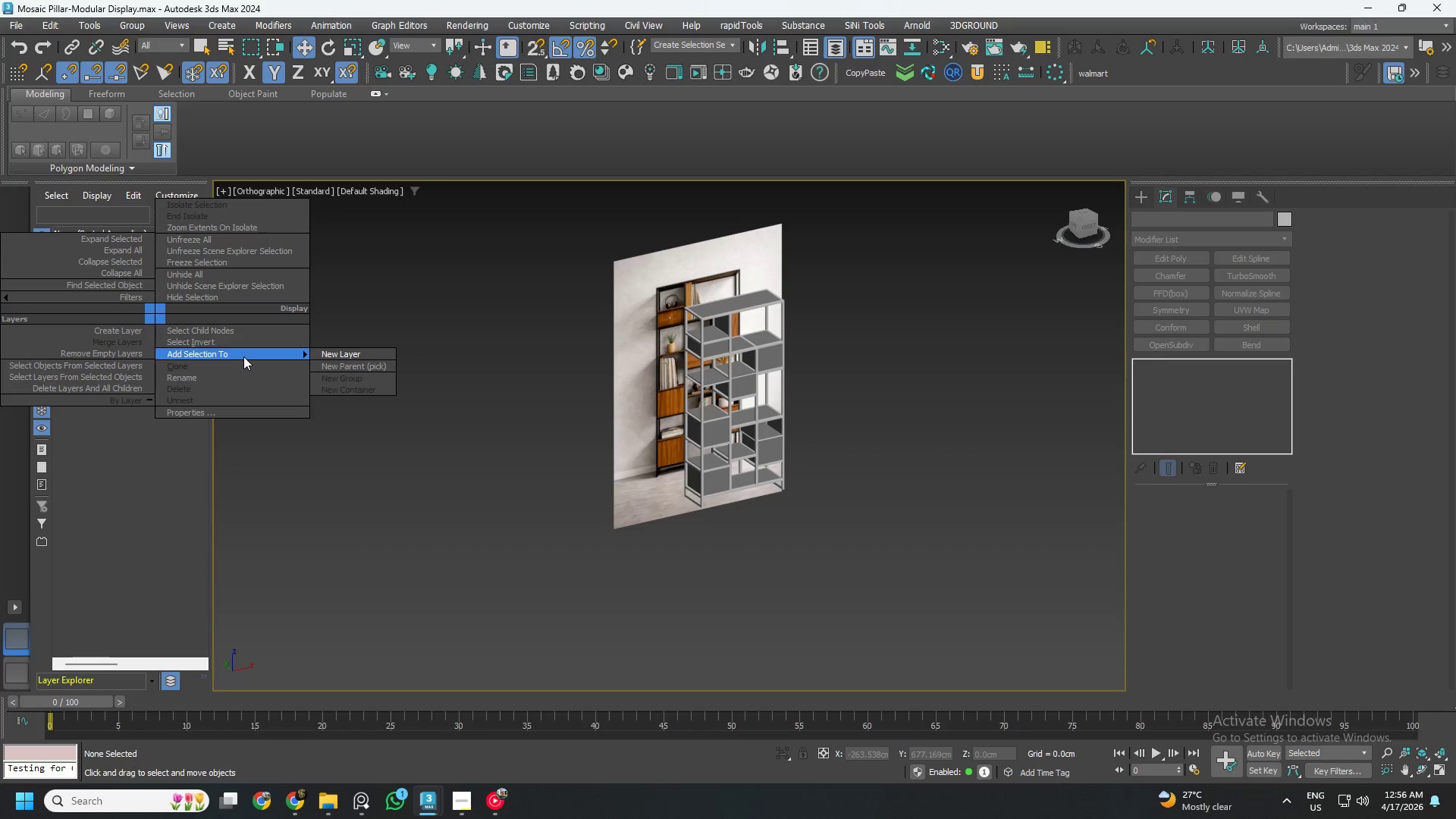 
mouse_move([214, 376])
 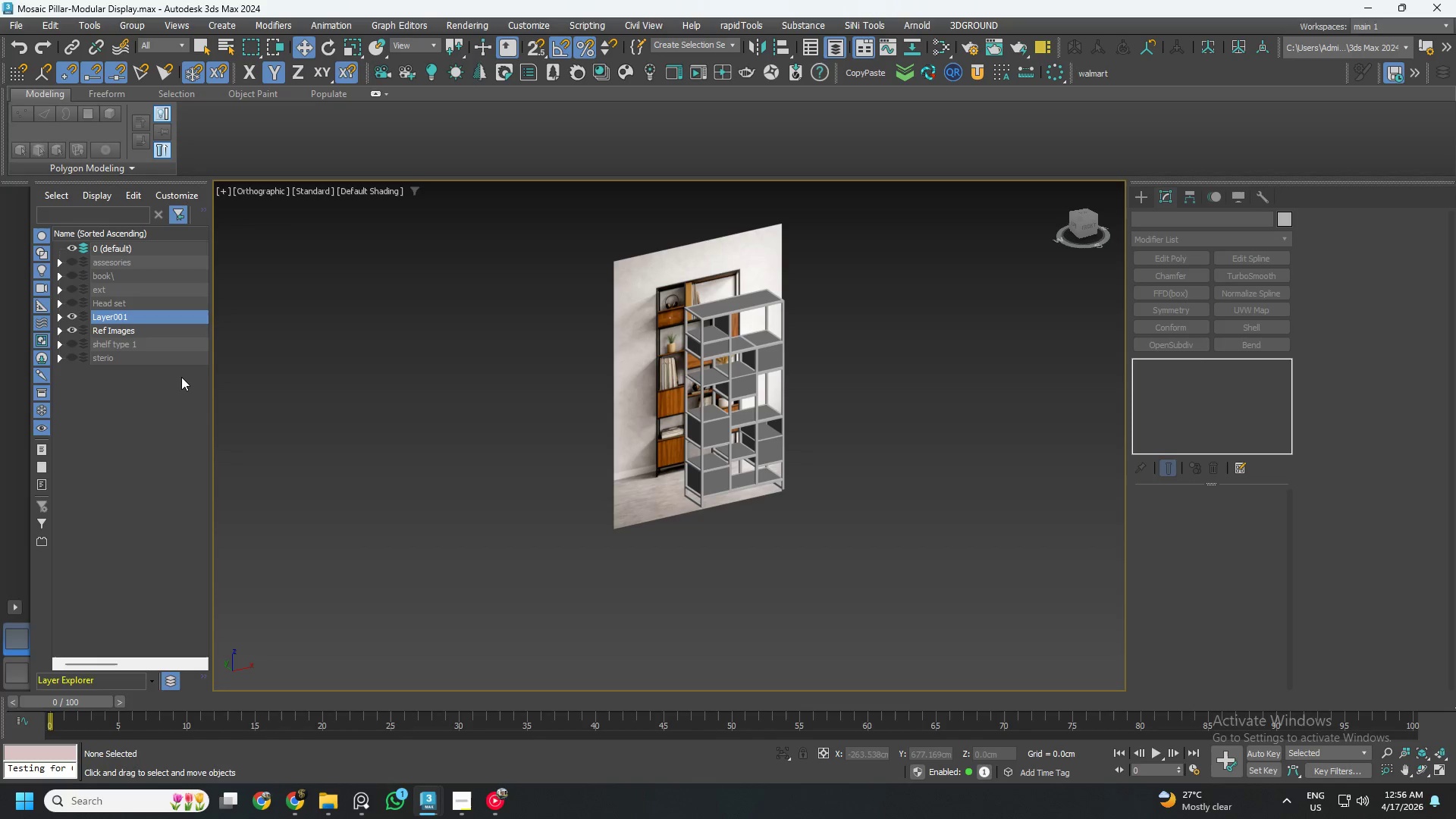 
left_click_drag(start_coordinate=[212, 377], to_coordinate=[181, 377])
 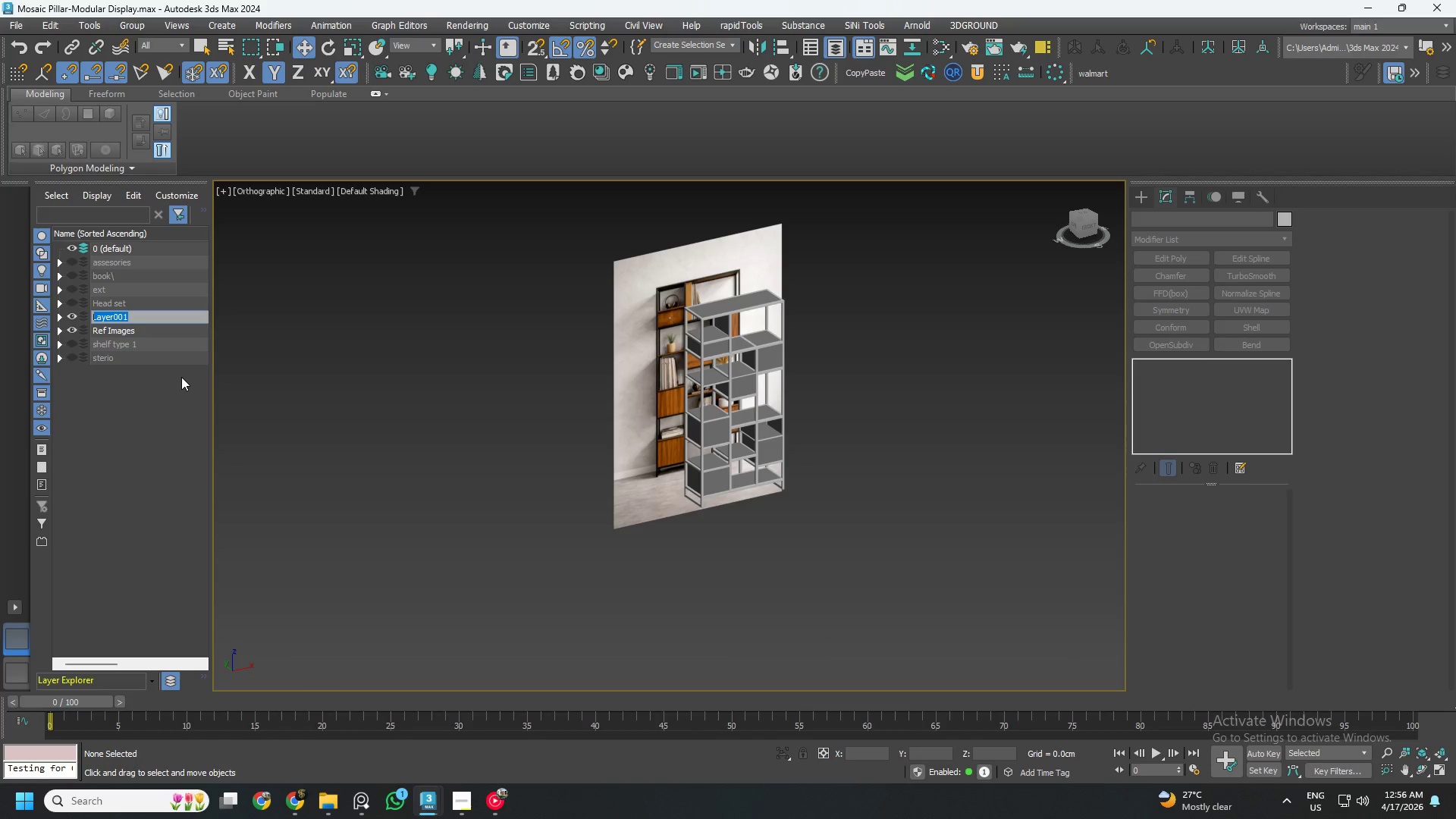 
type(shelf)
 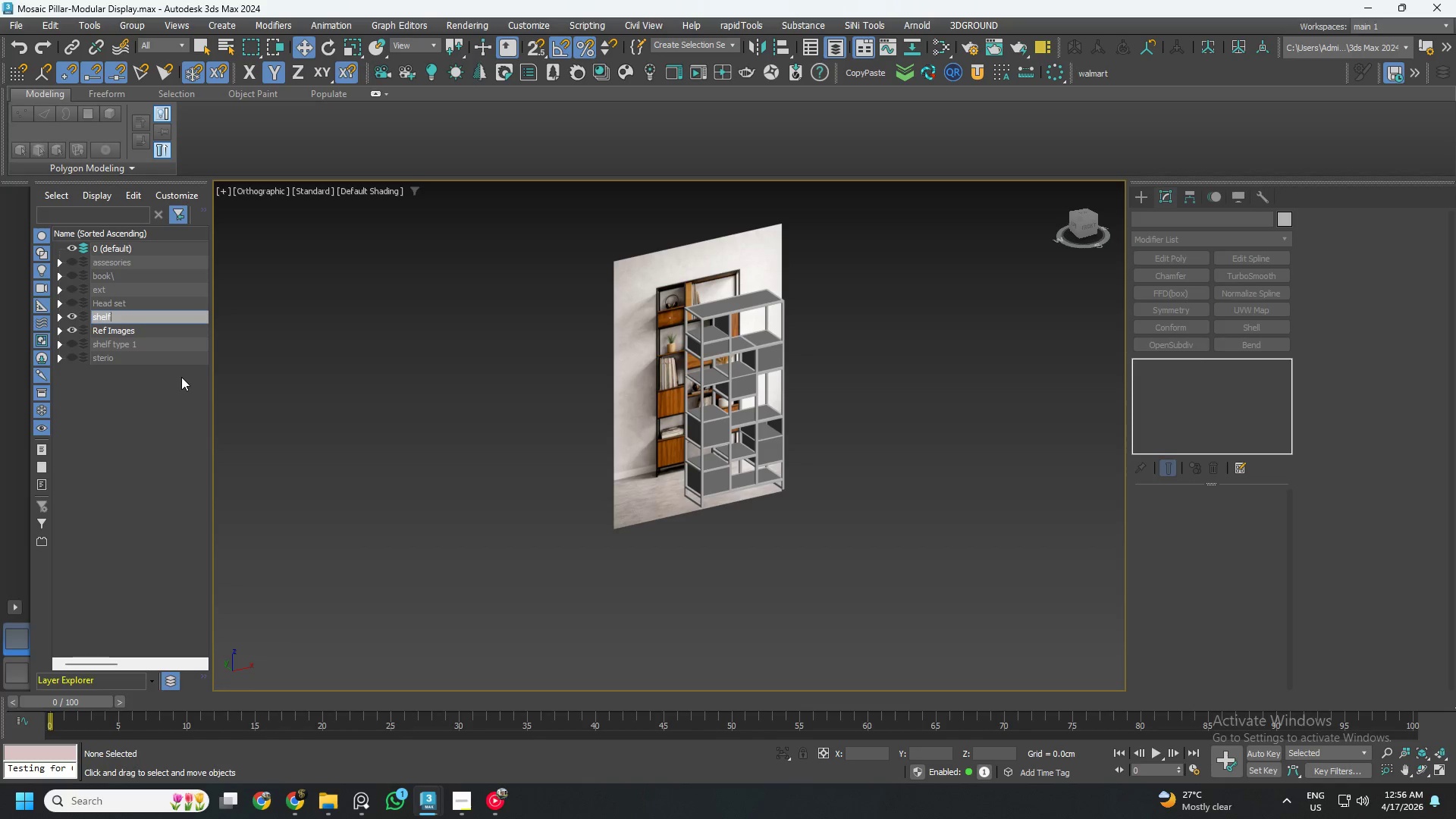 
key(Enter)
 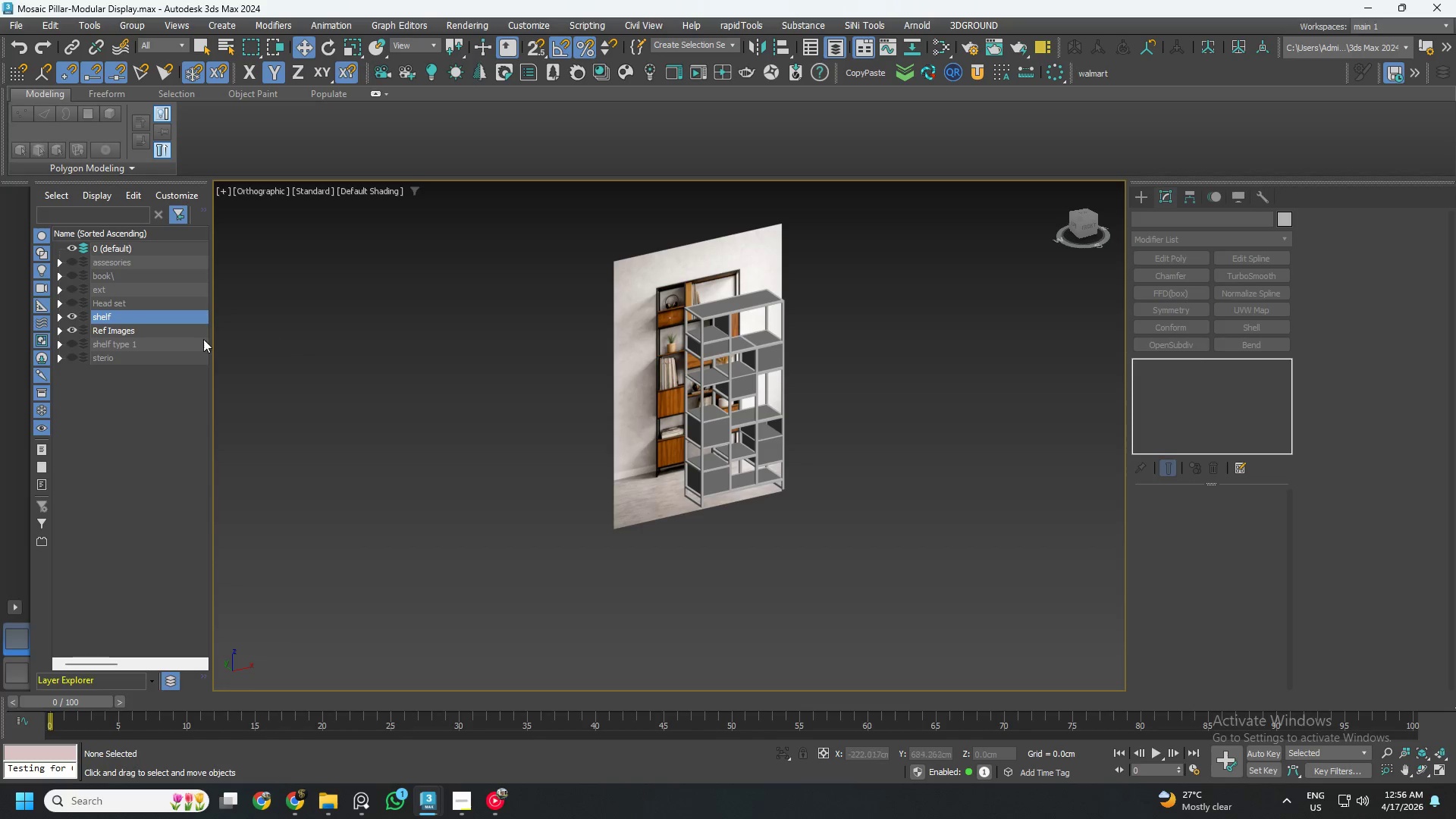 
left_click([93, 384])
 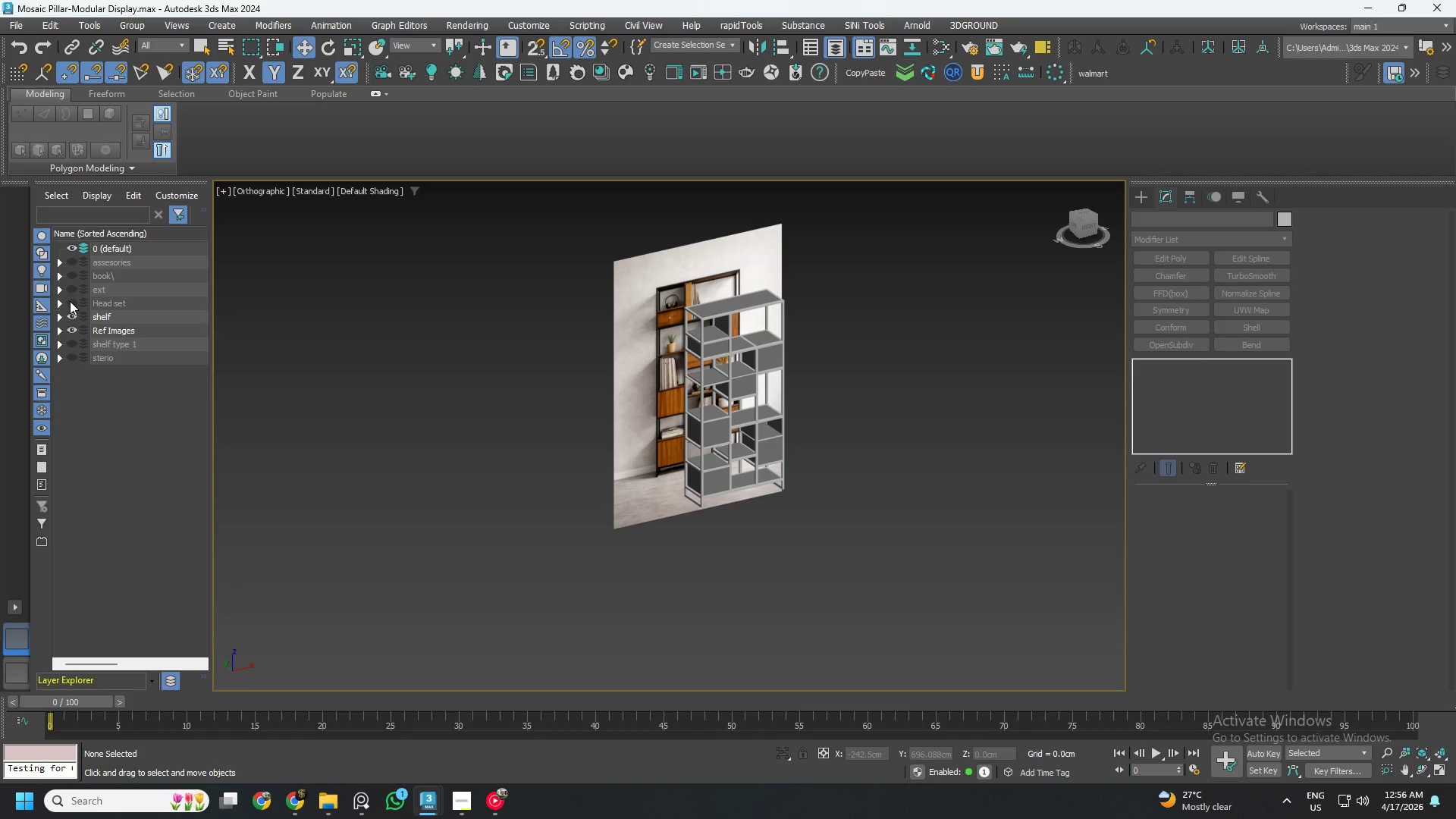 
left_click([71, 303])
 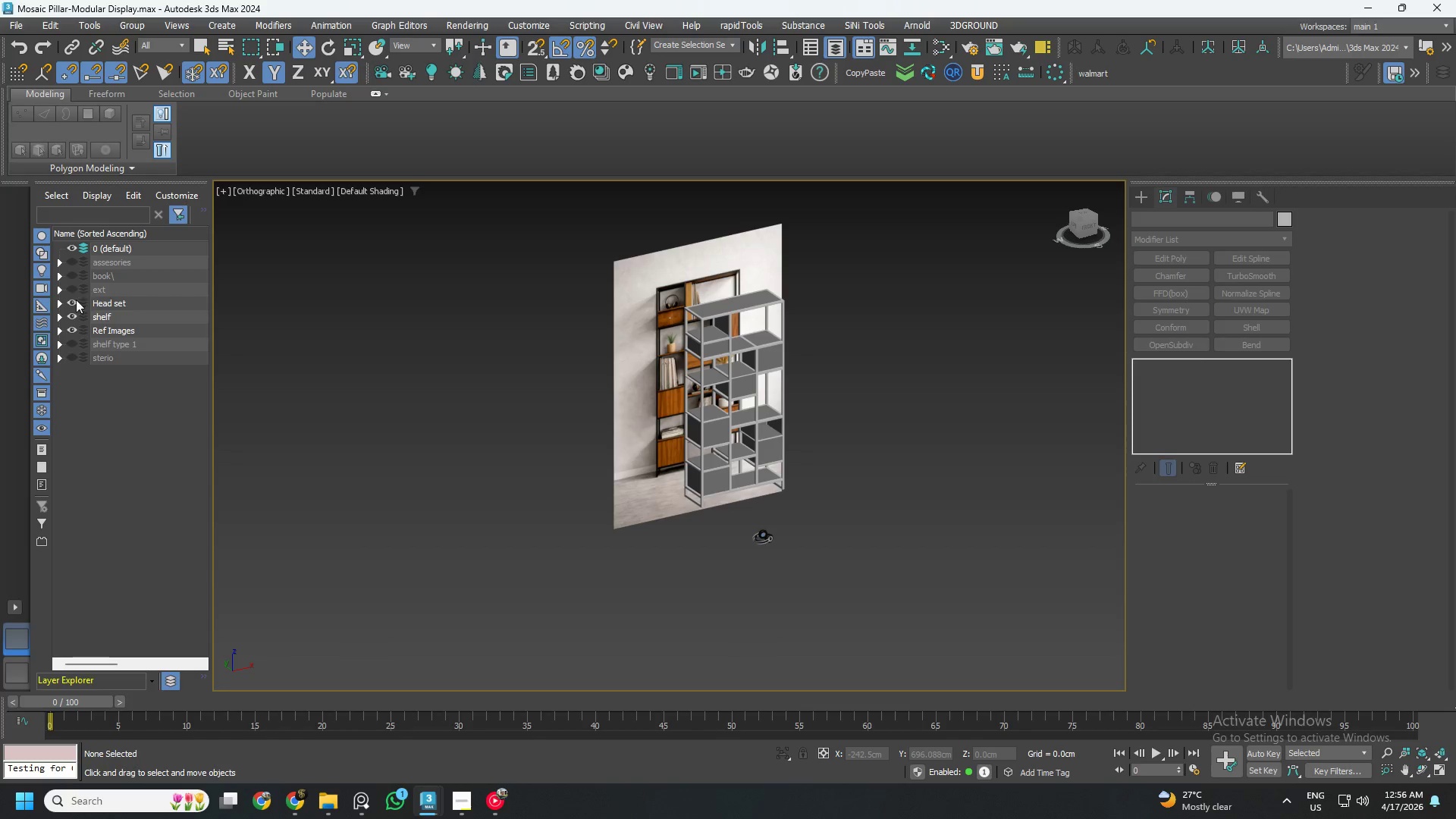 
left_click([59, 303])
 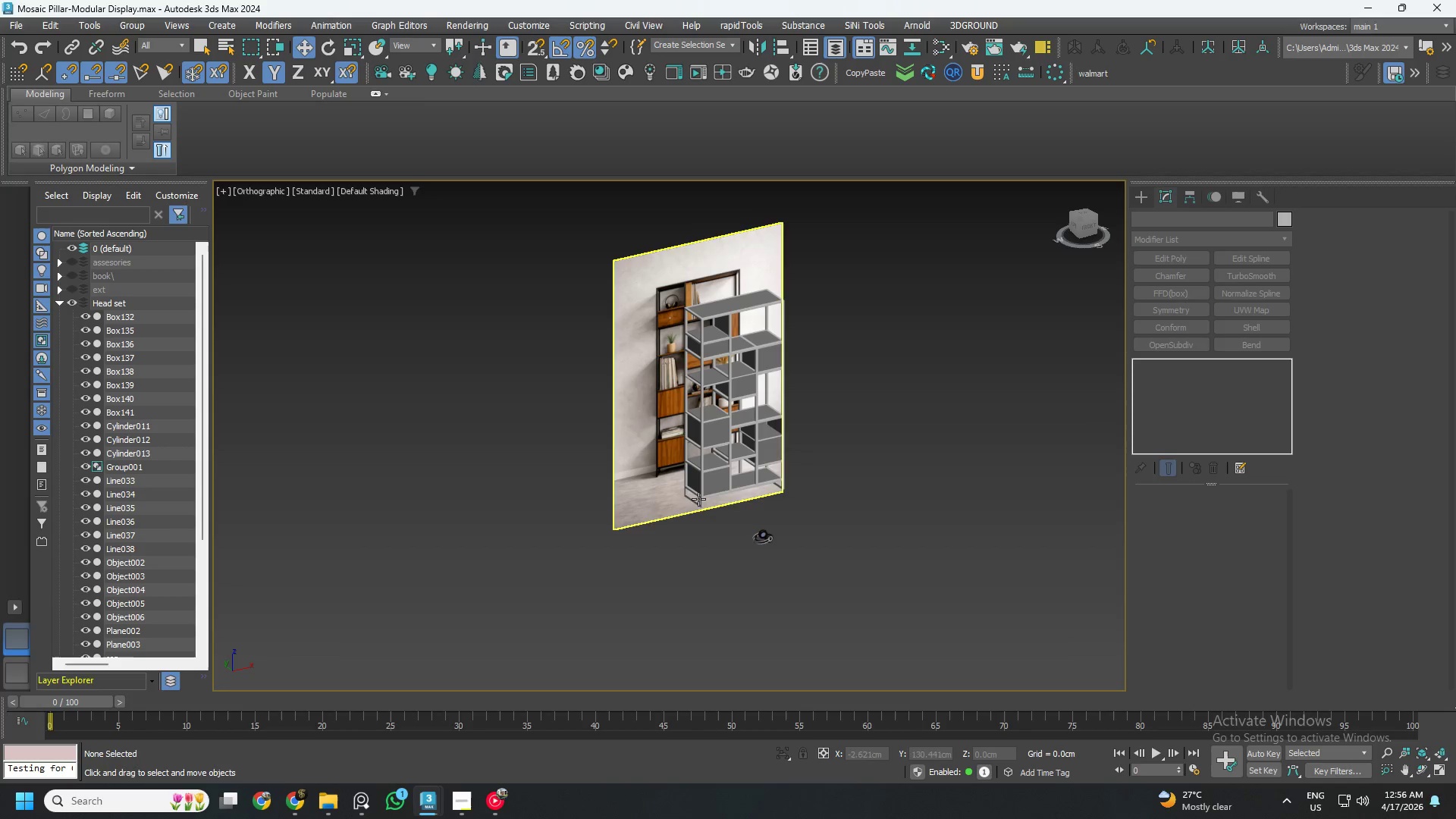 
left_click_drag(start_coordinate=[826, 576], to_coordinate=[735, 522])
 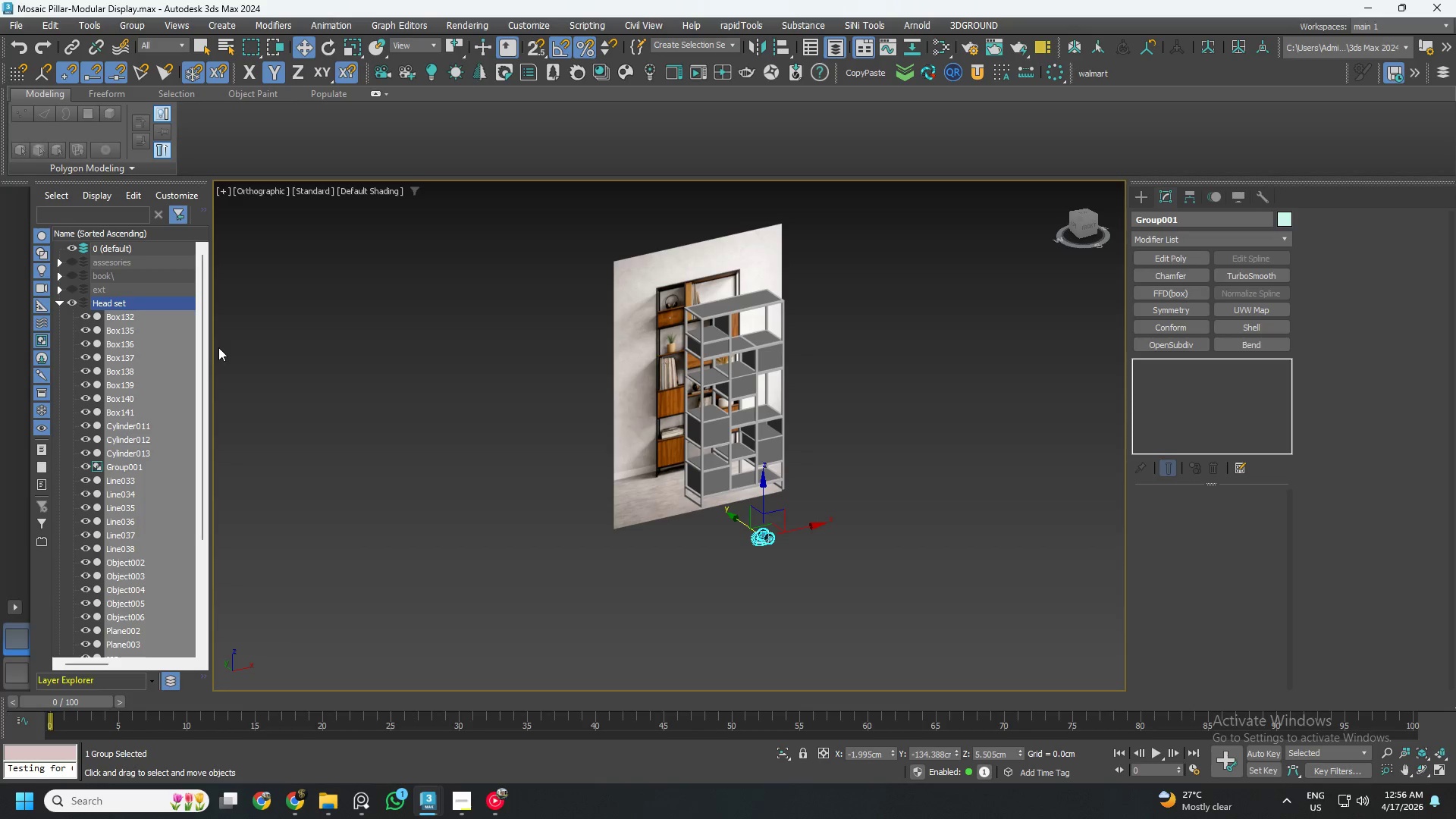 
double_click([127, 301])
 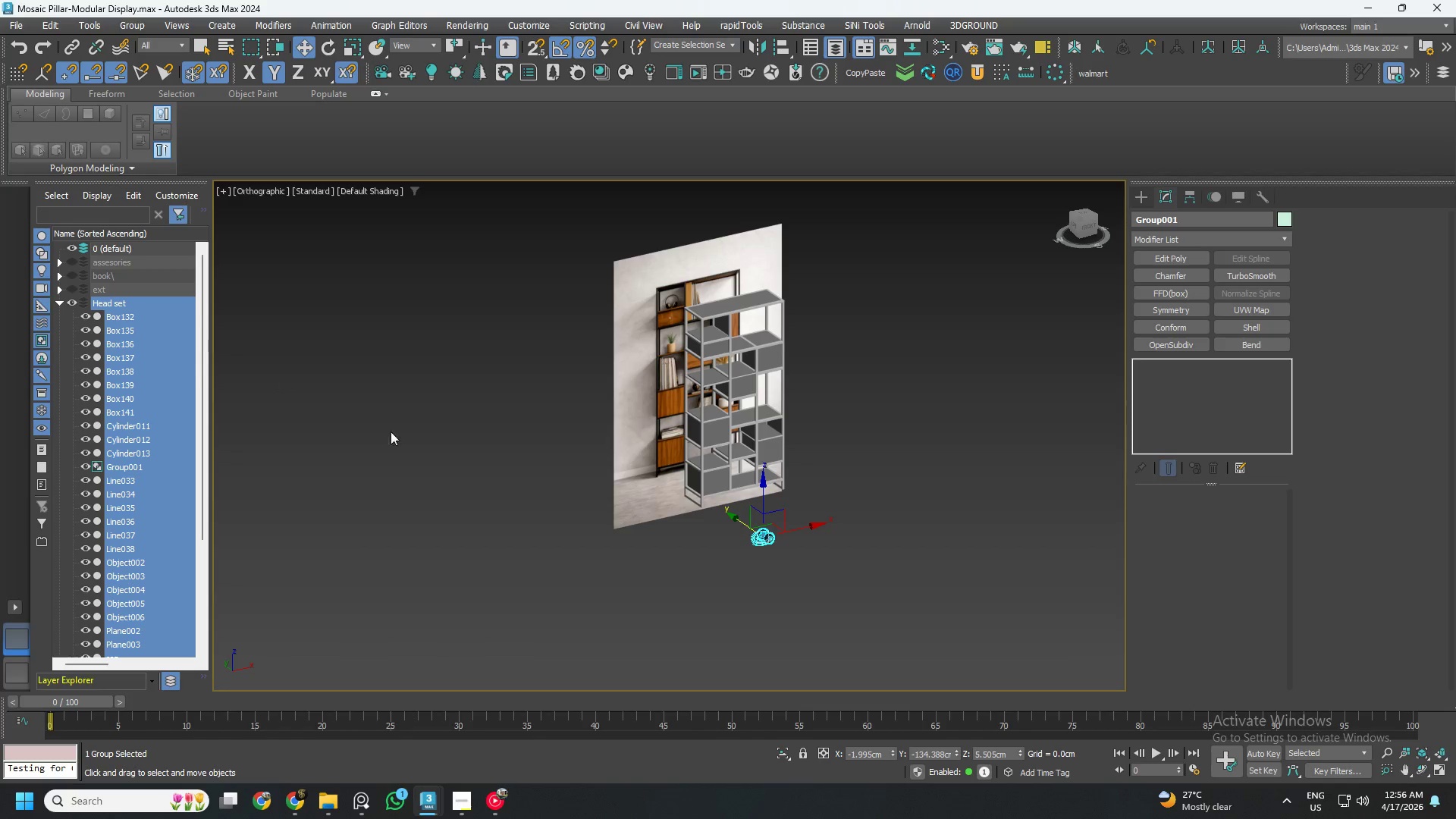 
left_click([689, 531])
 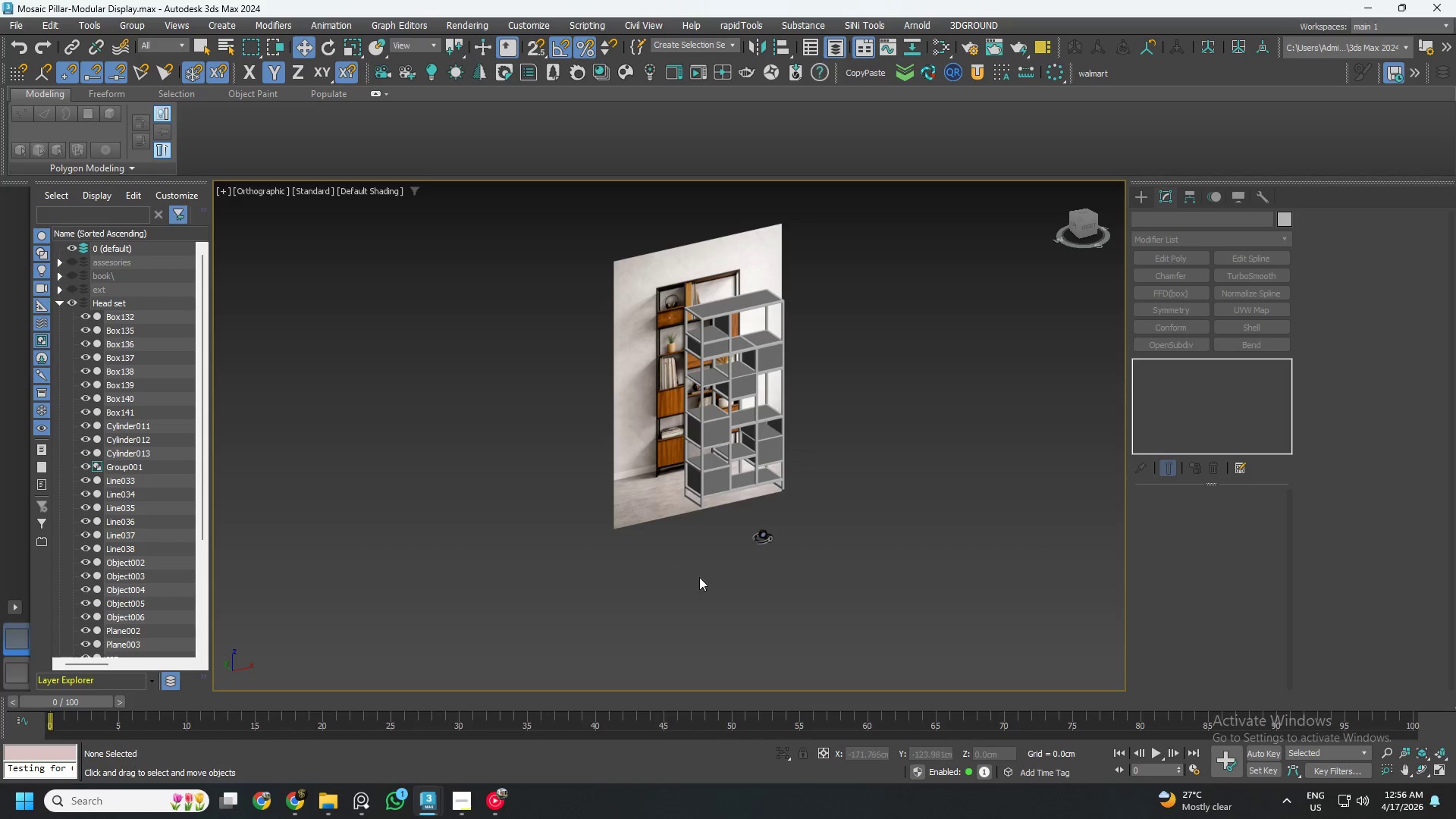 
left_click_drag(start_coordinate=[797, 591], to_coordinate=[746, 515])
 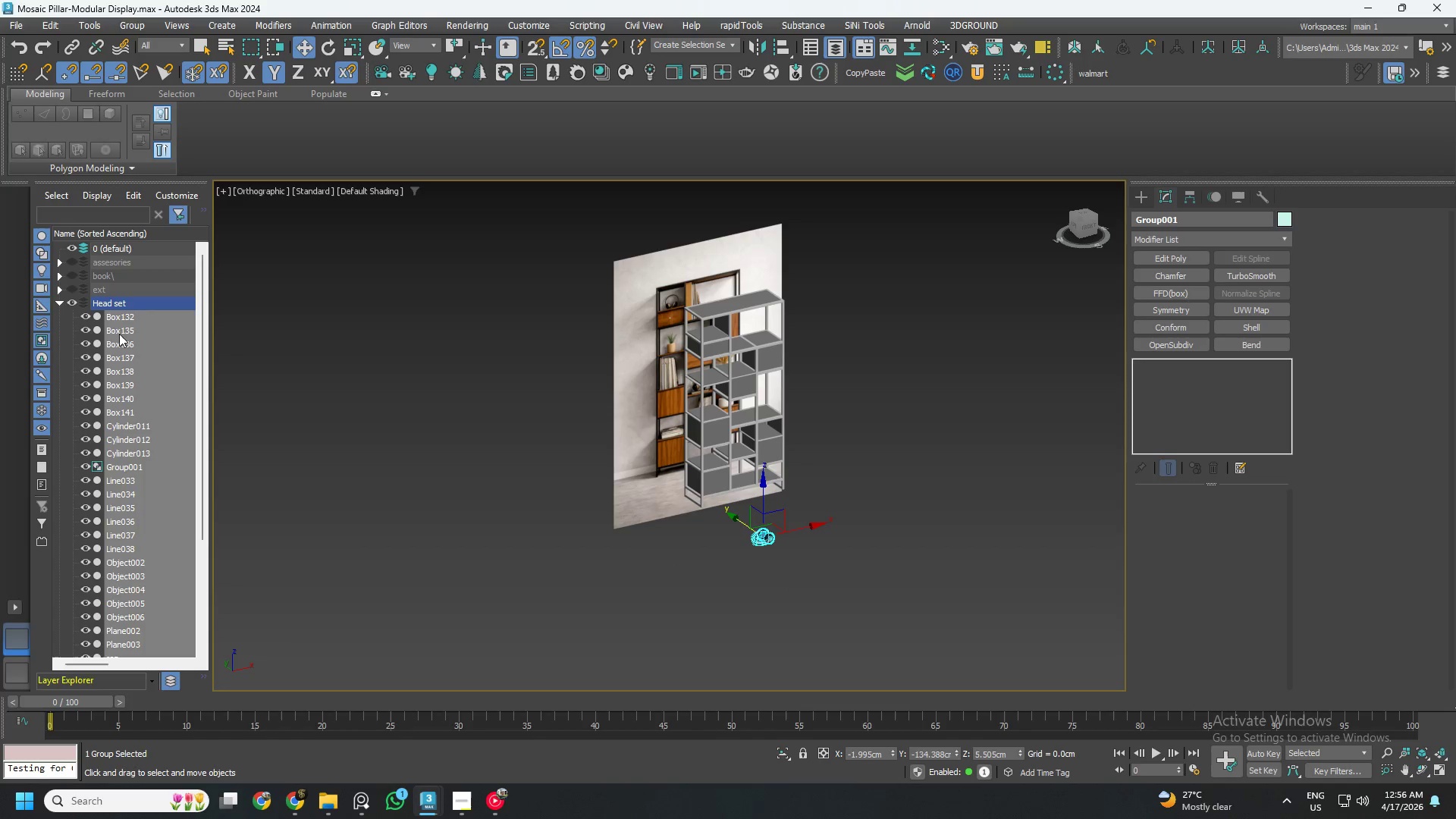 
right_click([116, 318])
 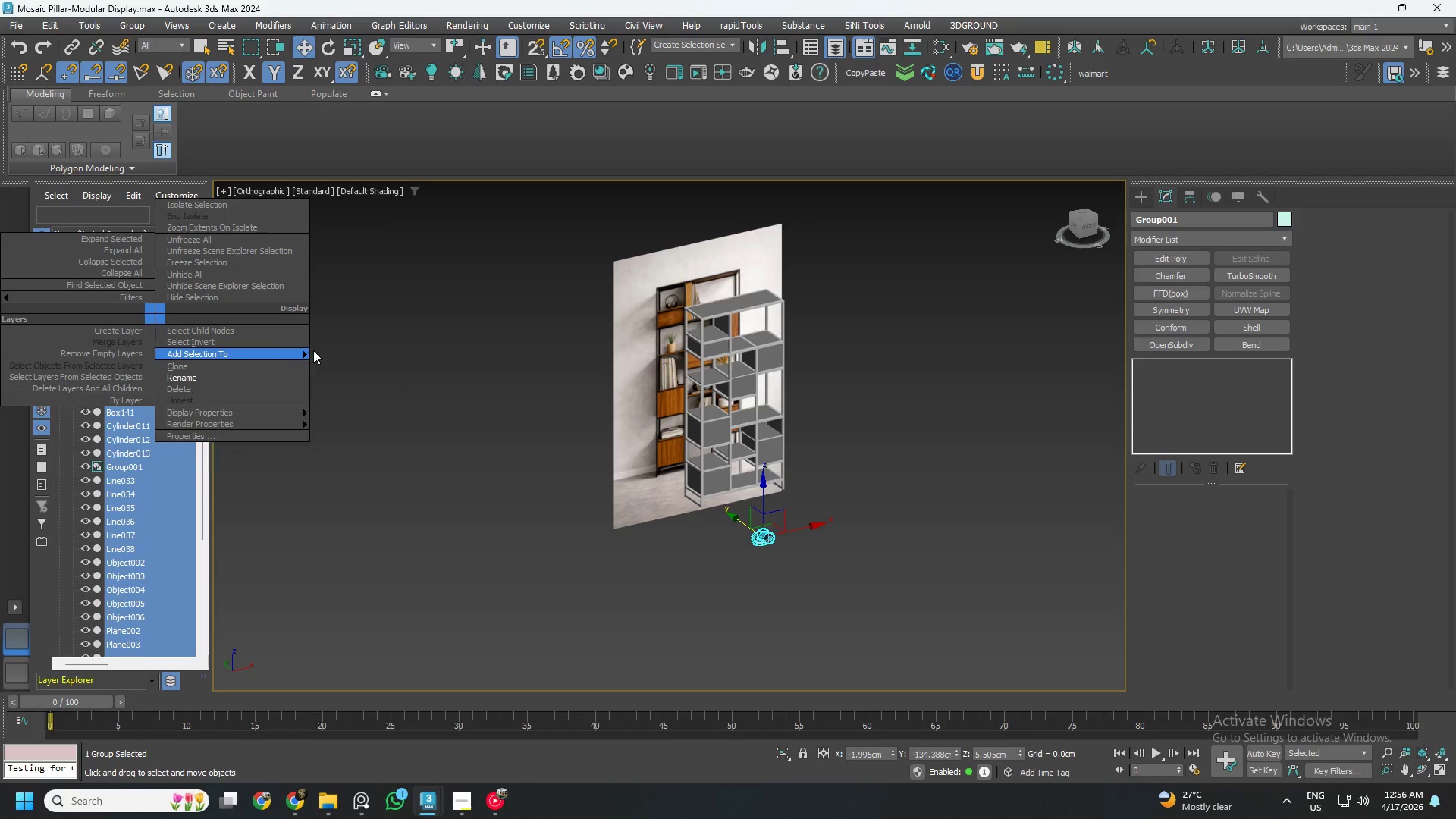 
left_click_drag(start_coordinate=[330, 350], to_coordinate=[287, 350])
 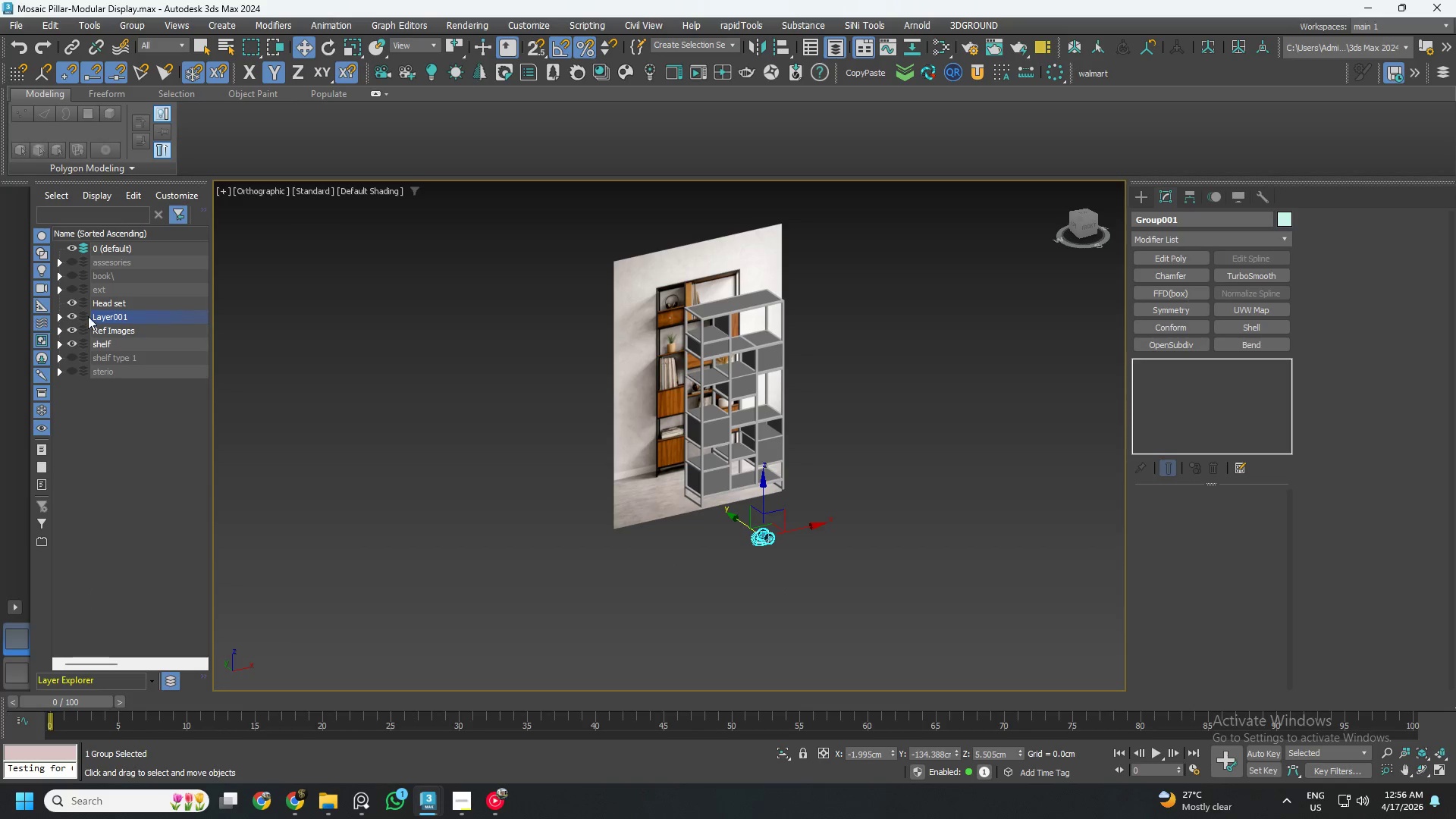 
left_click_drag(start_coordinate=[96, 317], to_coordinate=[99, 301])
 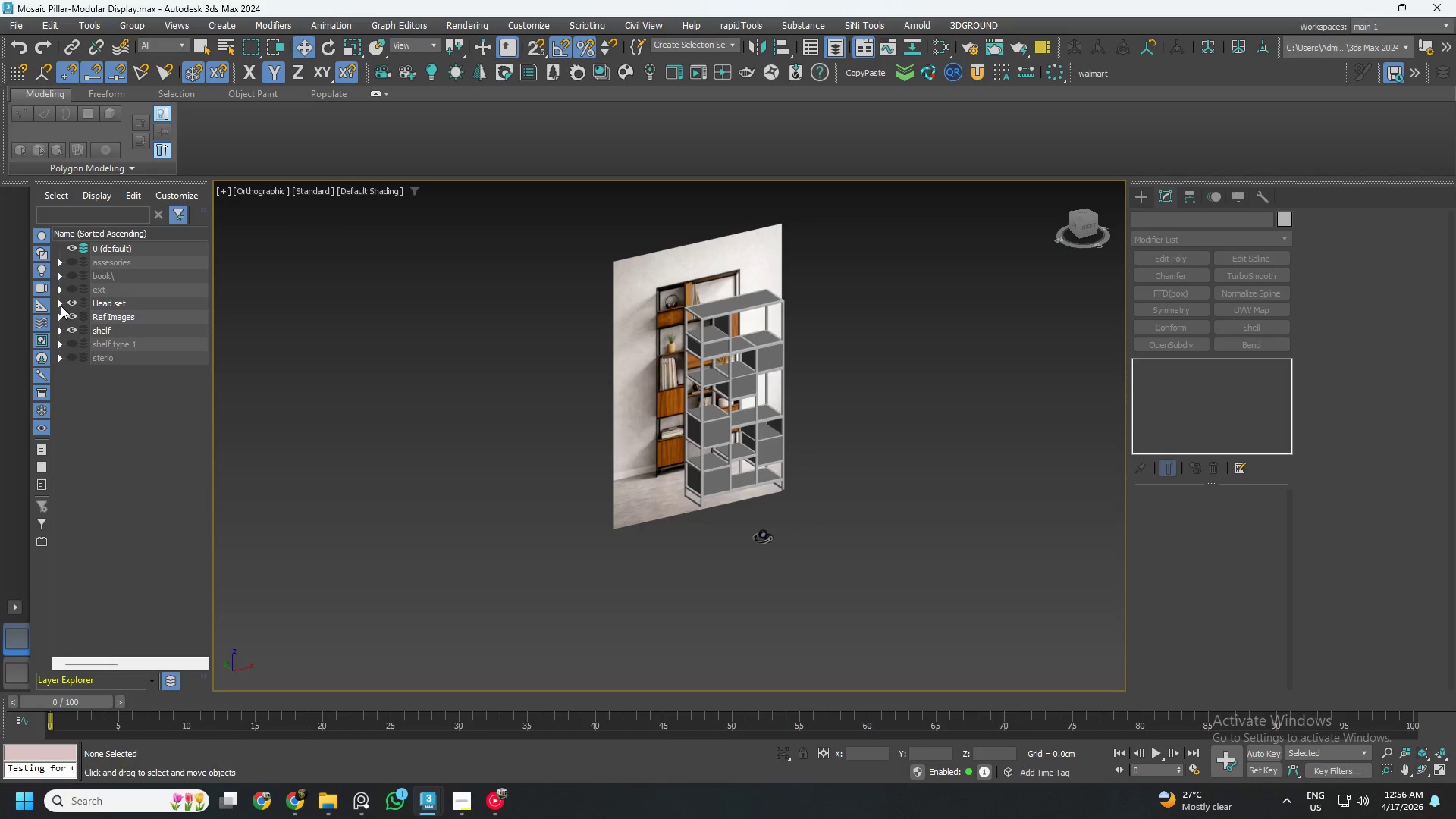 
left_click([60, 305])
 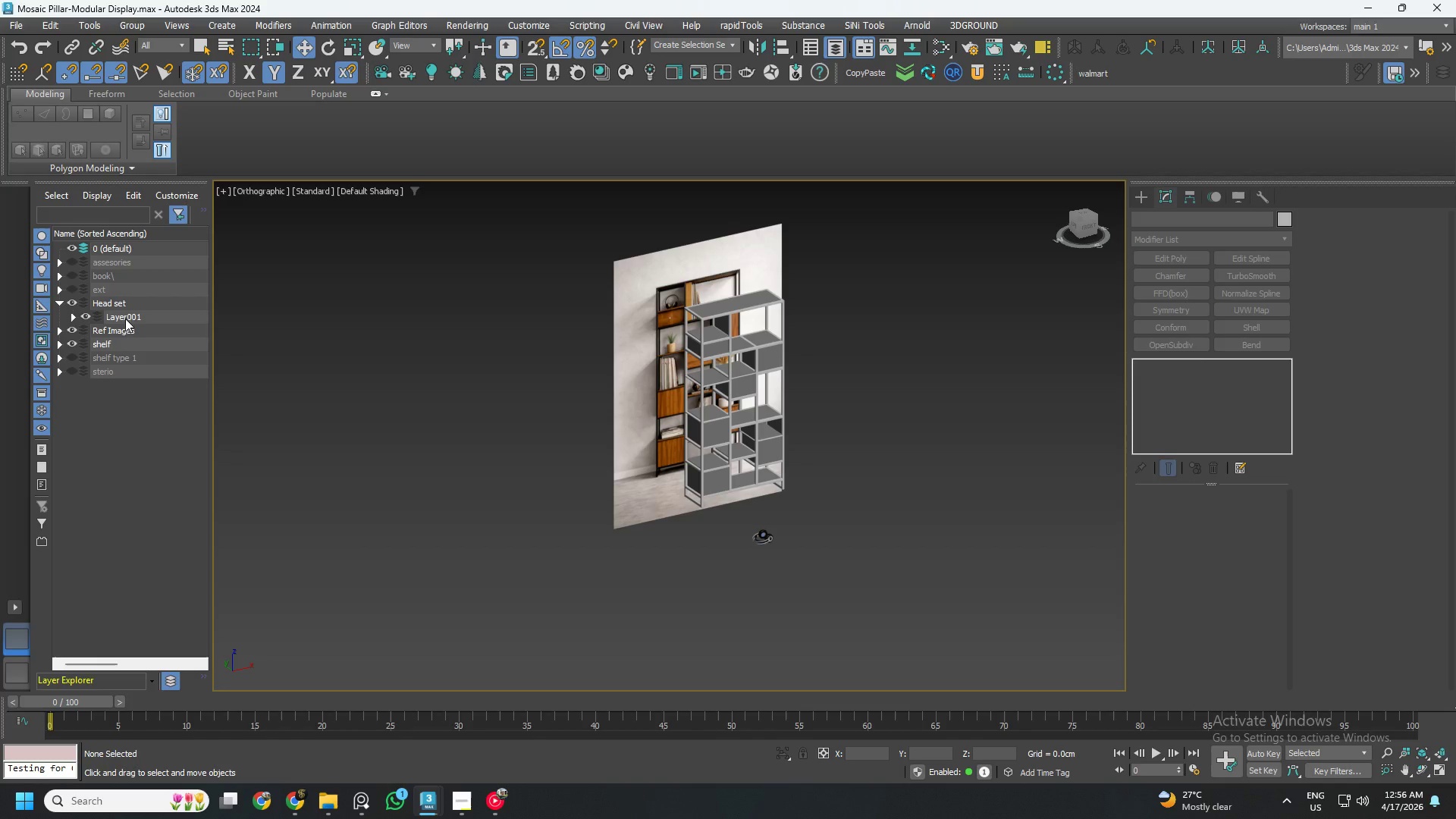 
left_click([123, 315])
 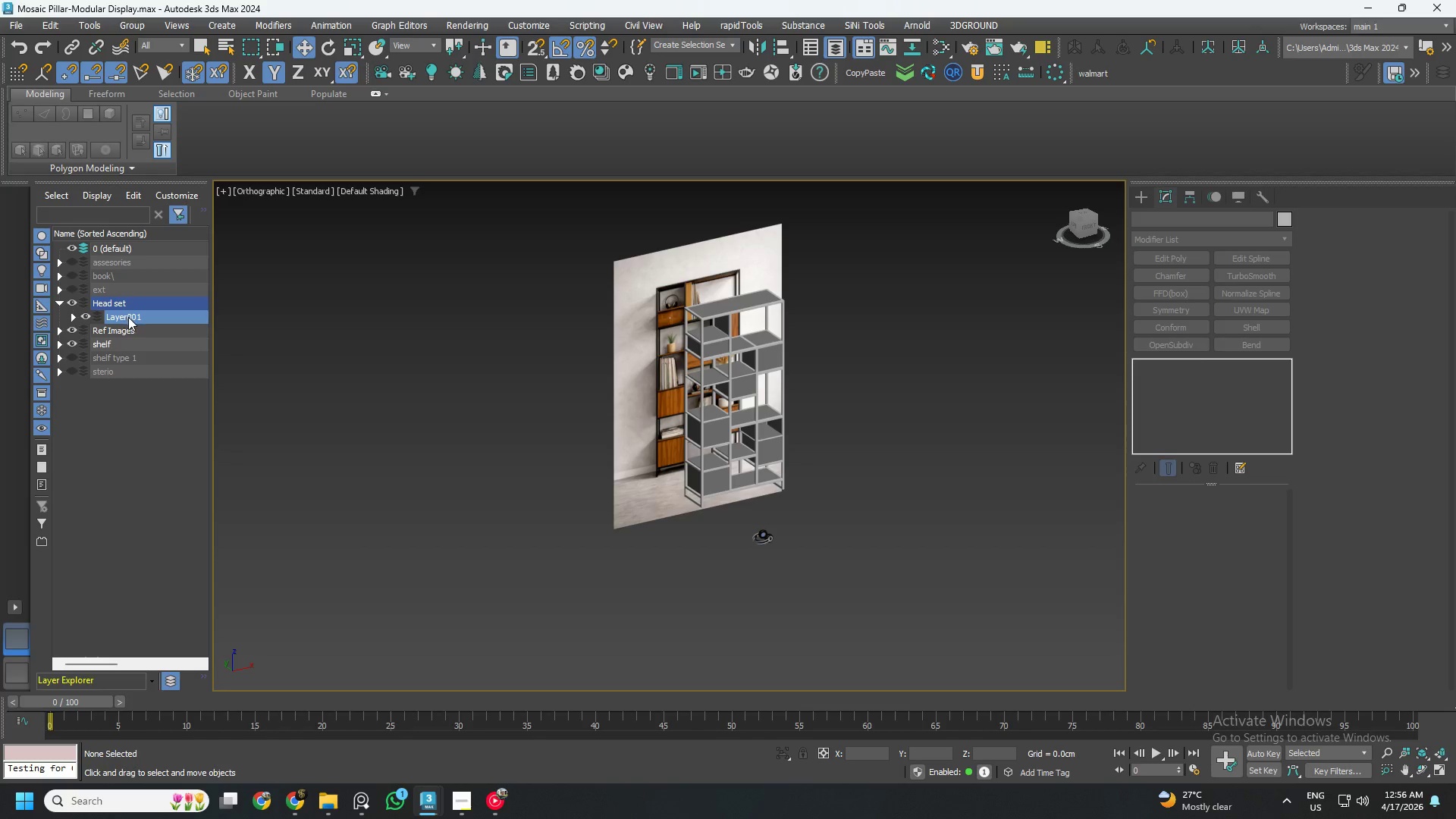 
right_click([129, 317])
 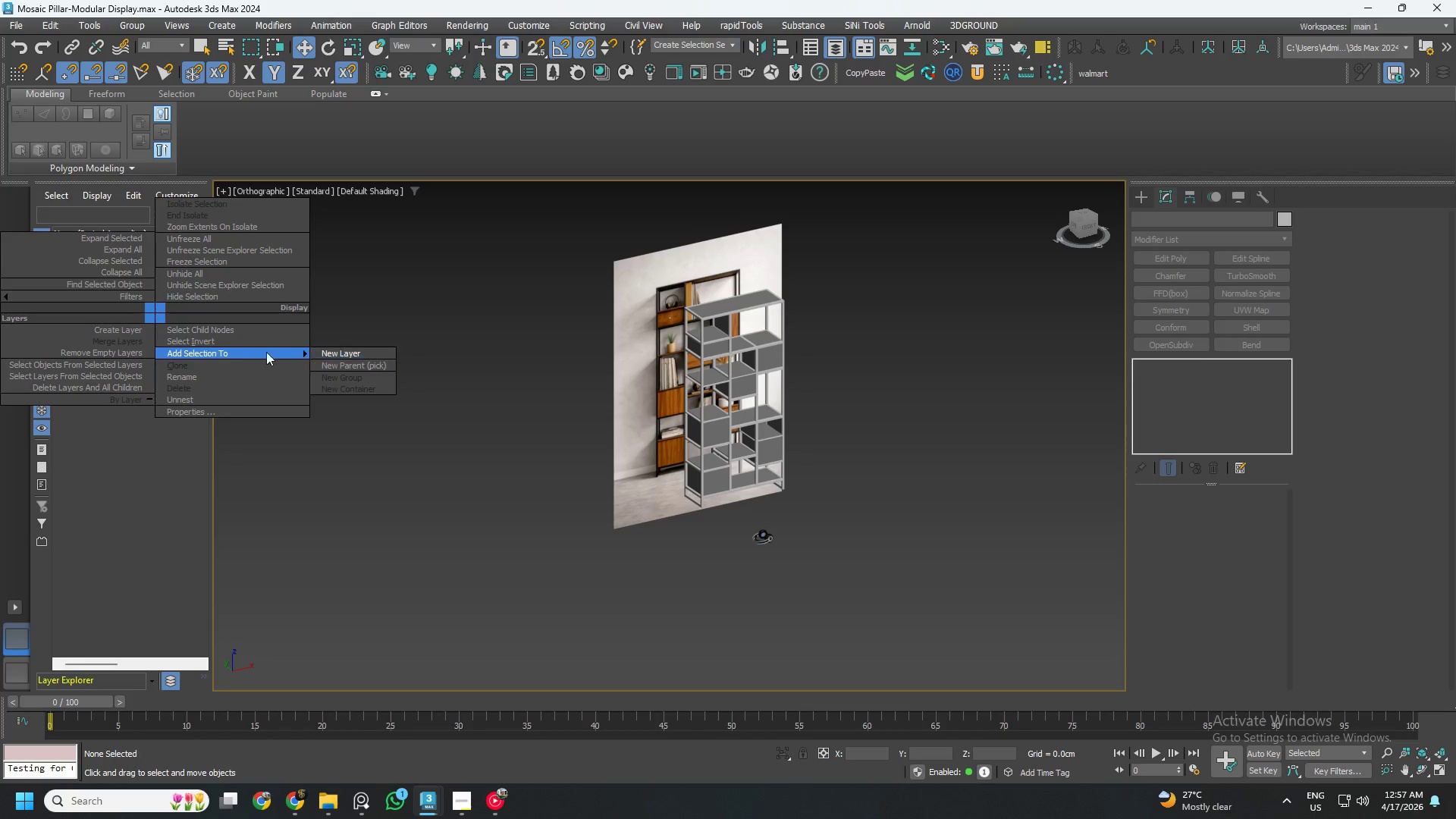 
left_click_drag(start_coordinate=[188, 375], to_coordinate=[158, 375])
 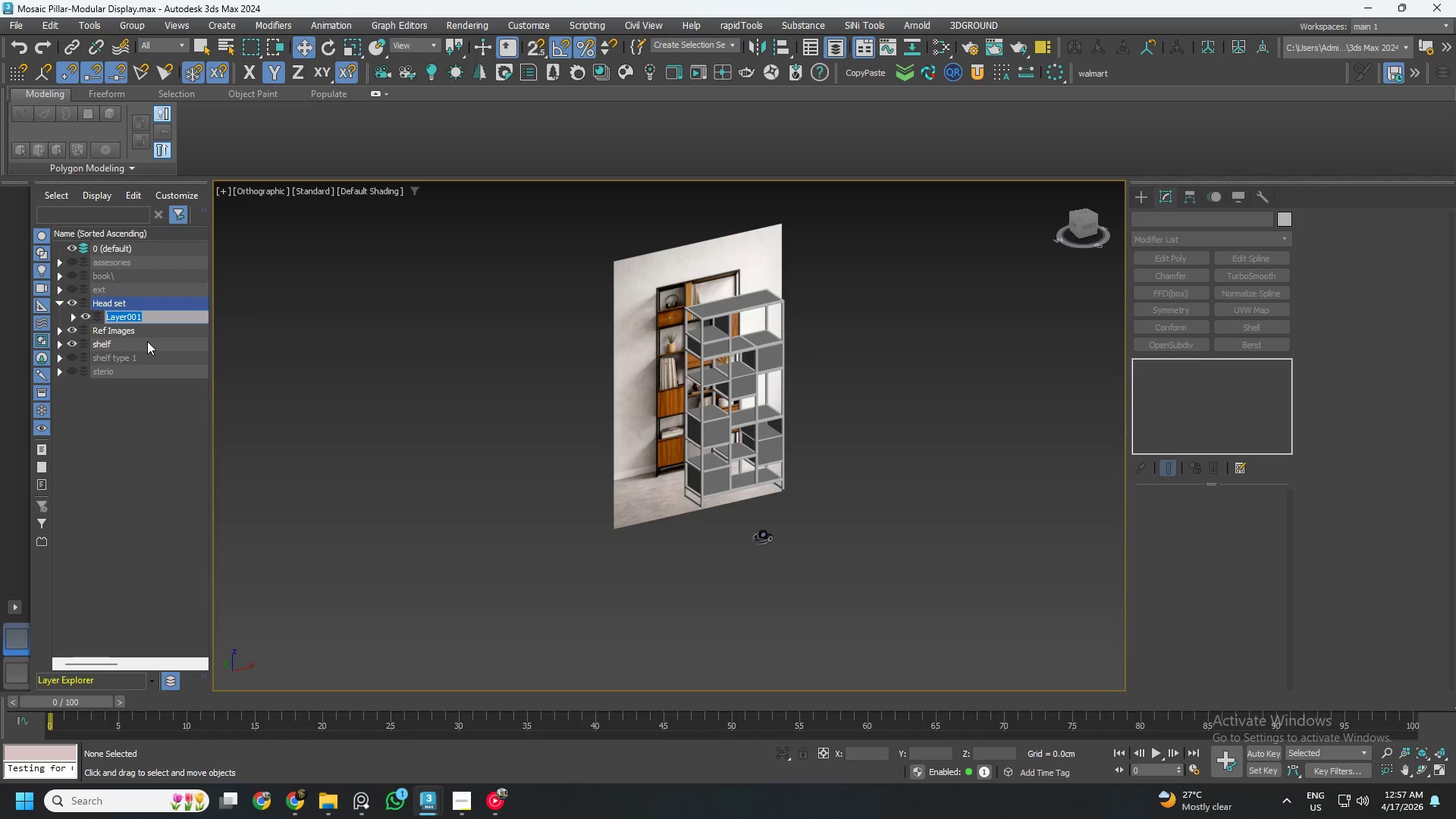 
type(headset 1)
 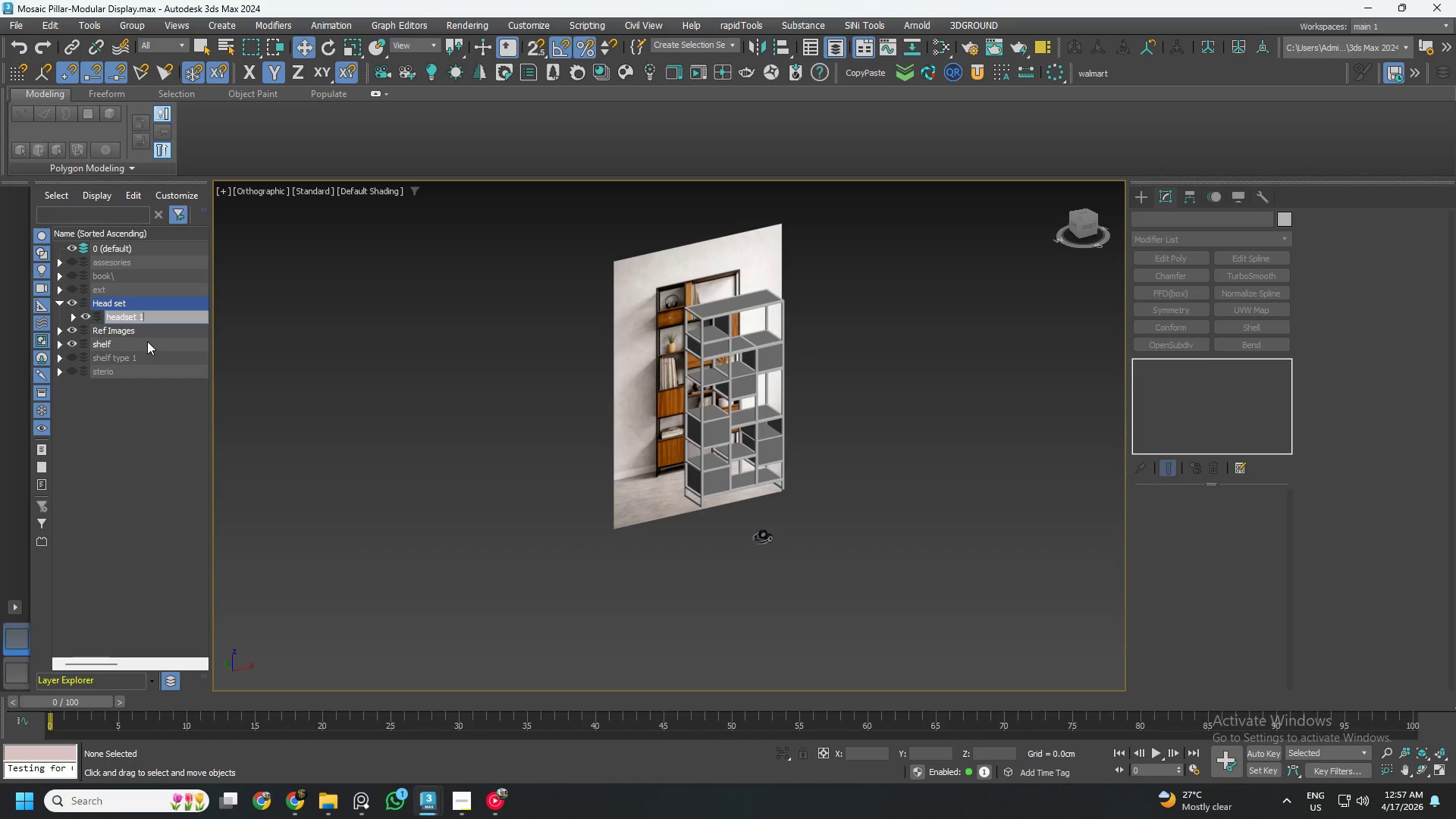 
key(Enter)
 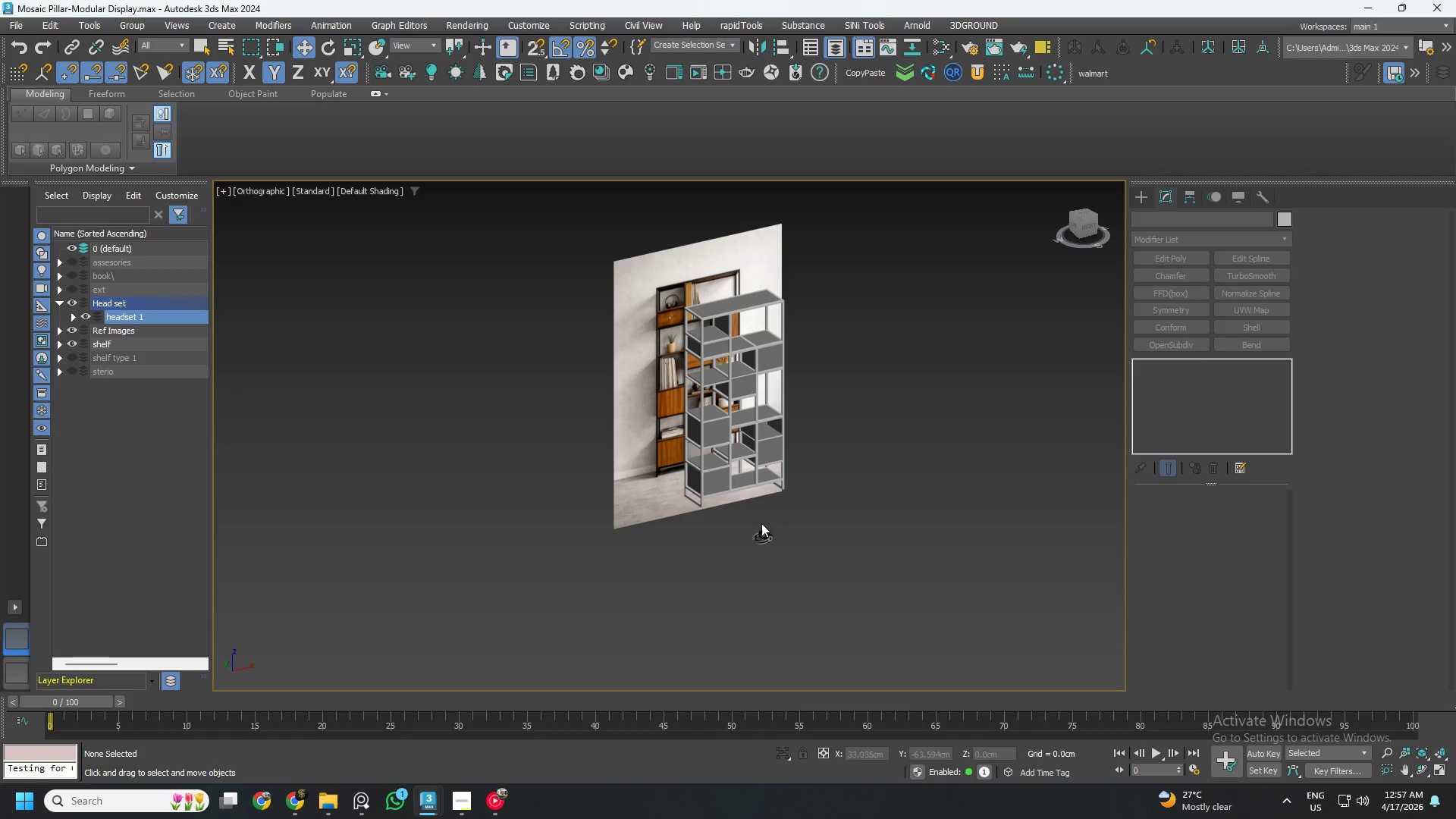 
left_click_drag(start_coordinate=[792, 590], to_coordinate=[762, 564])
 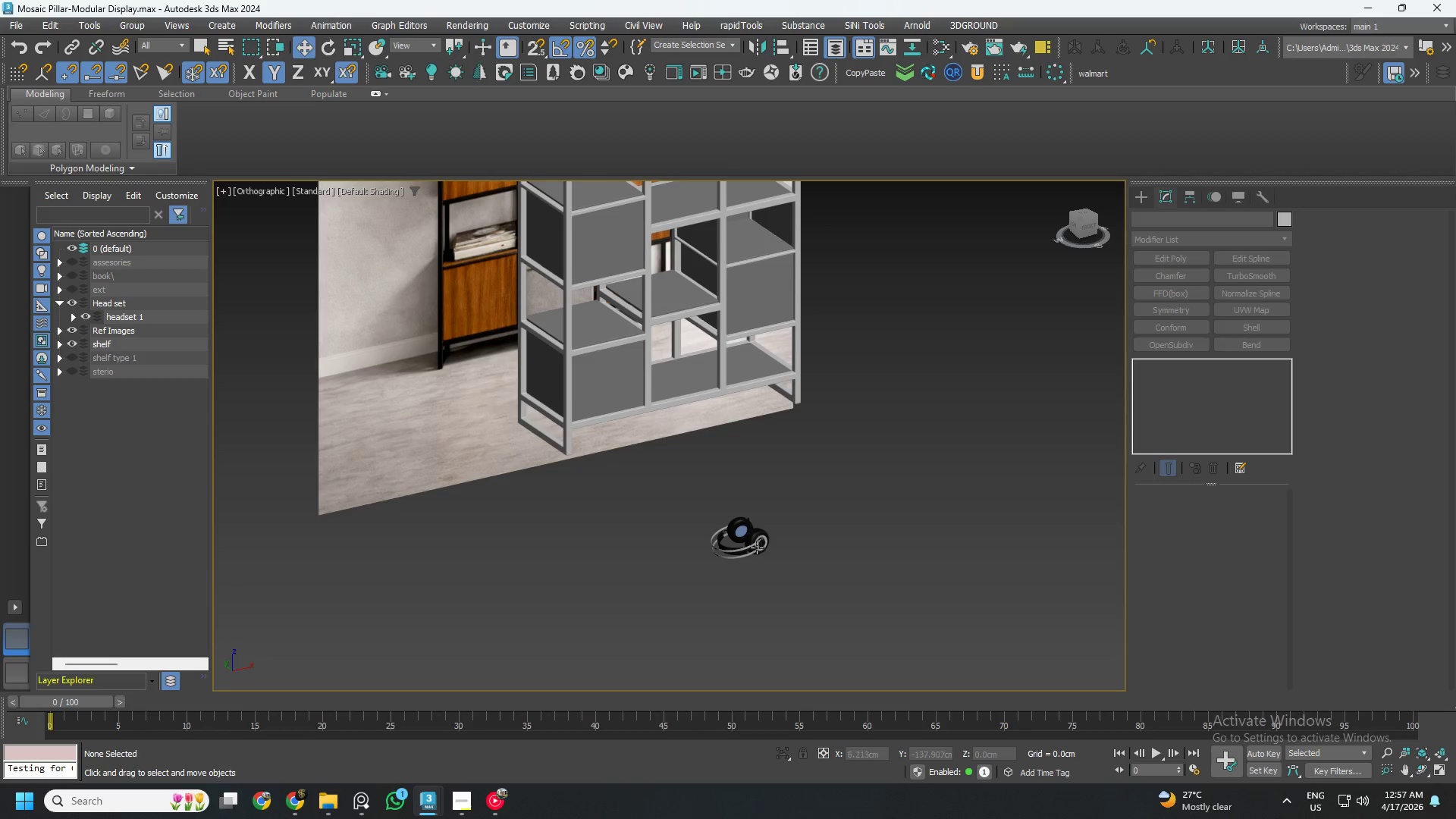 
scroll: coordinate [775, 536], scroll_direction: up, amount: 4.0
 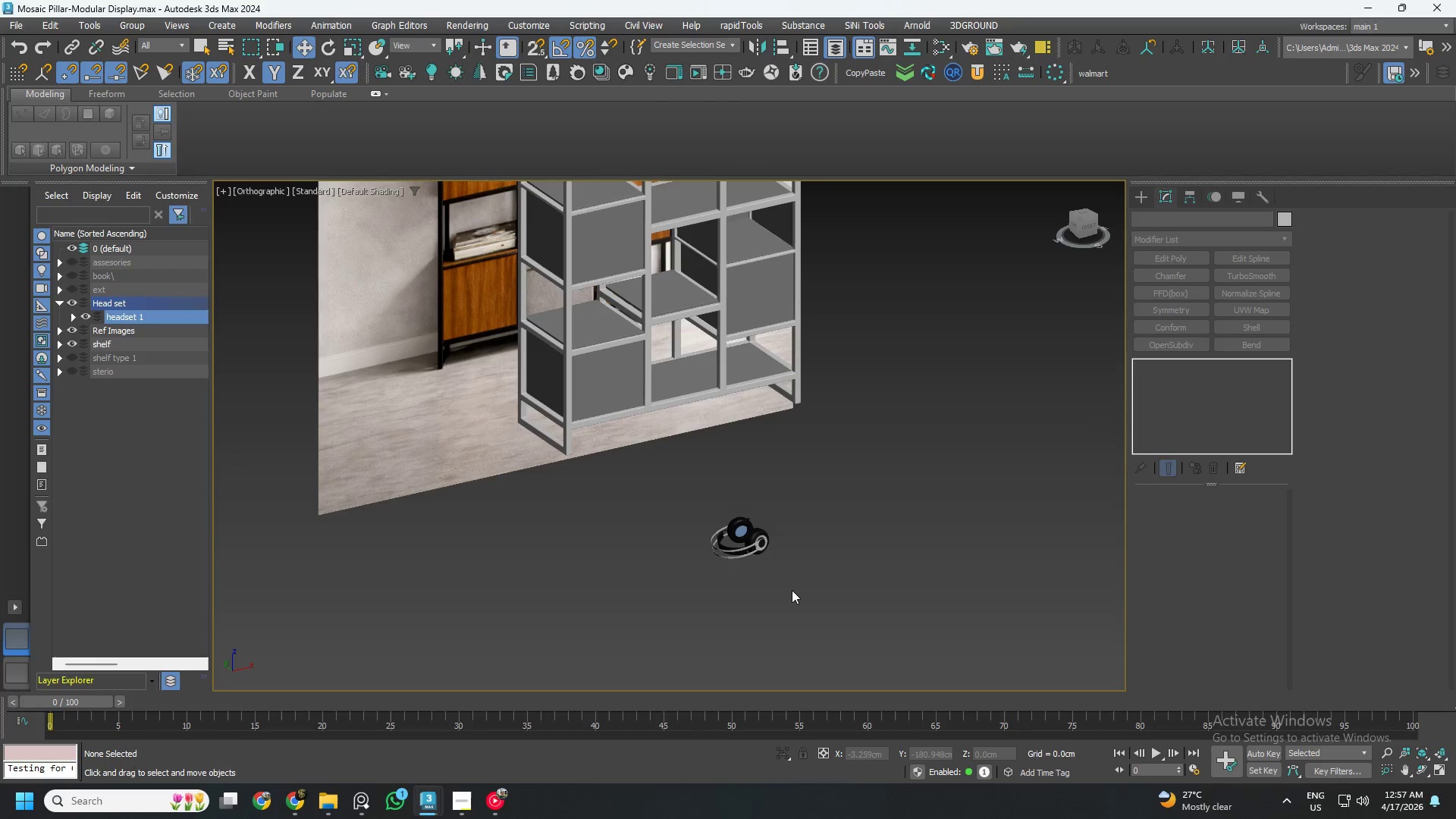 
left_click([755, 542])
 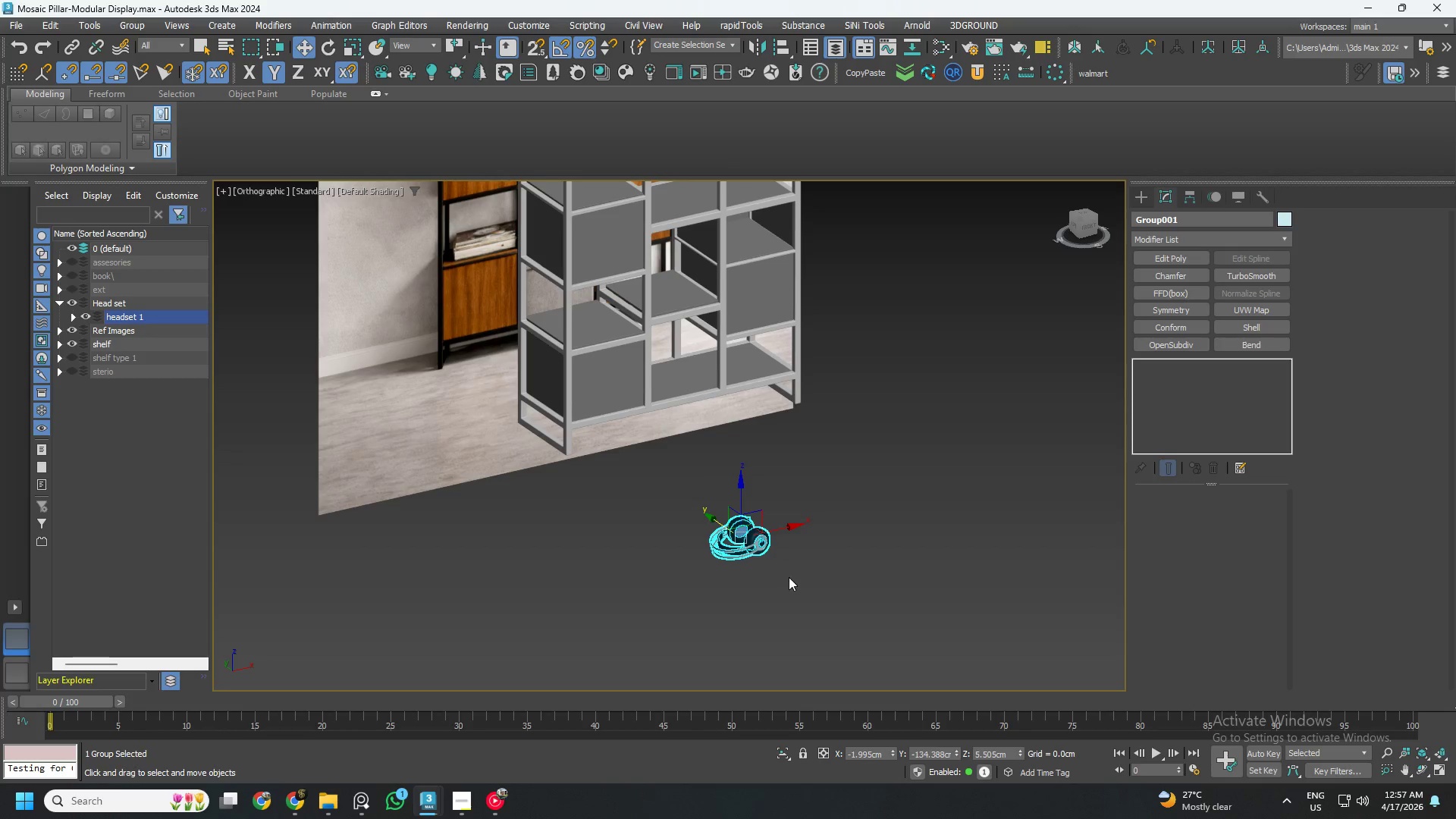 
scroll: coordinate [766, 535], scroll_direction: down, amount: 3.0
 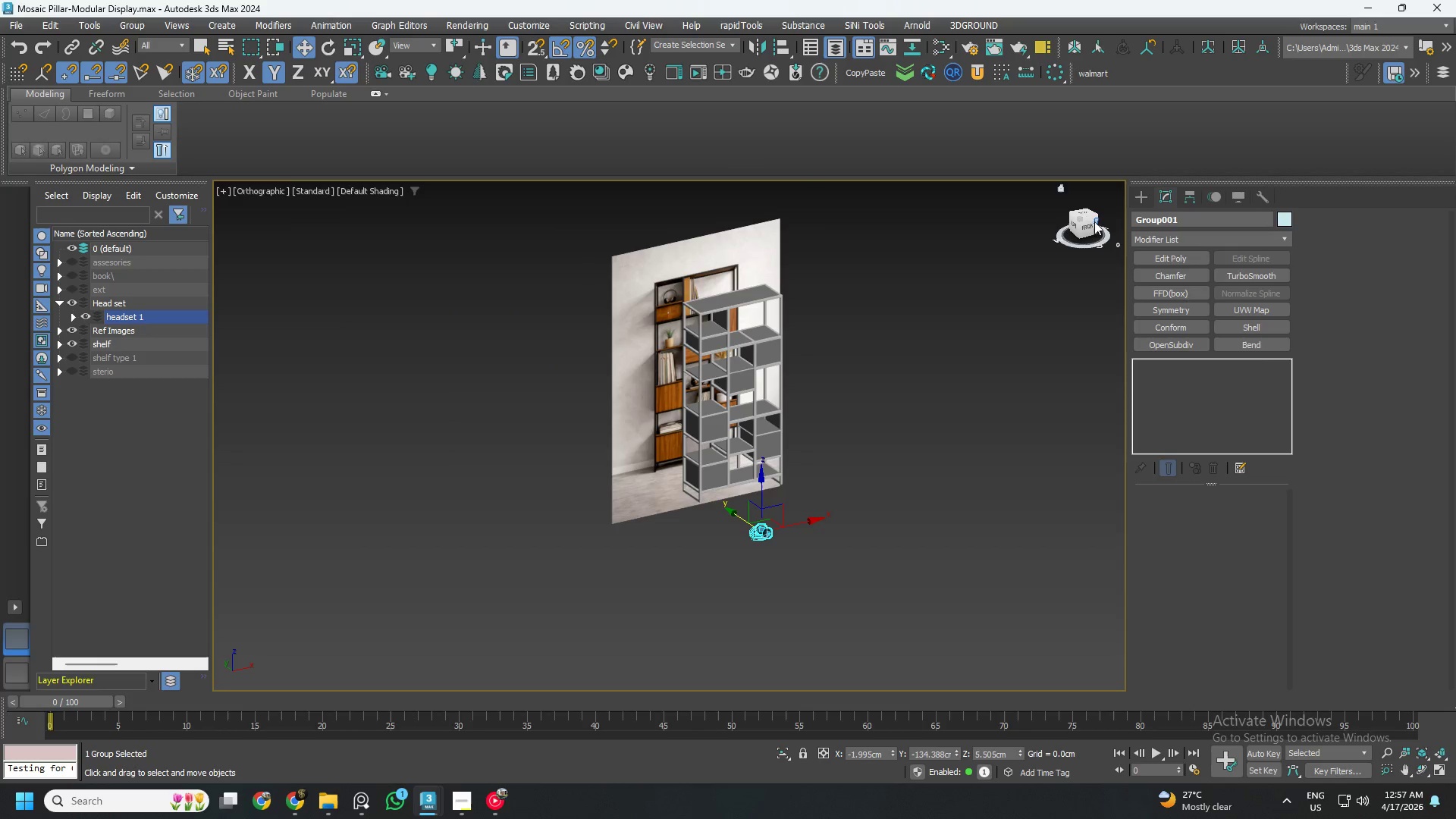 
left_click([1086, 223])
 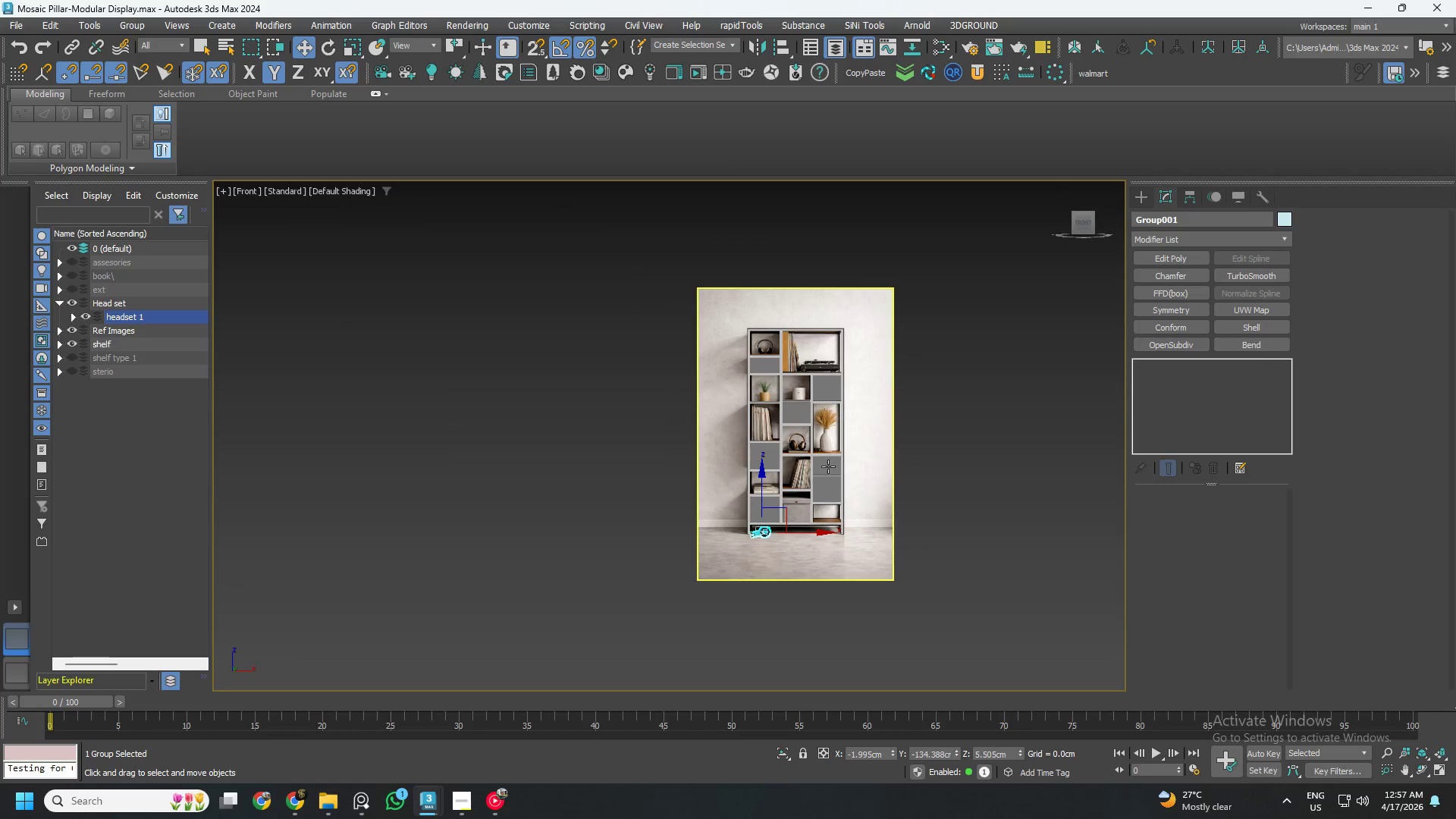 
scroll: coordinate [604, 541], scroll_direction: up, amount: 5.0
 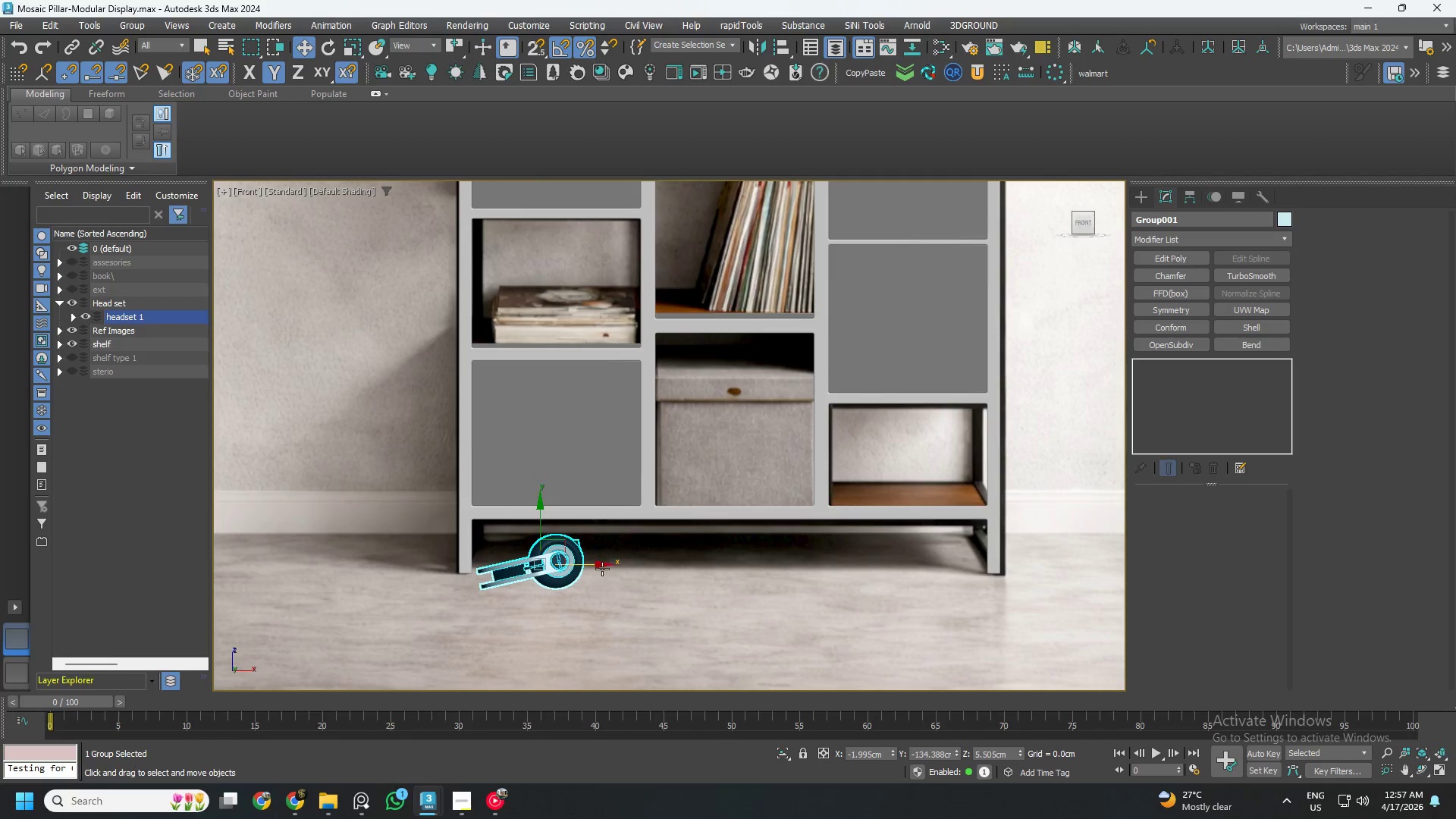 
scroll: coordinate [592, 575], scroll_direction: down, amount: 2.0
 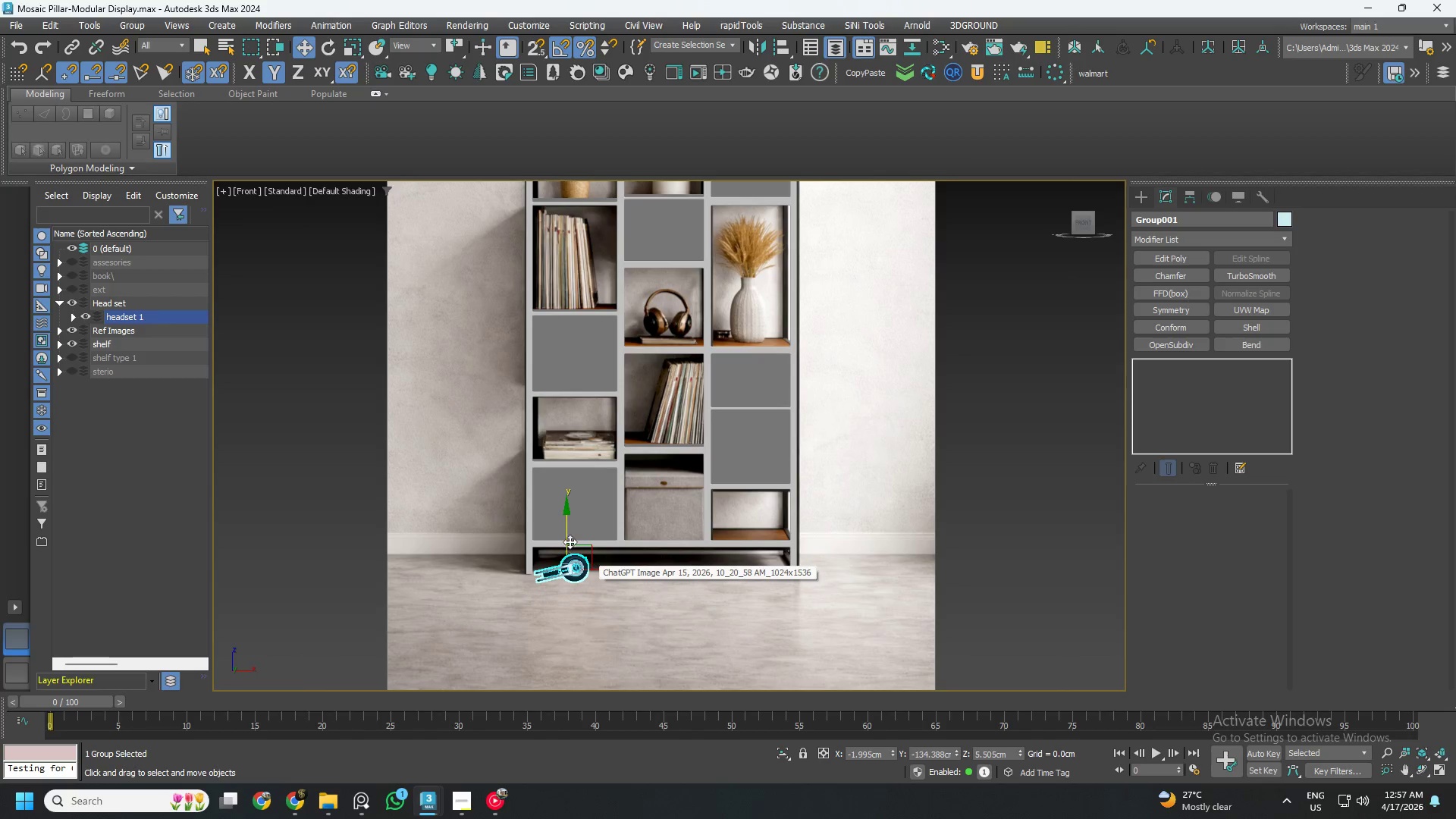 
left_click_drag(start_coordinate=[568, 536], to_coordinate=[641, 283])
 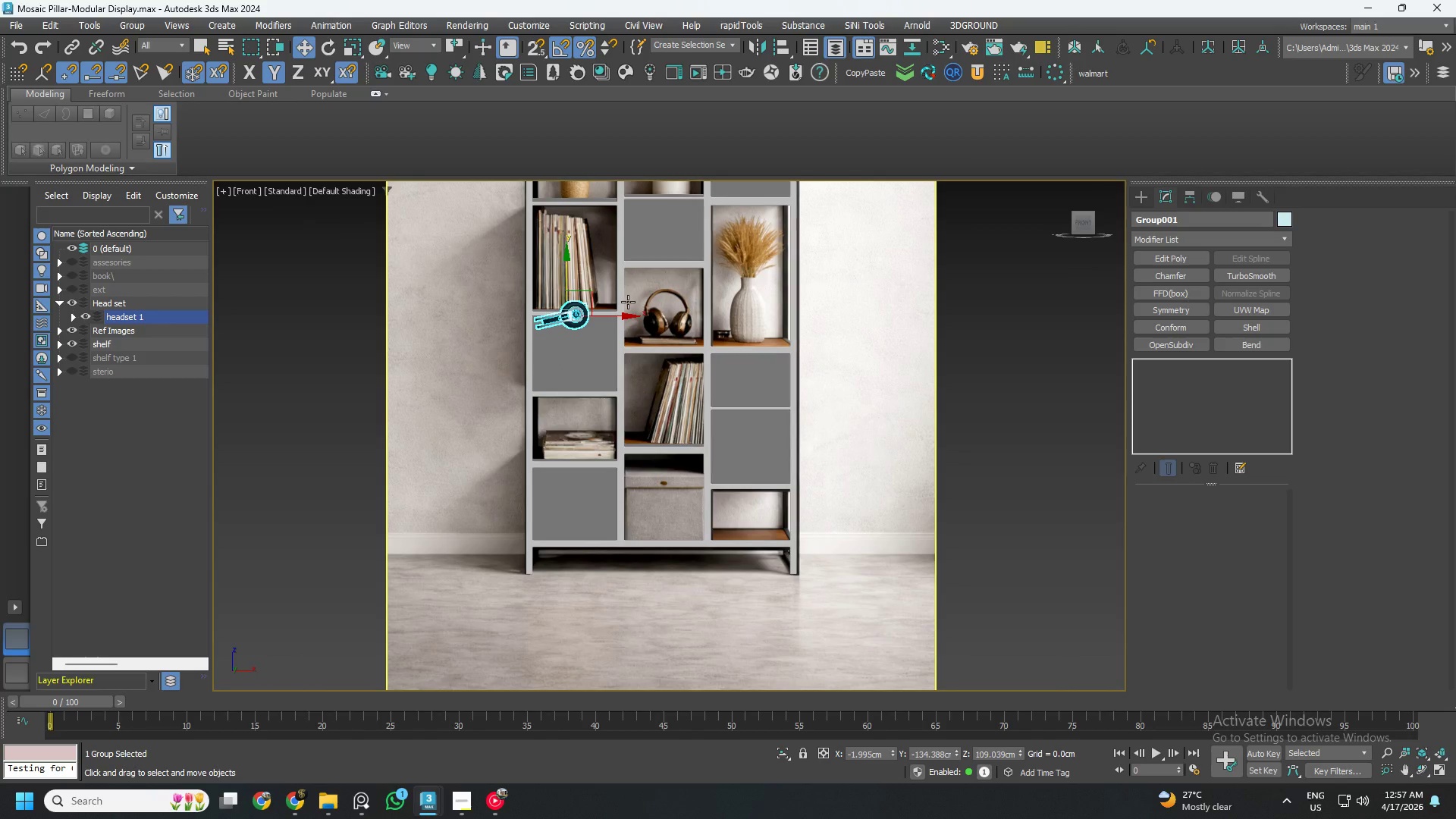 
scroll: coordinate [623, 308], scroll_direction: up, amount: 2.0
 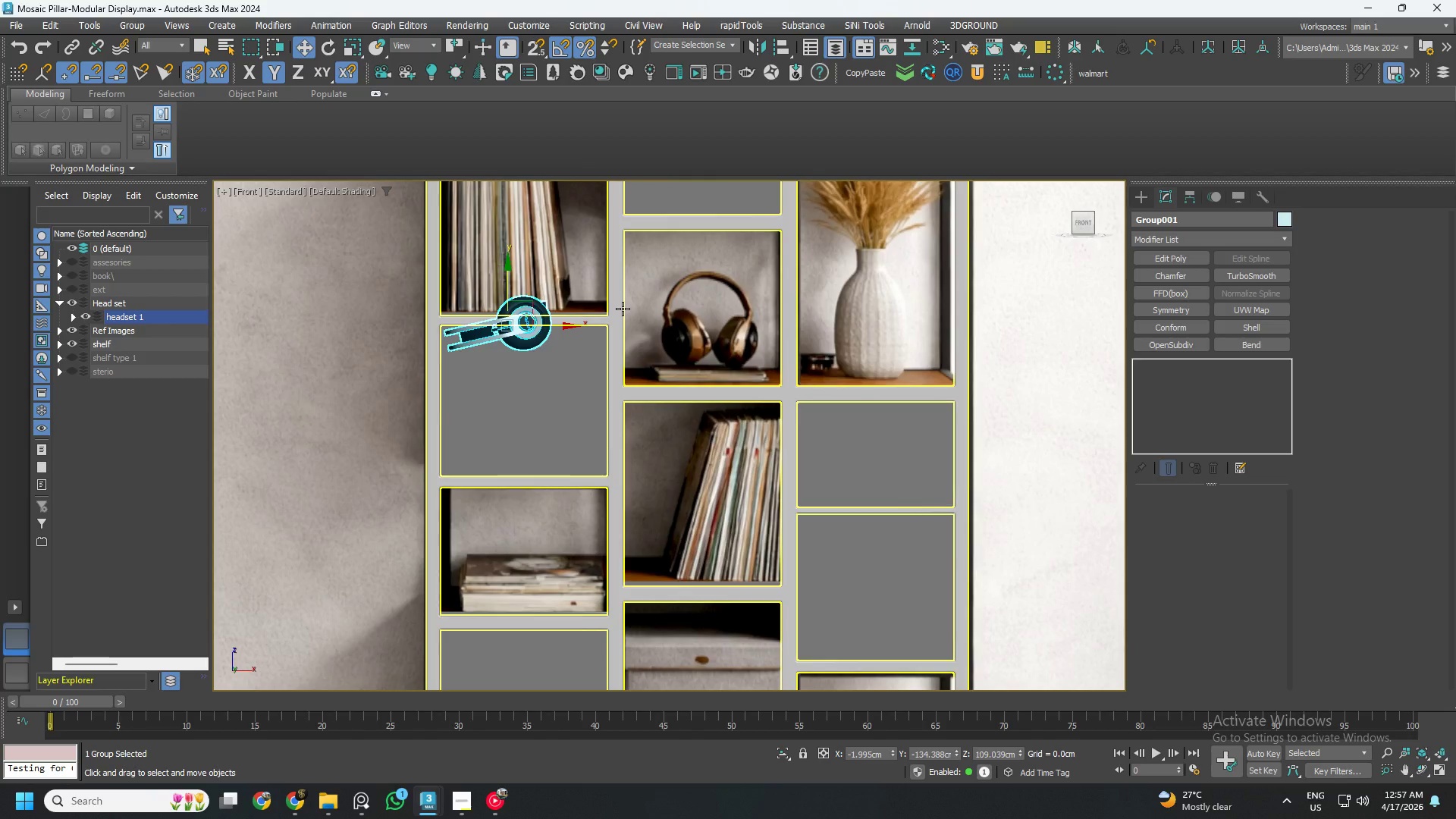 
key(E)
 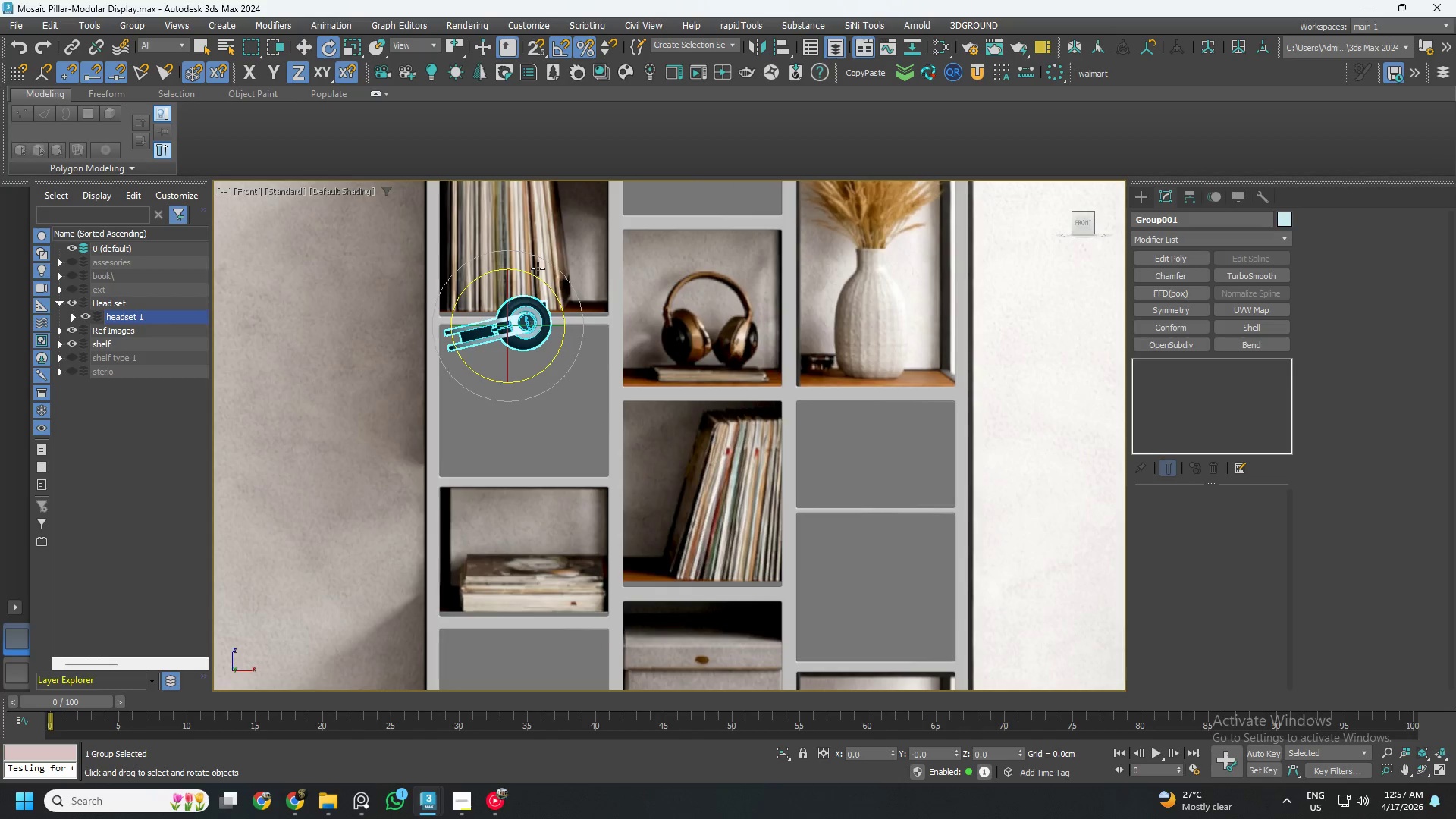 
left_click_drag(start_coordinate=[533, 274], to_coordinate=[595, 318])
 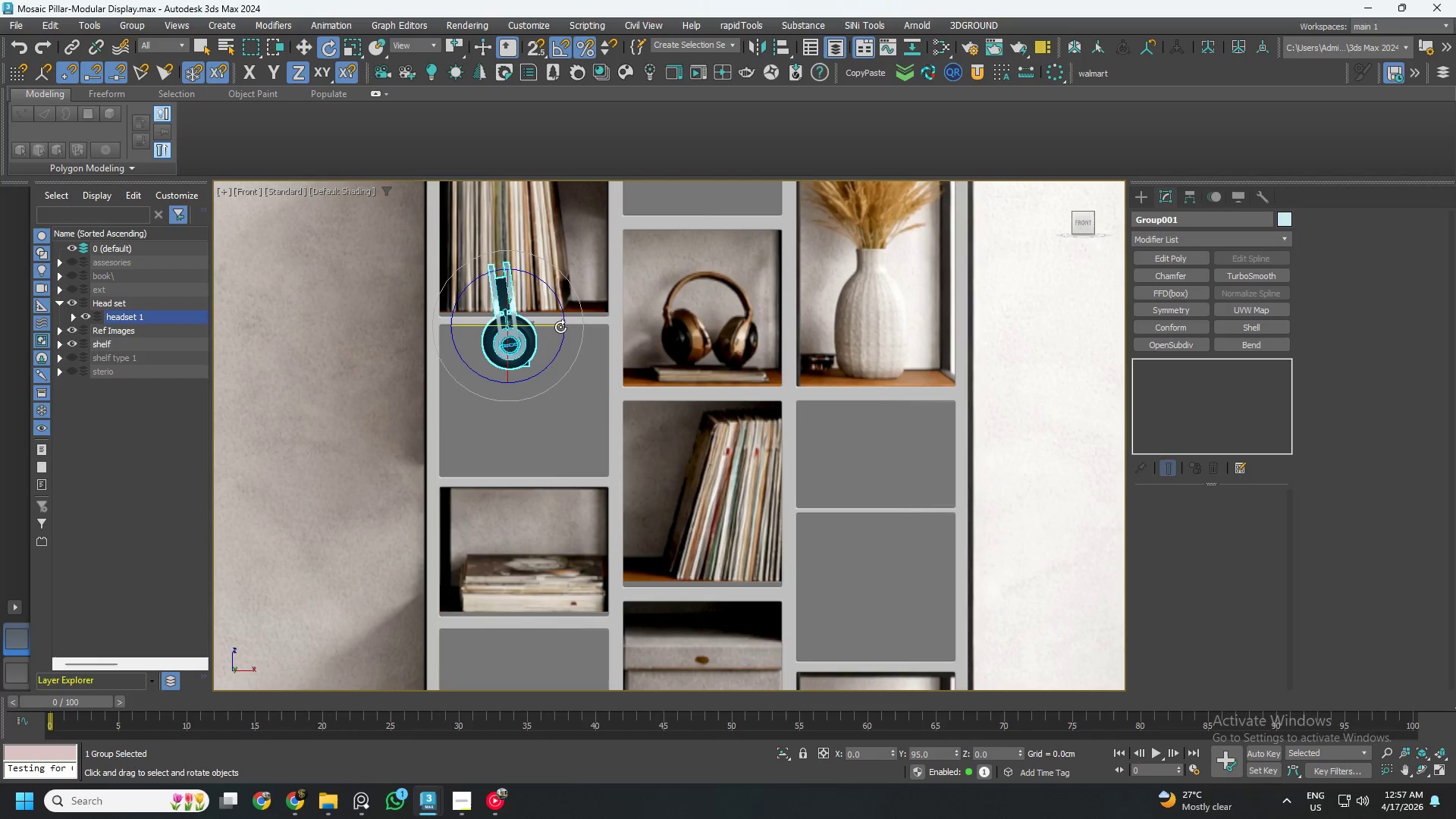 
left_click_drag(start_coordinate=[560, 327], to_coordinate=[515, 331])
 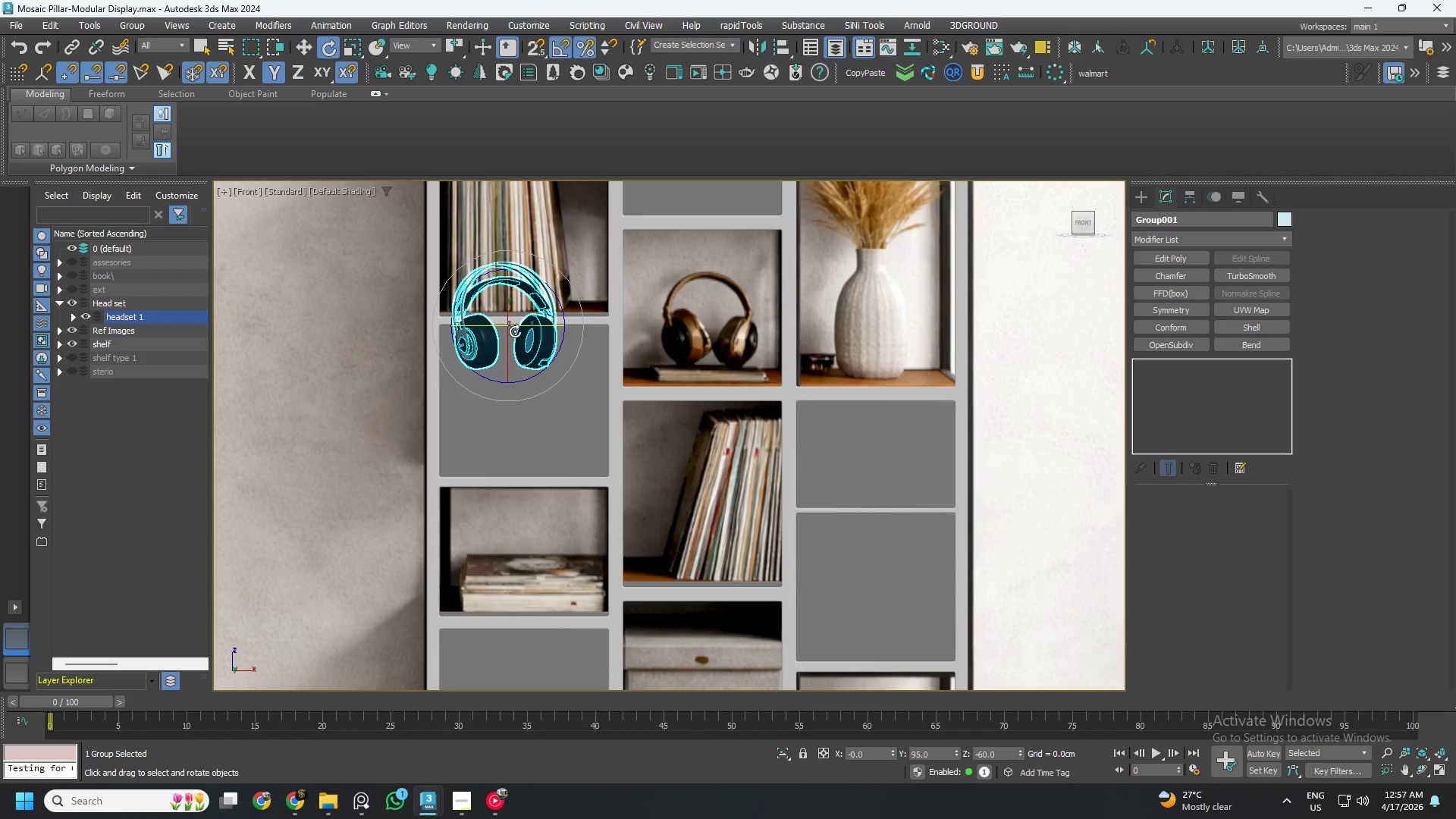 
key(W)
 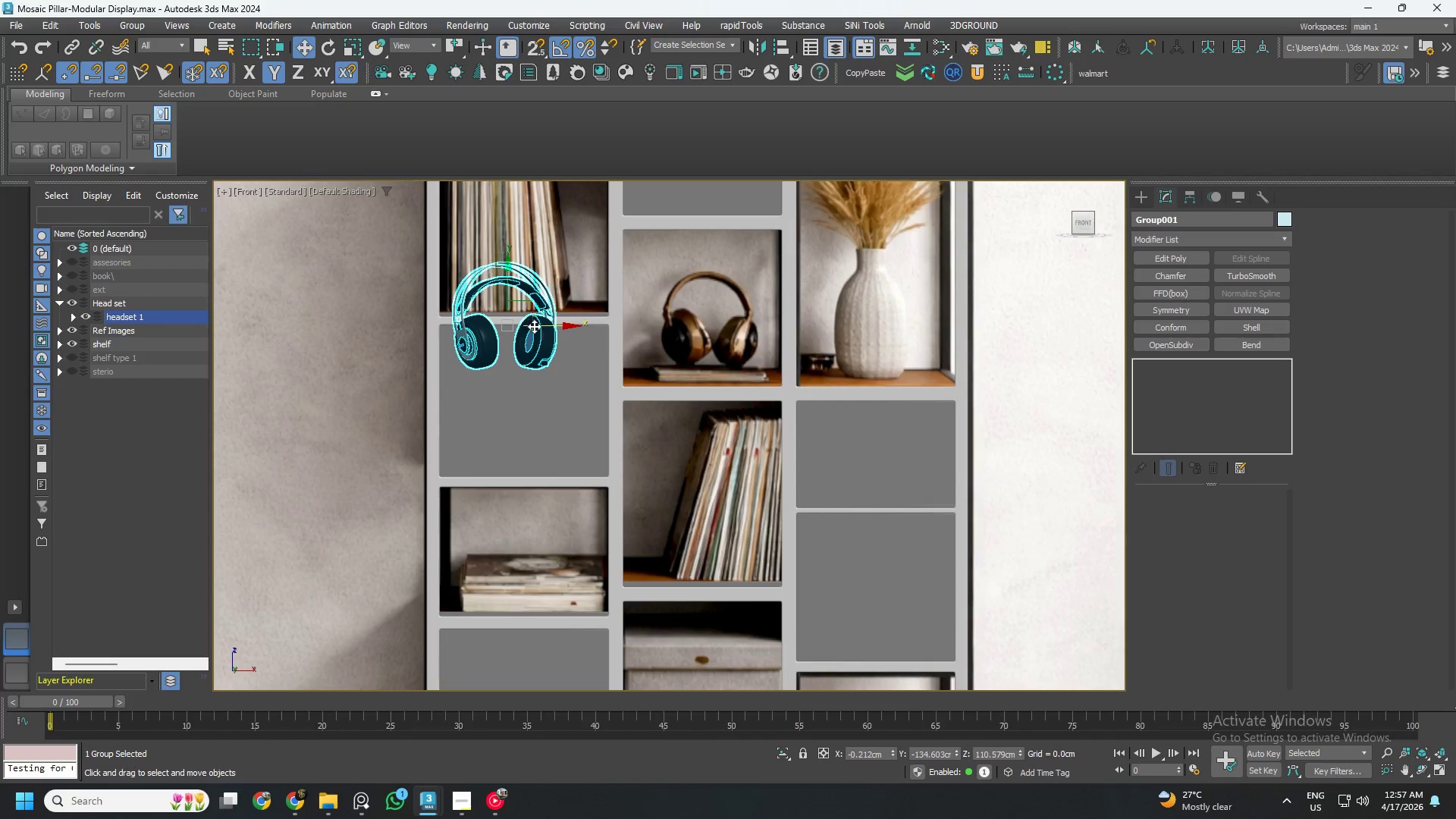 
left_click_drag(start_coordinate=[536, 328], to_coordinate=[741, 322])
 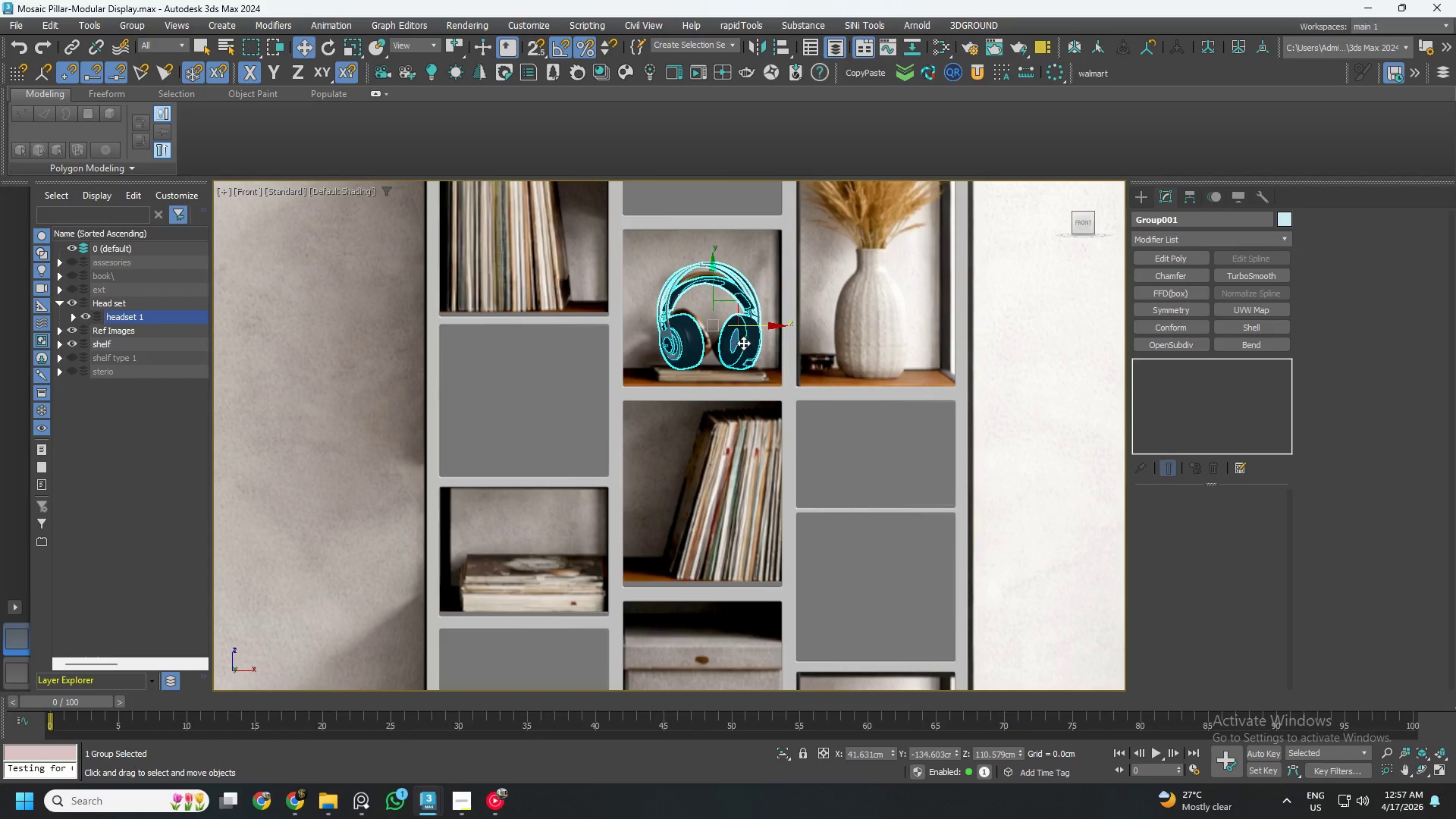 
hold_key(key=AltLeft, duration=0.8)
 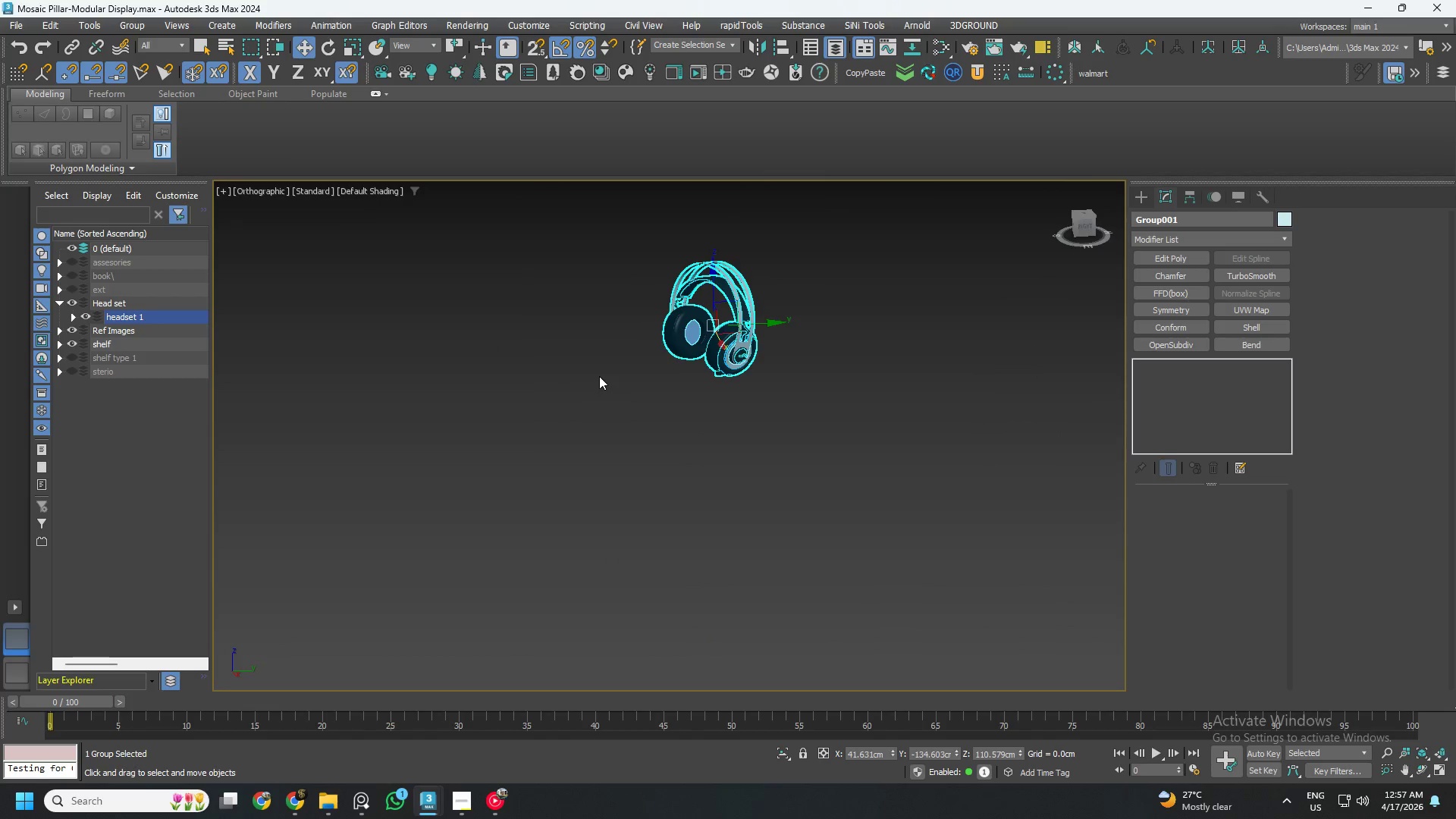 
scroll: coordinate [599, 376], scroll_direction: down, amount: 5.0
 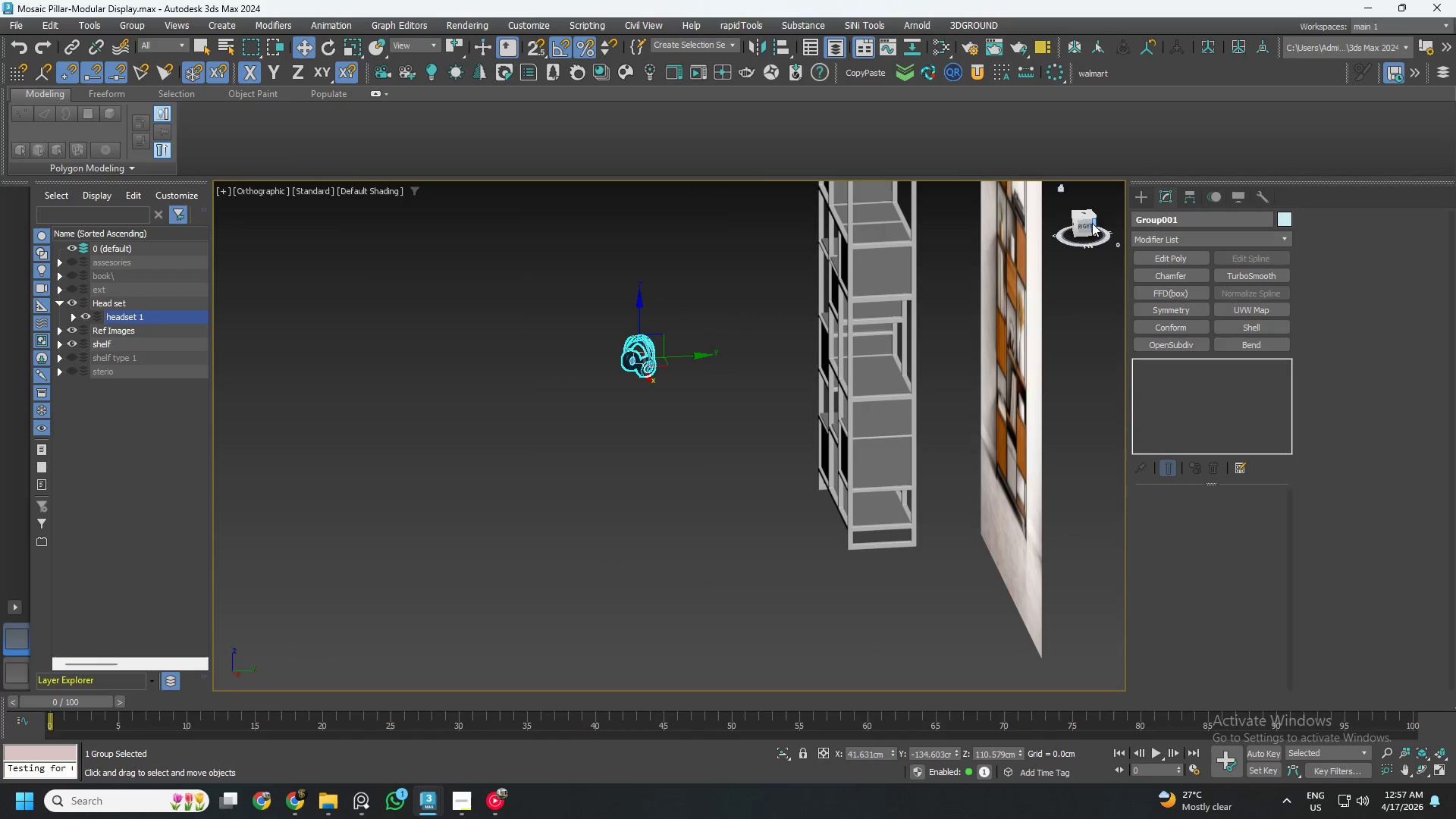 
left_click([1086, 224])
 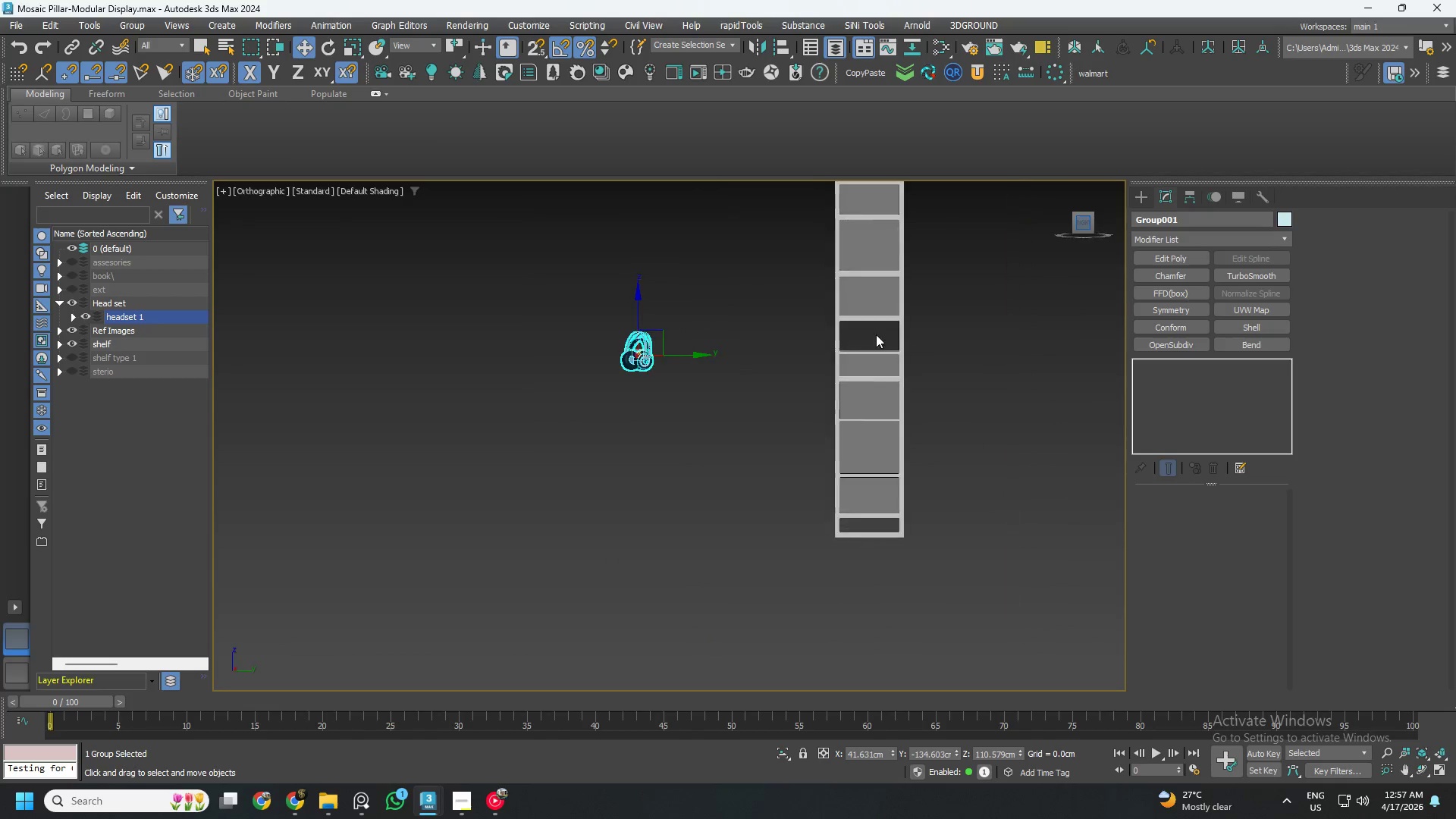 
scroll: coordinate [822, 337], scroll_direction: up, amount: 3.0
 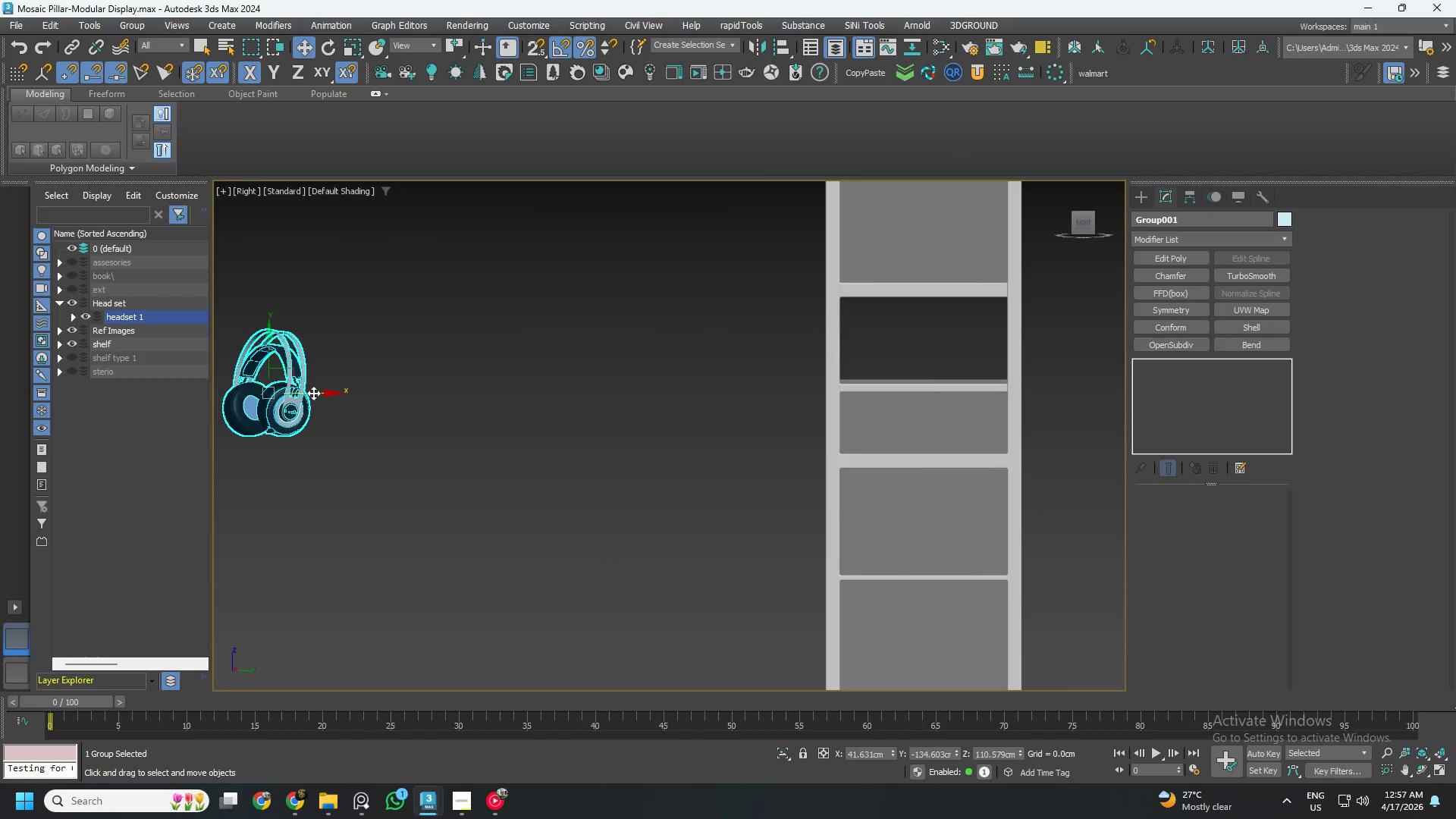 
left_click_drag(start_coordinate=[312, 393], to_coordinate=[968, 446])
 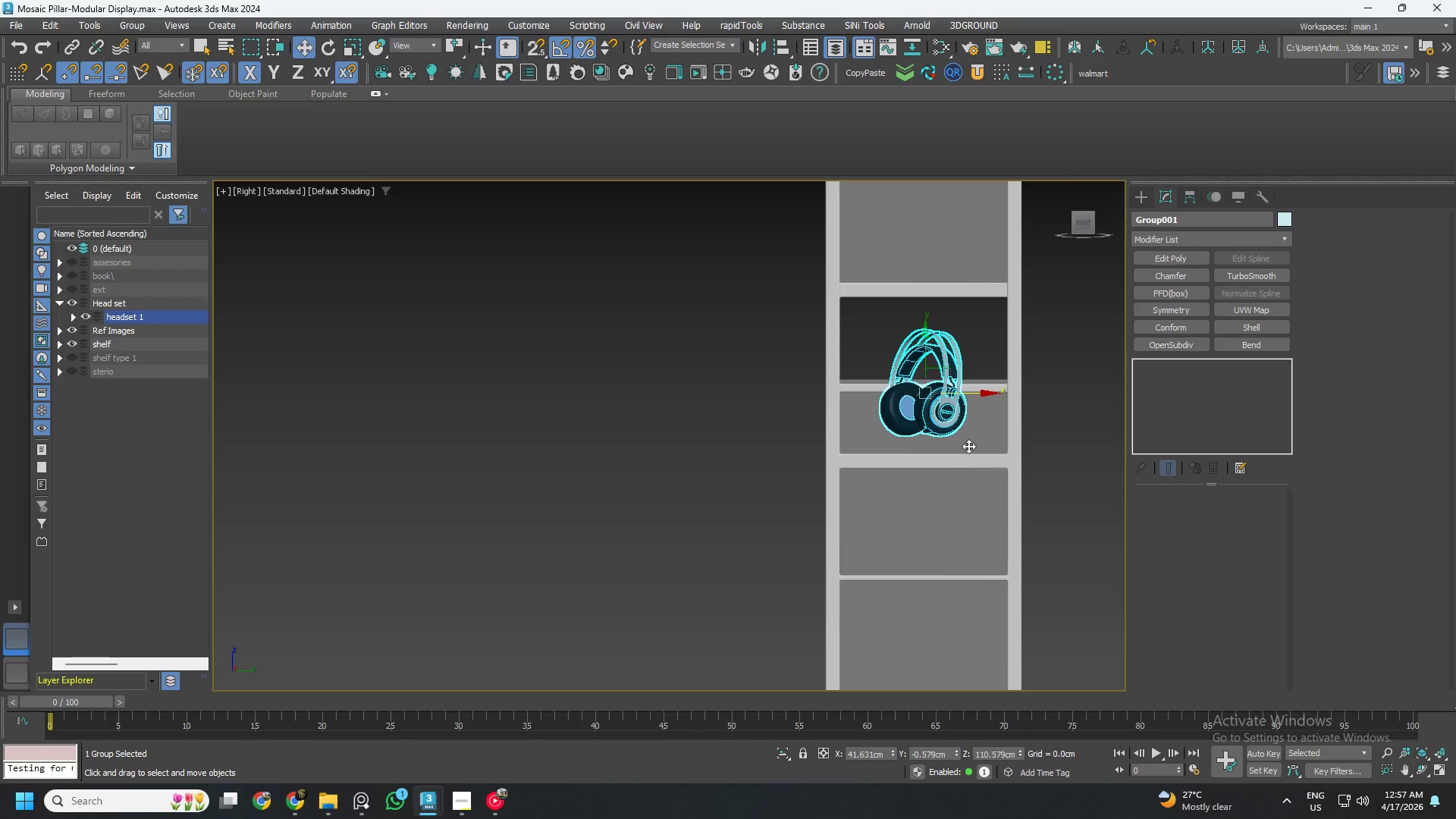 
key(Control+ControlLeft)
 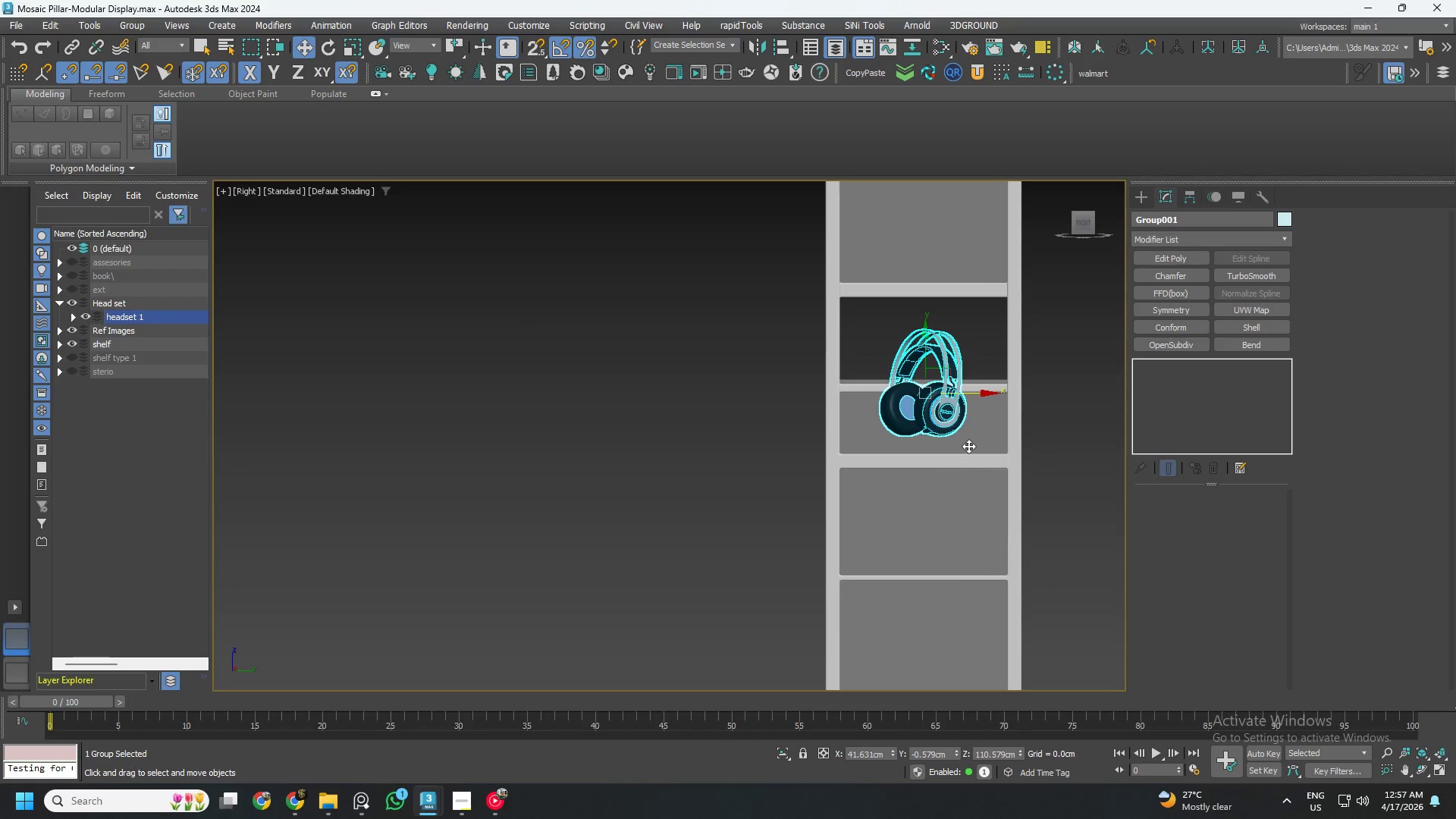 
key(Control+S)
 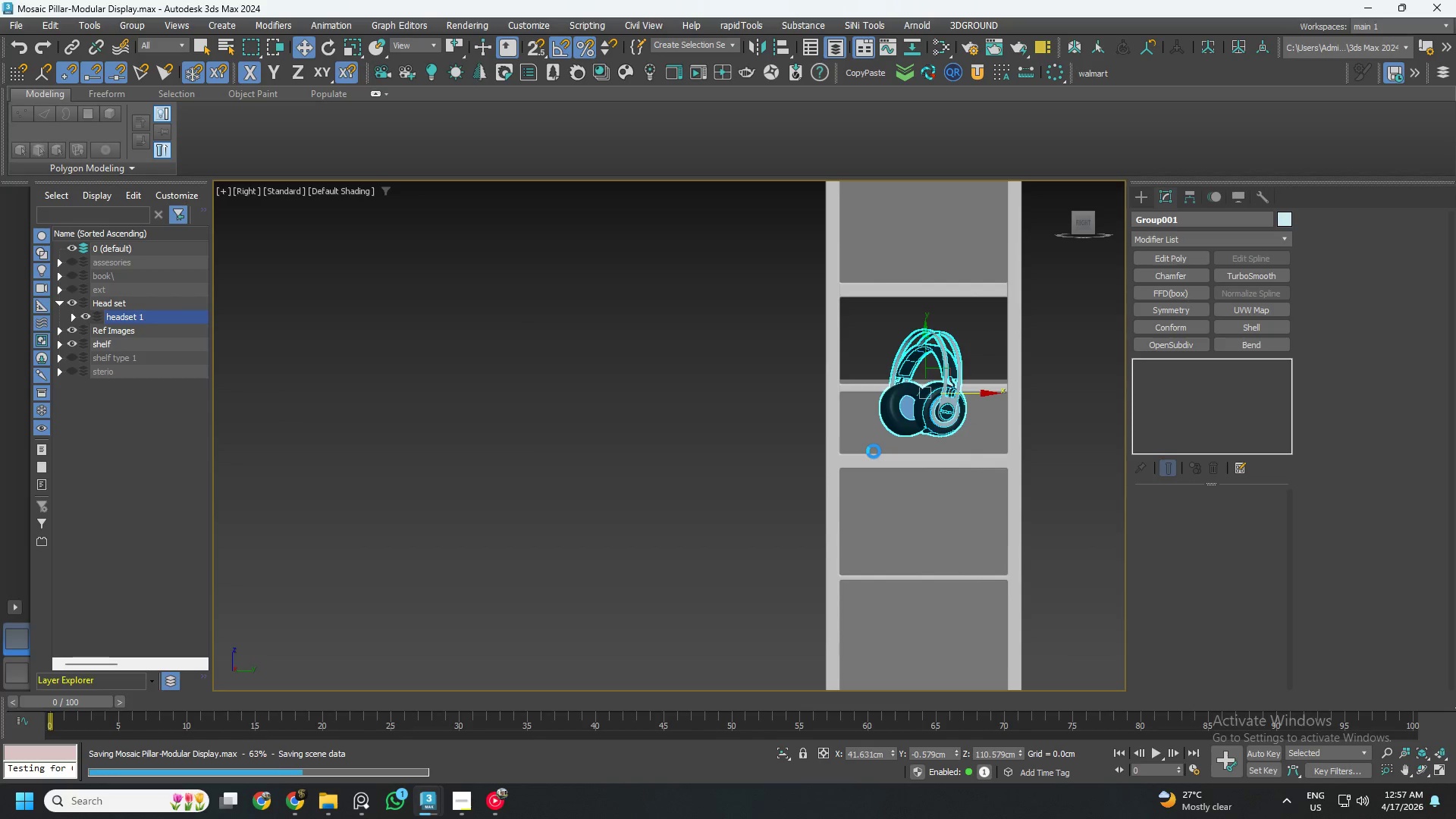 
hold_key(key=AltLeft, duration=0.73)
 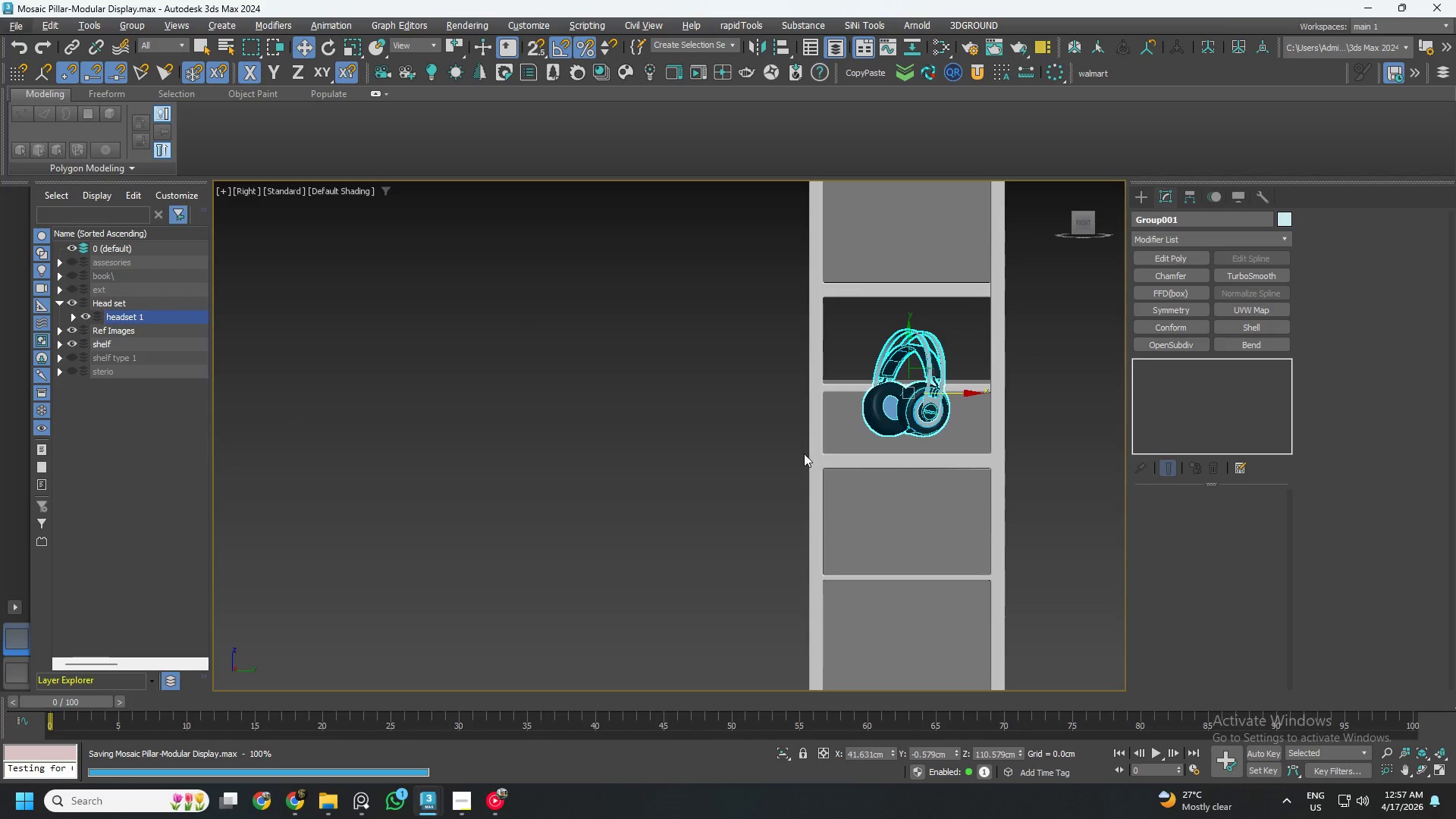 
hold_key(key=AltLeft, duration=0.69)
 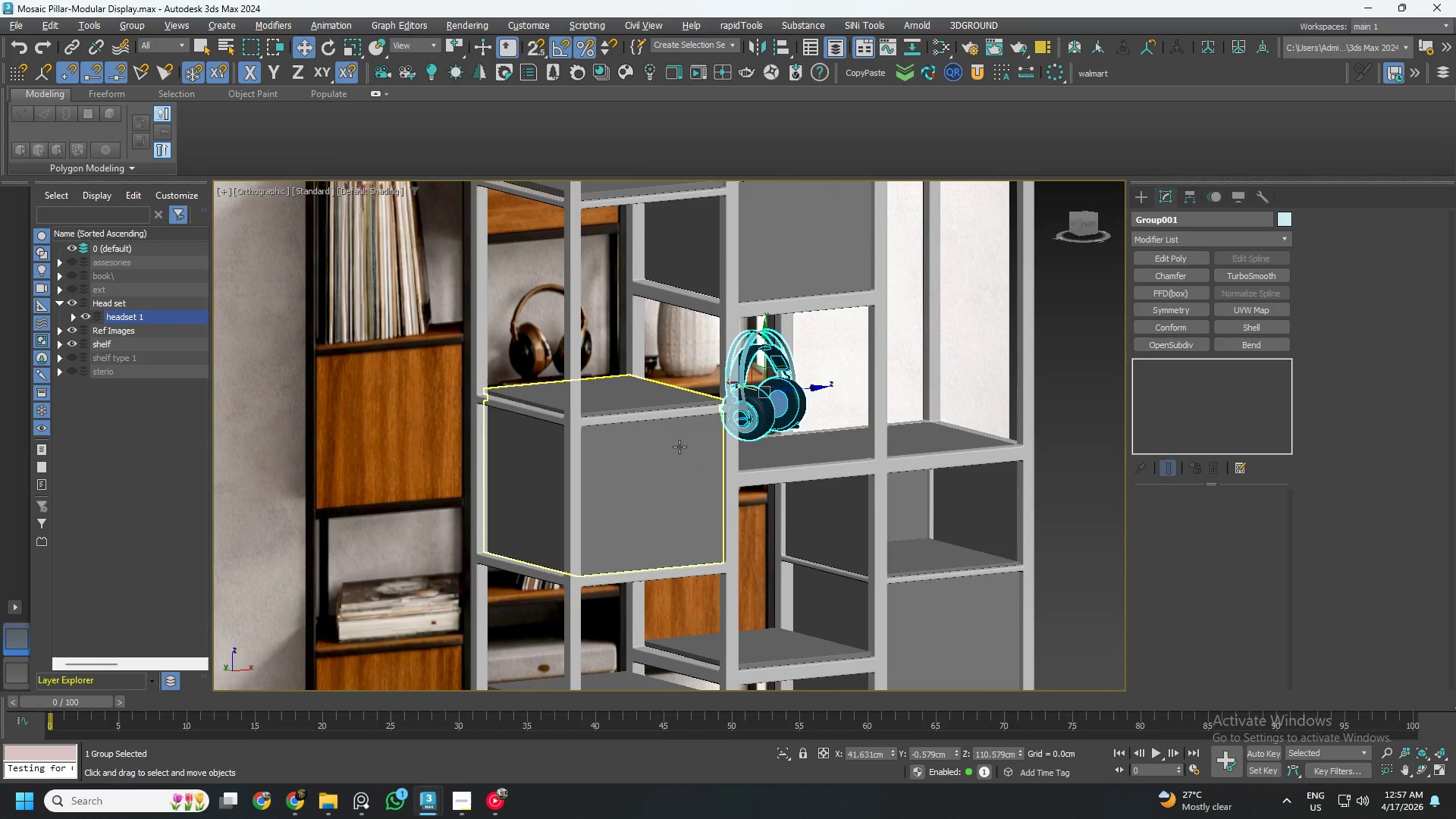 
scroll: coordinate [693, 434], scroll_direction: down, amount: 3.0
 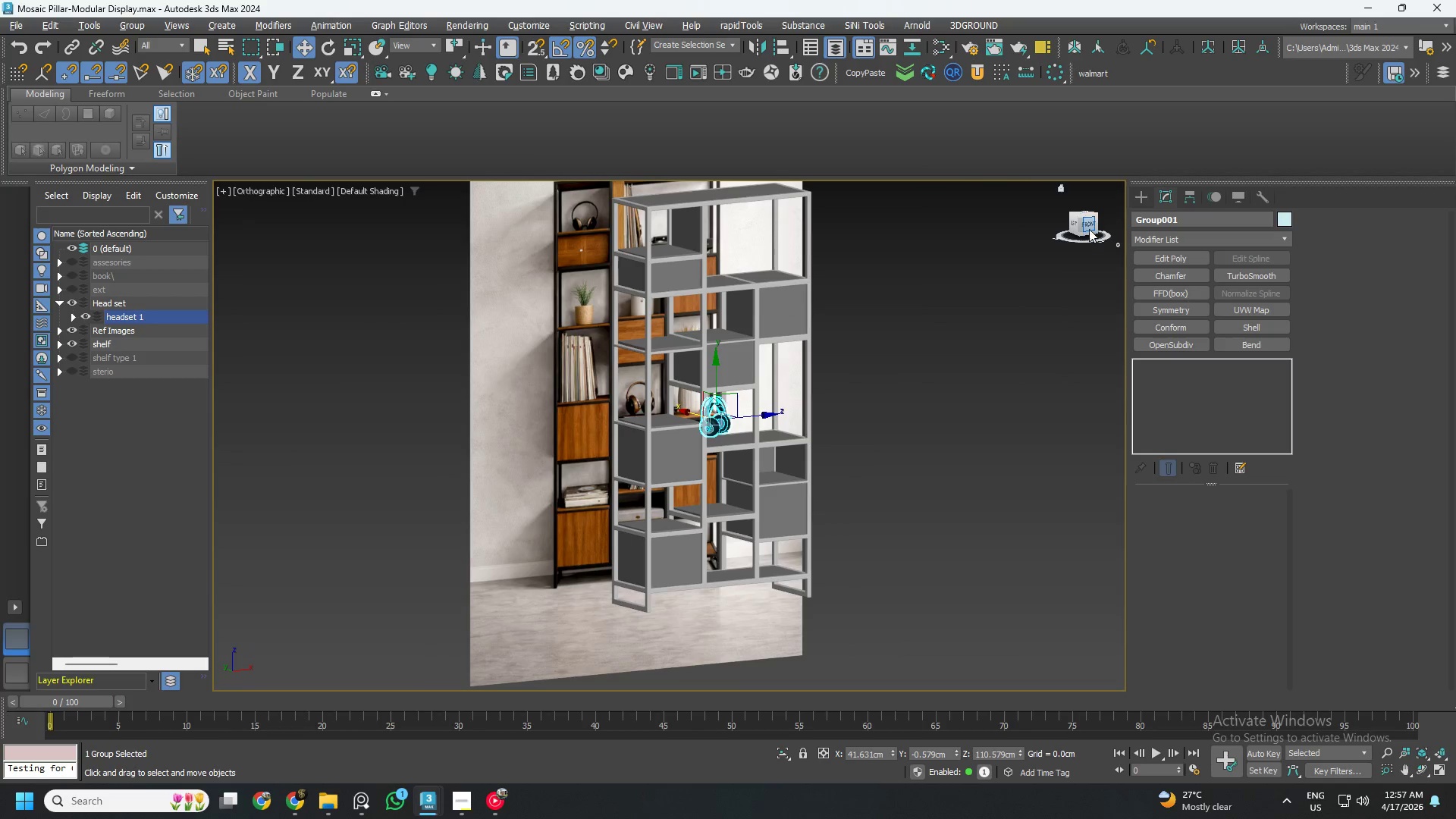 
left_click([1089, 228])
 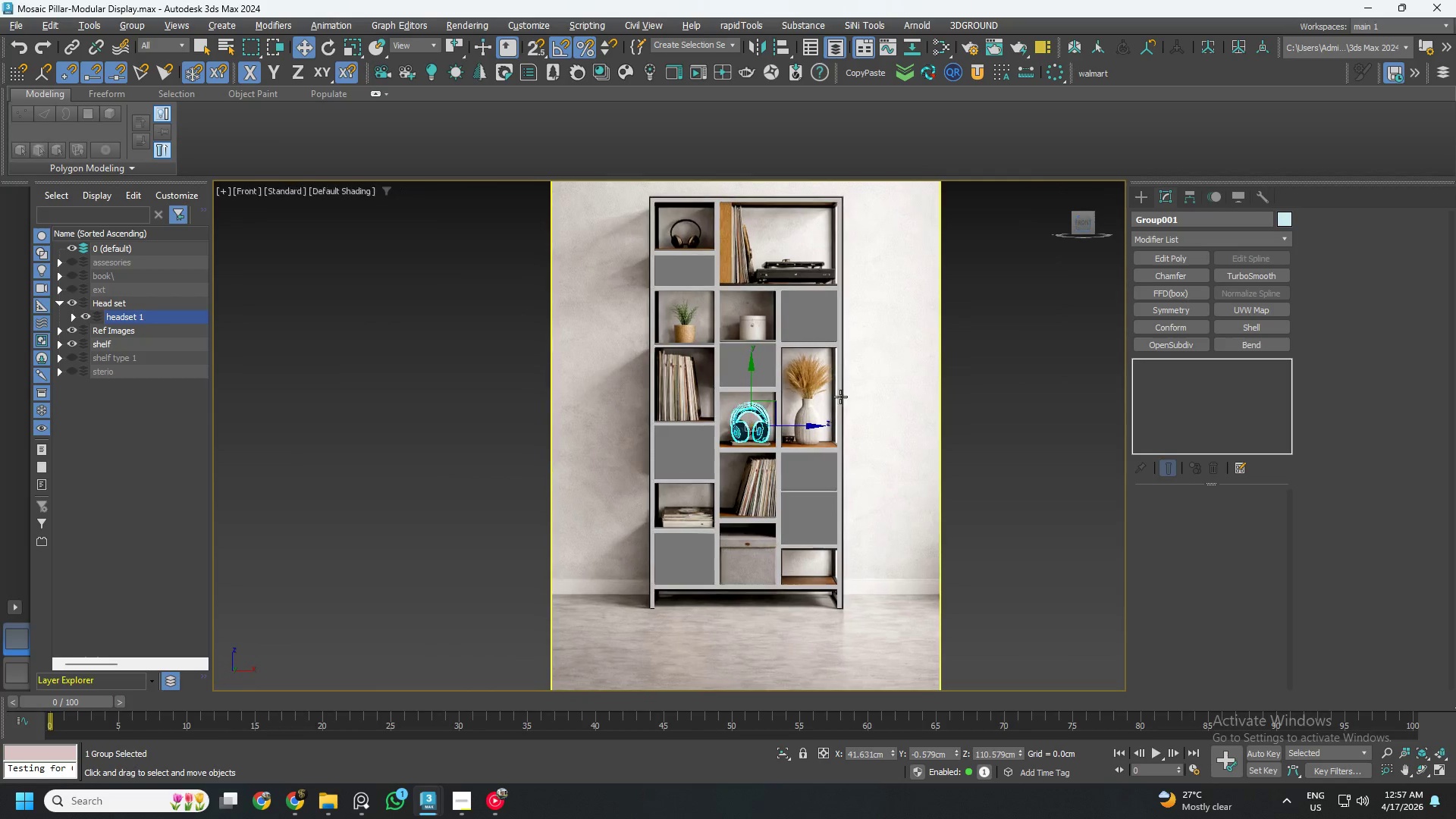 
scroll: coordinate [742, 457], scroll_direction: up, amount: 5.0
 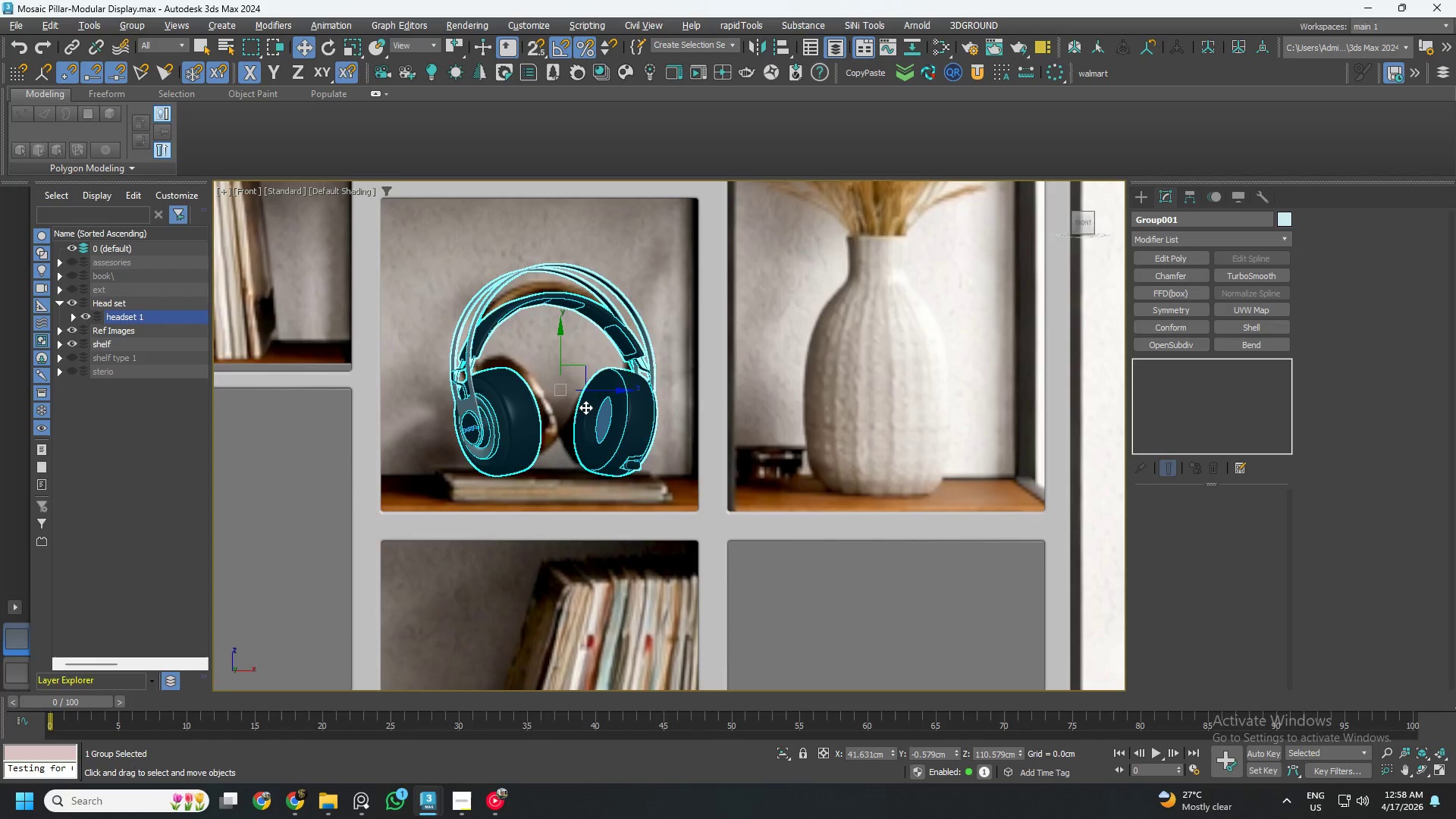 
key(E)
 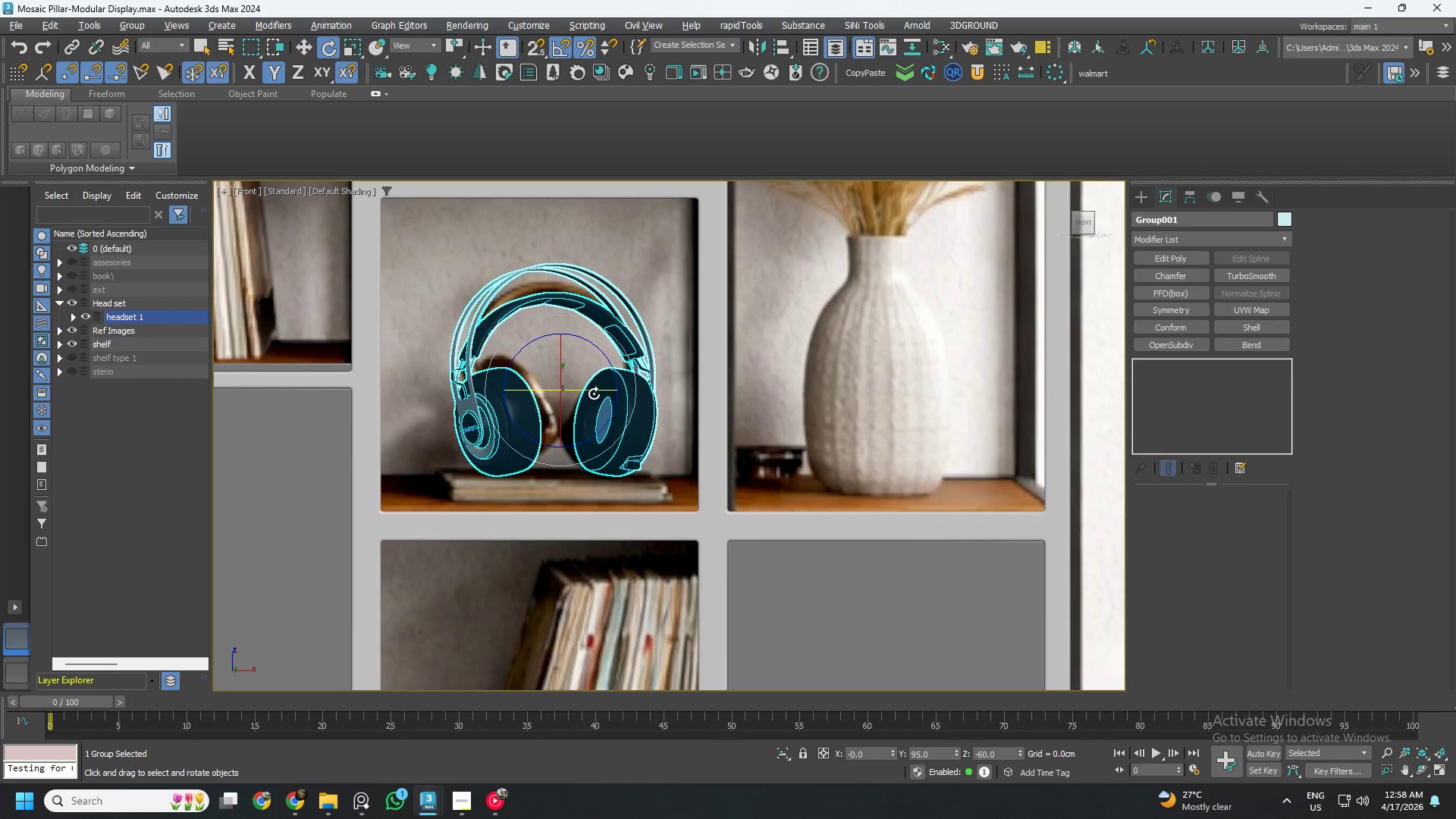 
key(W)
 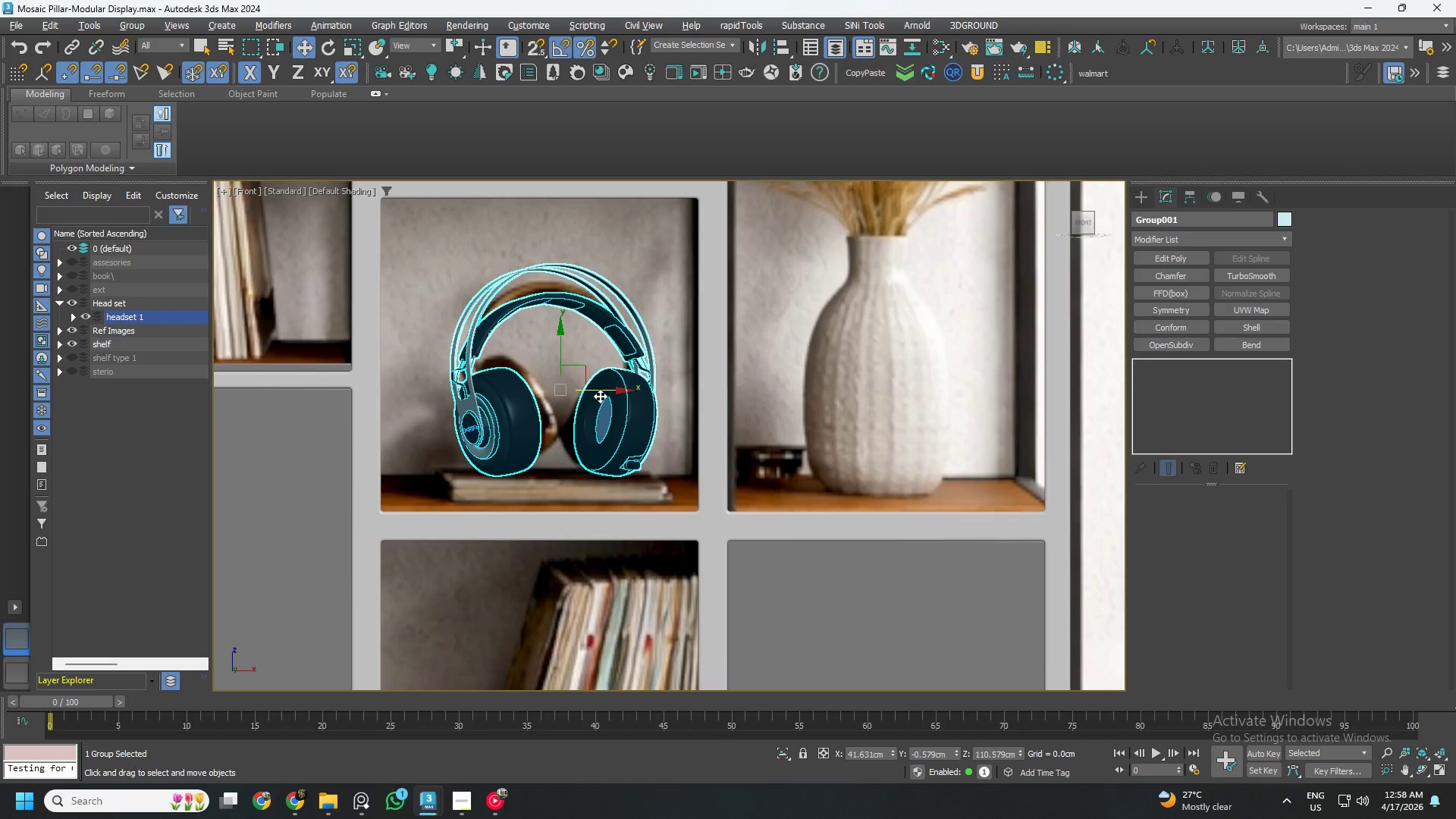 
left_click_drag(start_coordinate=[600, 394], to_coordinate=[617, 397])
 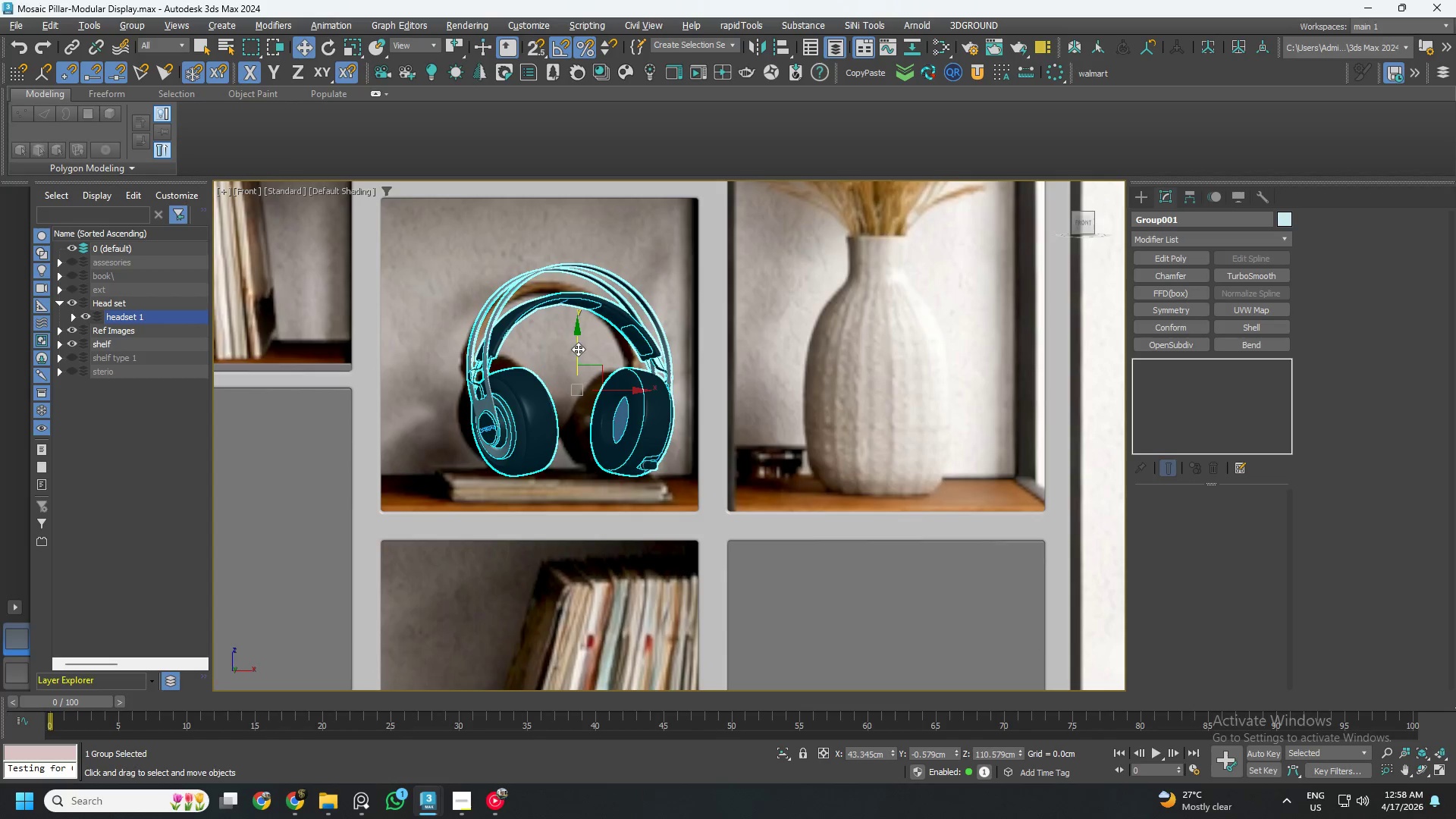 
left_click_drag(start_coordinate=[578, 349], to_coordinate=[578, 359])
 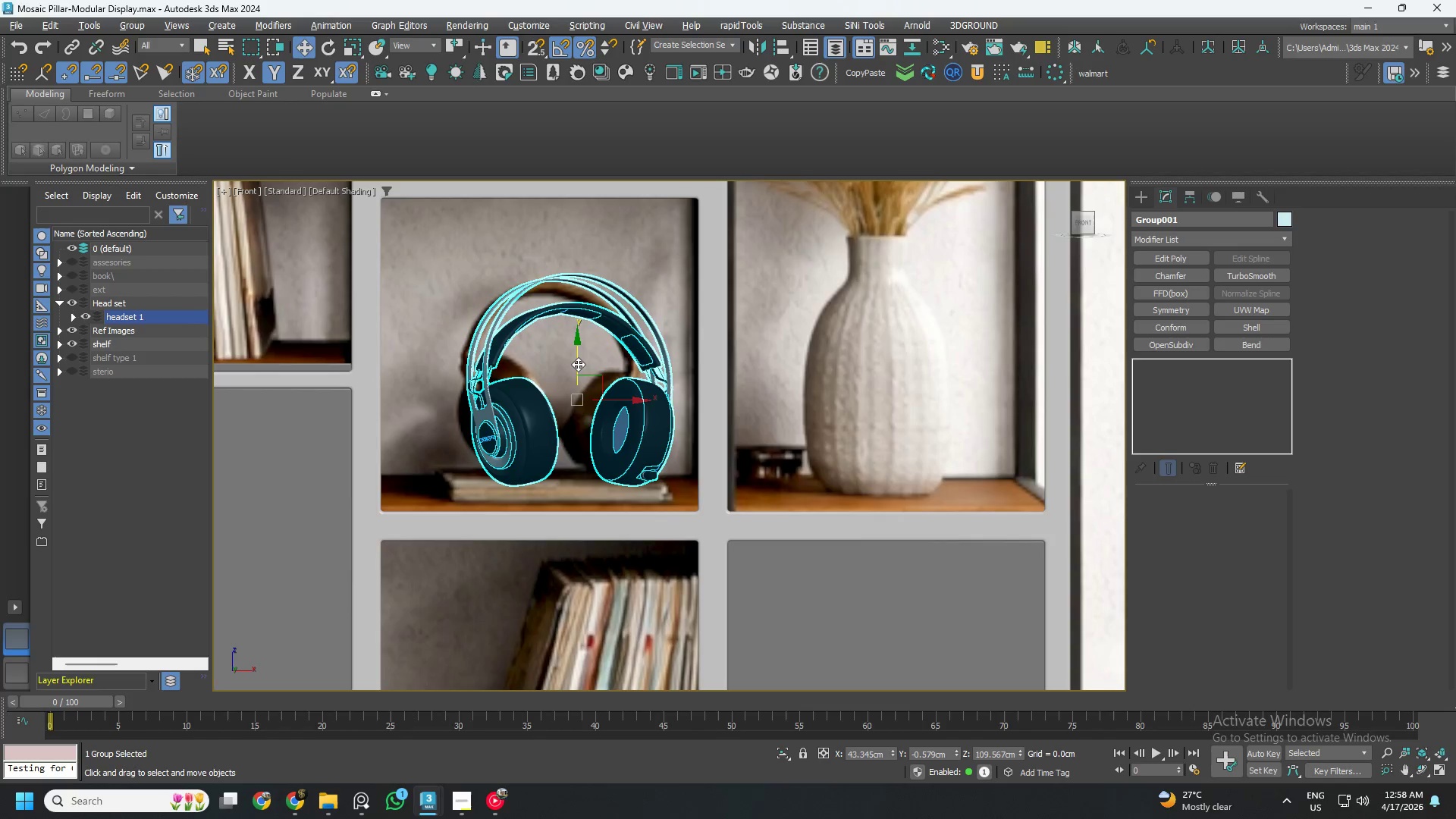 
key(Control+ControlLeft)
 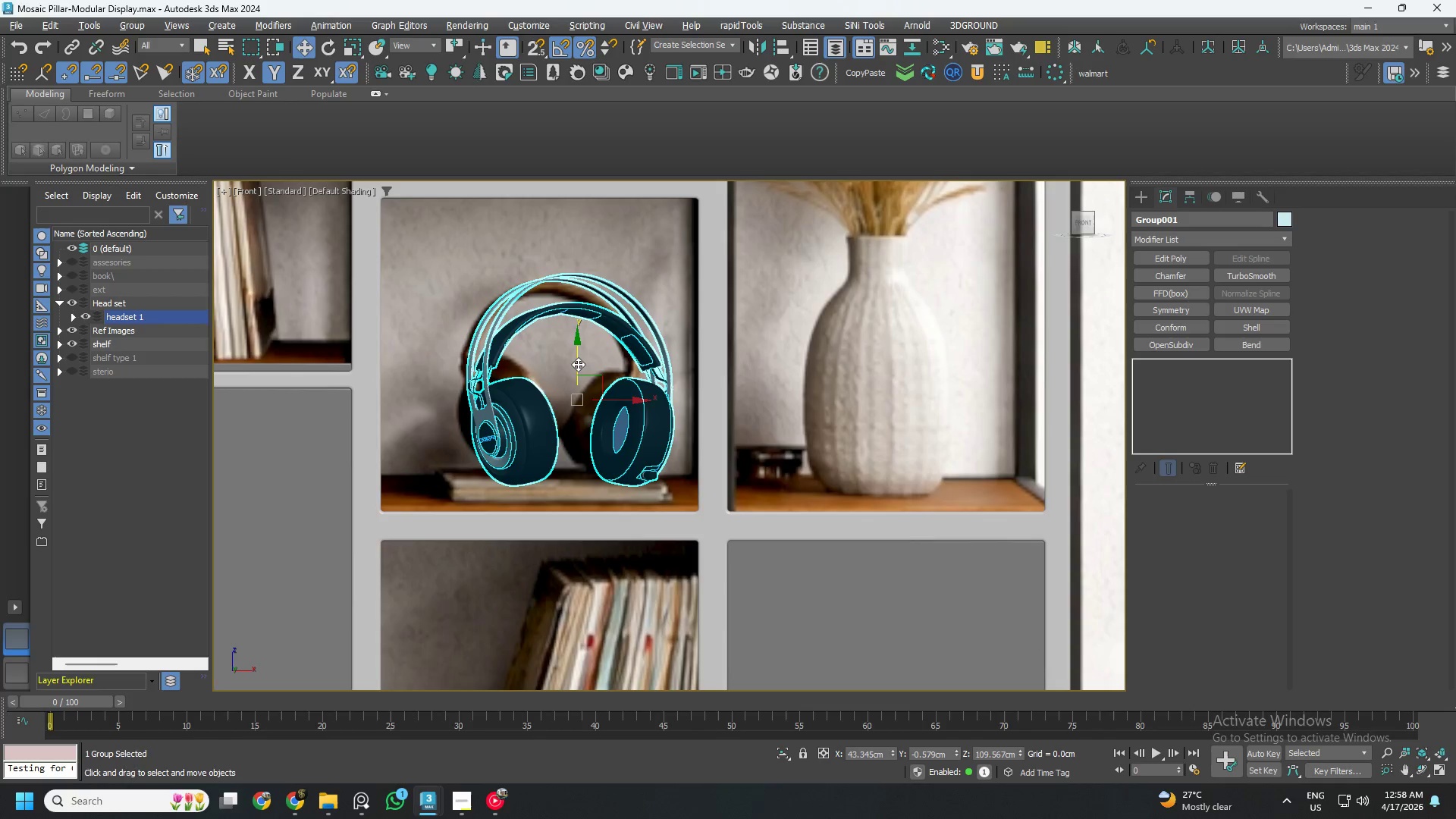 
key(Control+S)
 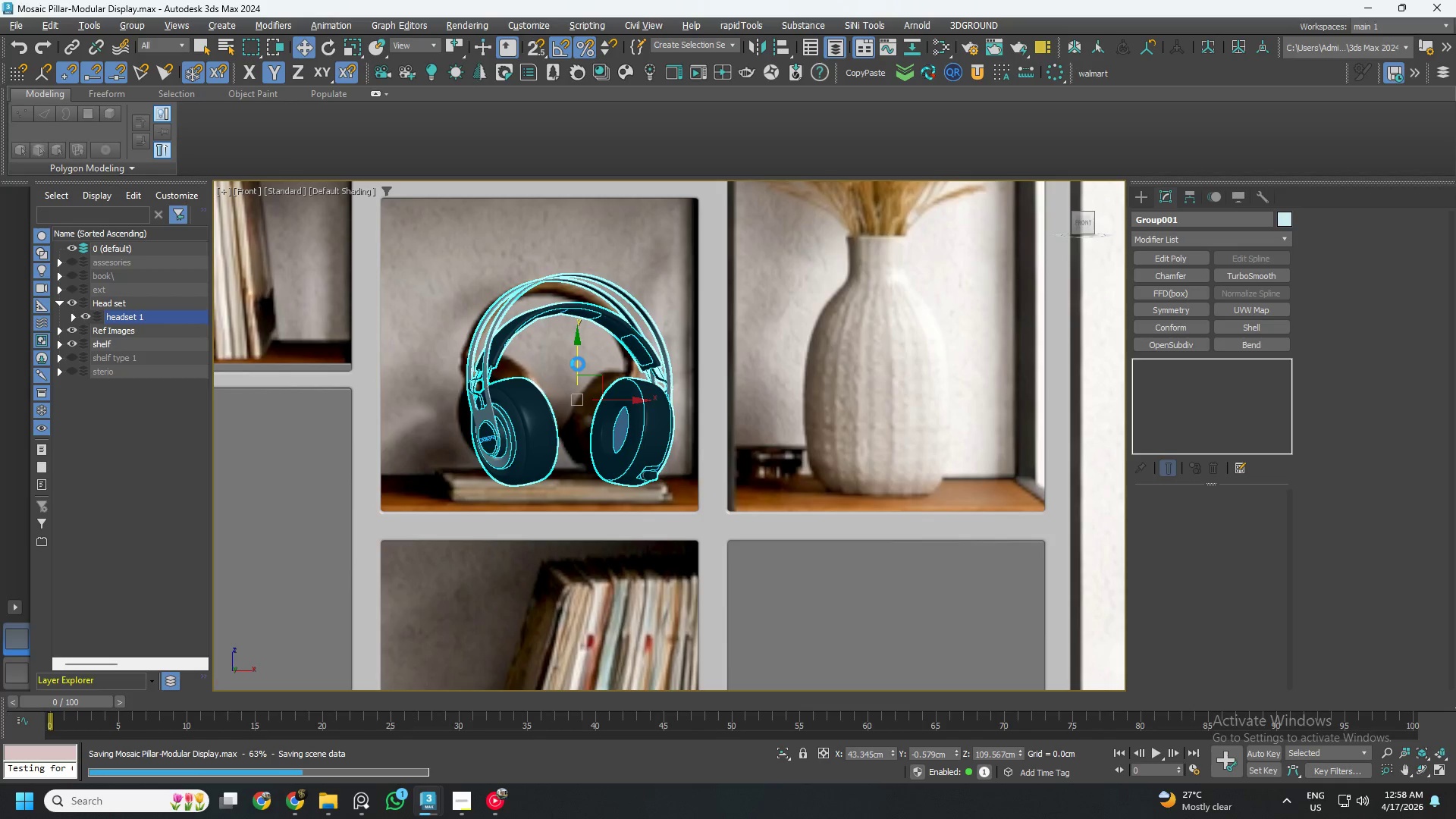 
scroll: coordinate [537, 543], scroll_direction: down, amount: 9.0
 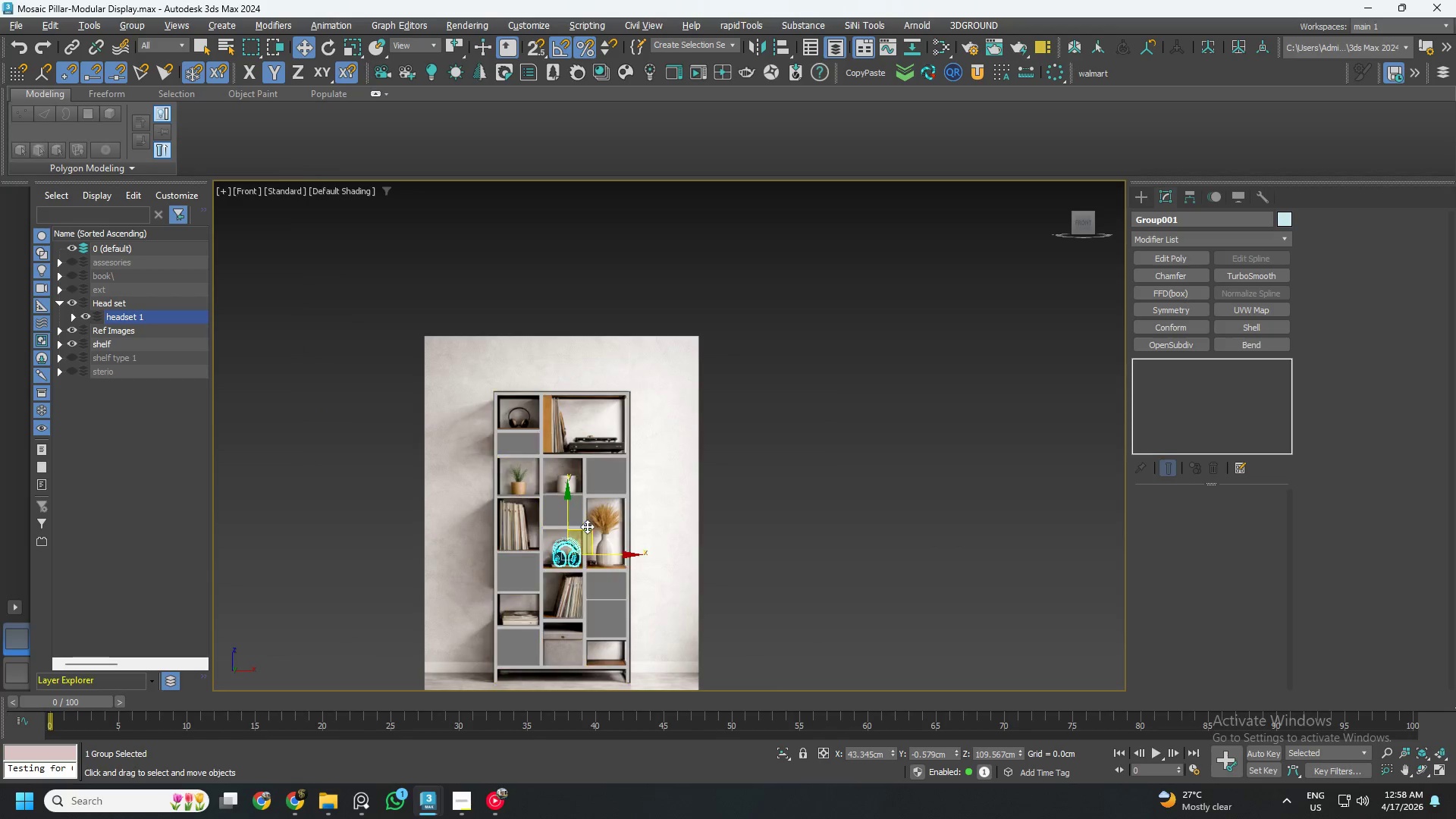 
hold_key(key=ShiftLeft, duration=1.59)
left_click_drag(start_coordinate=[592, 531], to_coordinate=[544, 395])
 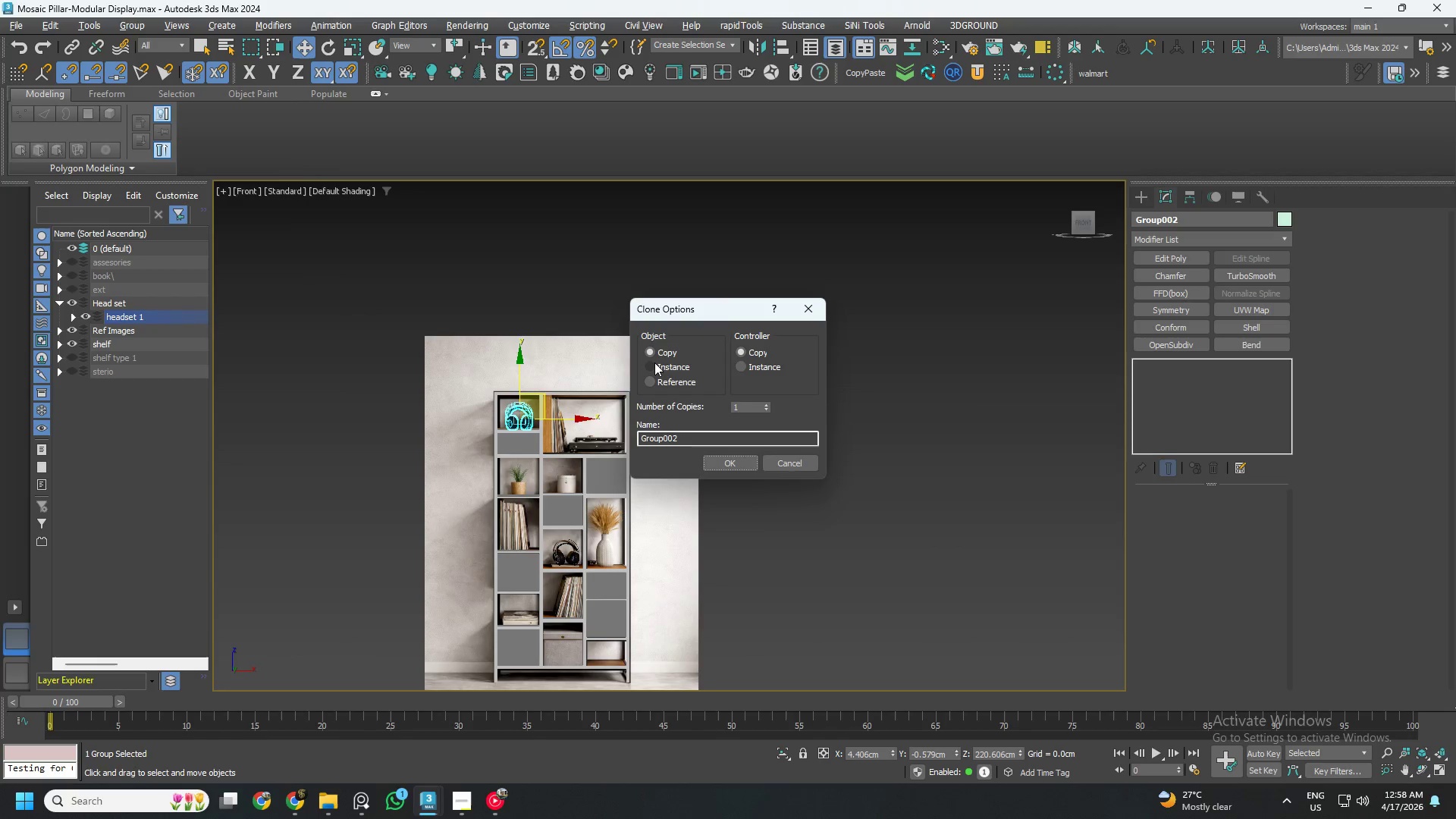 
left_click([651, 366])
 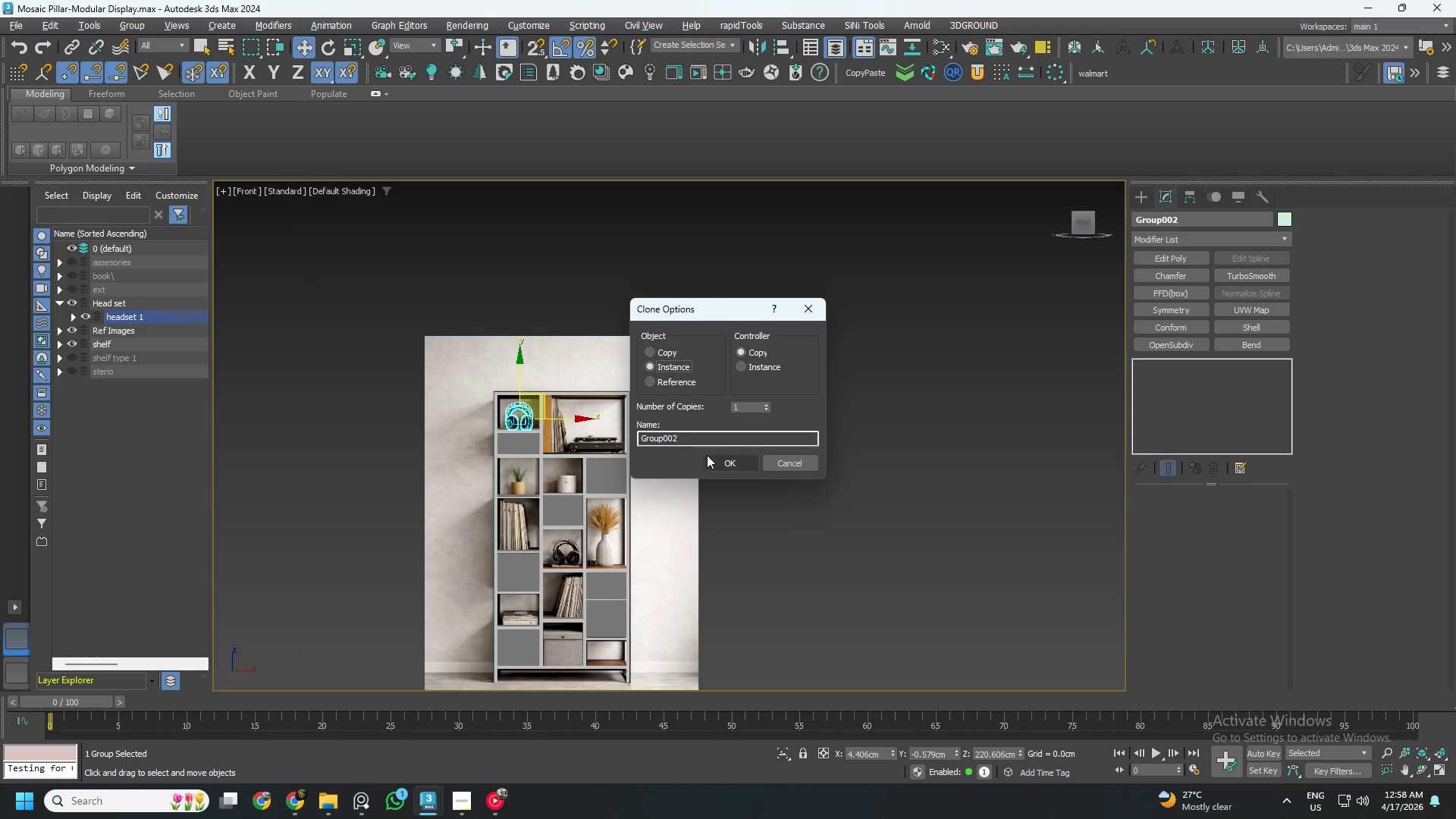 
left_click([695, 440])
 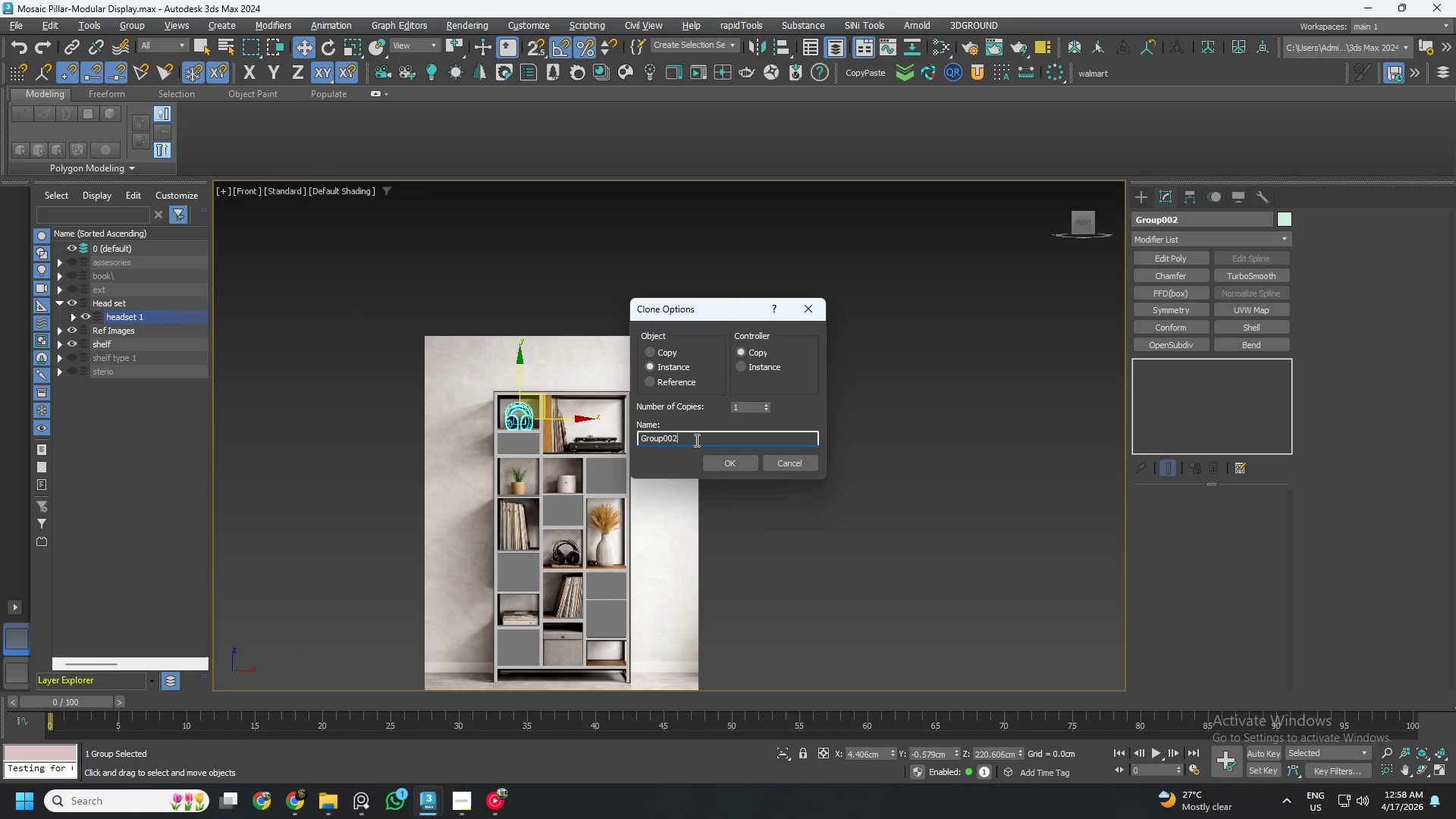 
hold_key(key=Backspace, duration=0.94)
 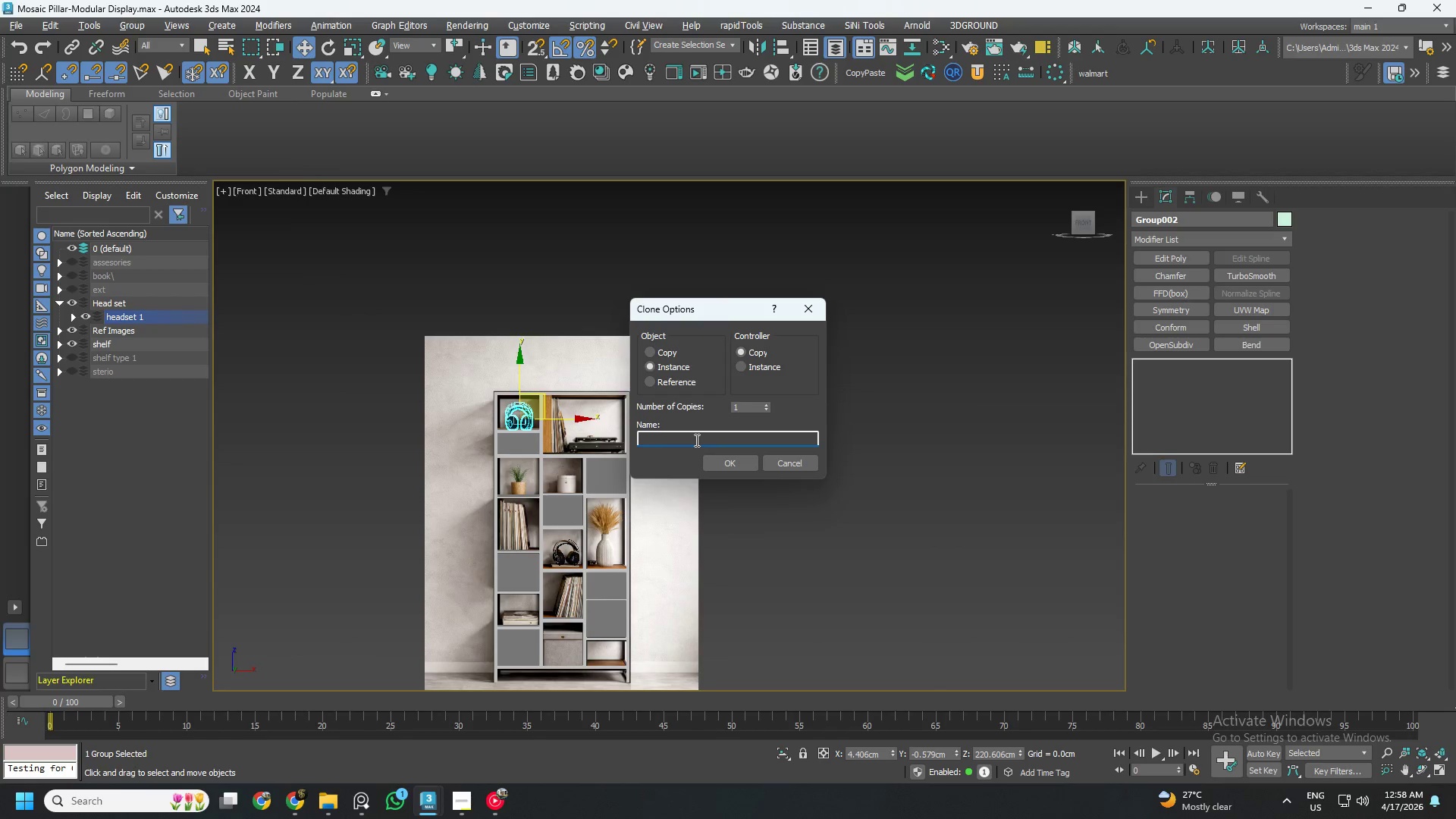 
type(set 2)
 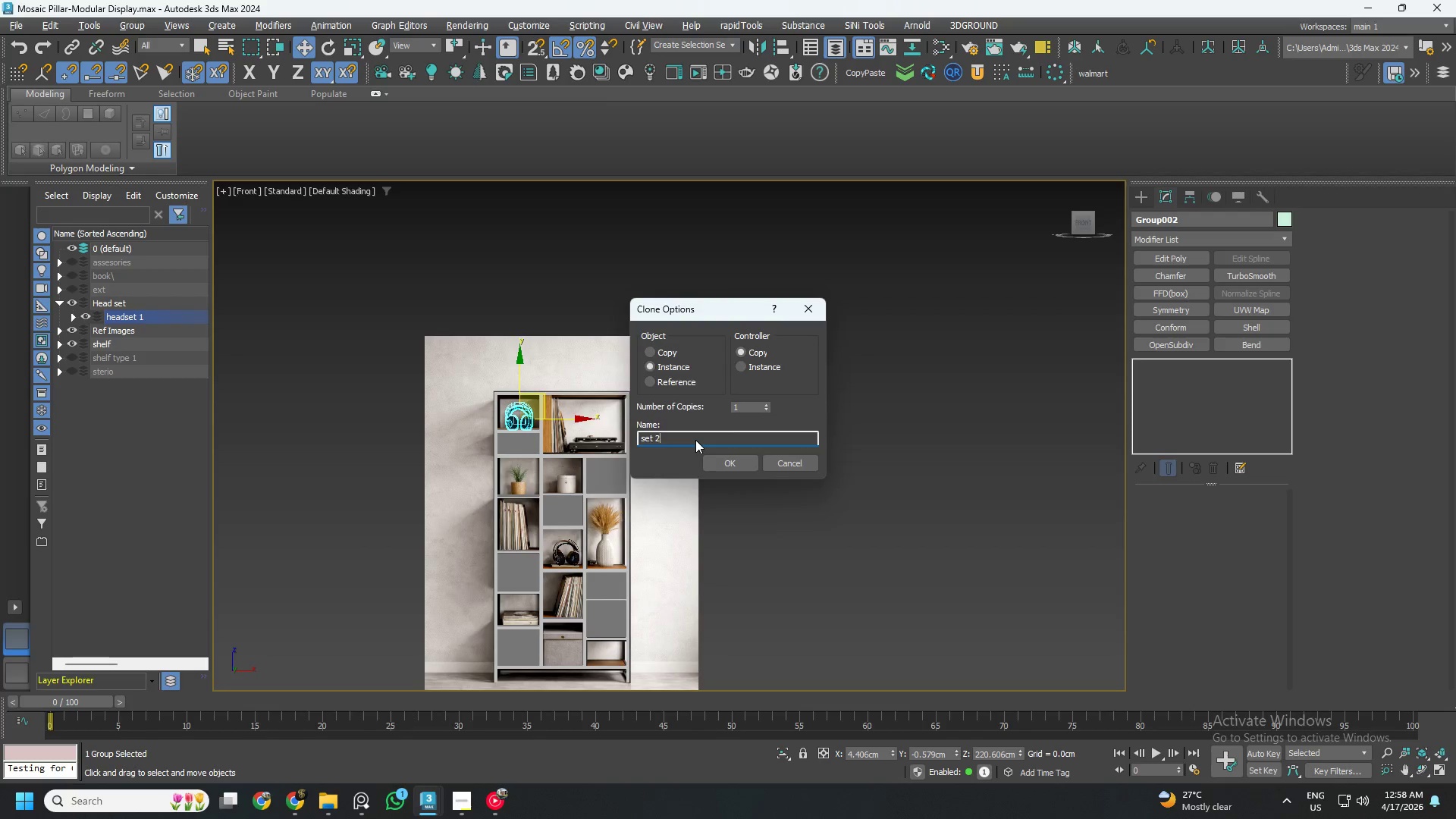 
key(Enter)
 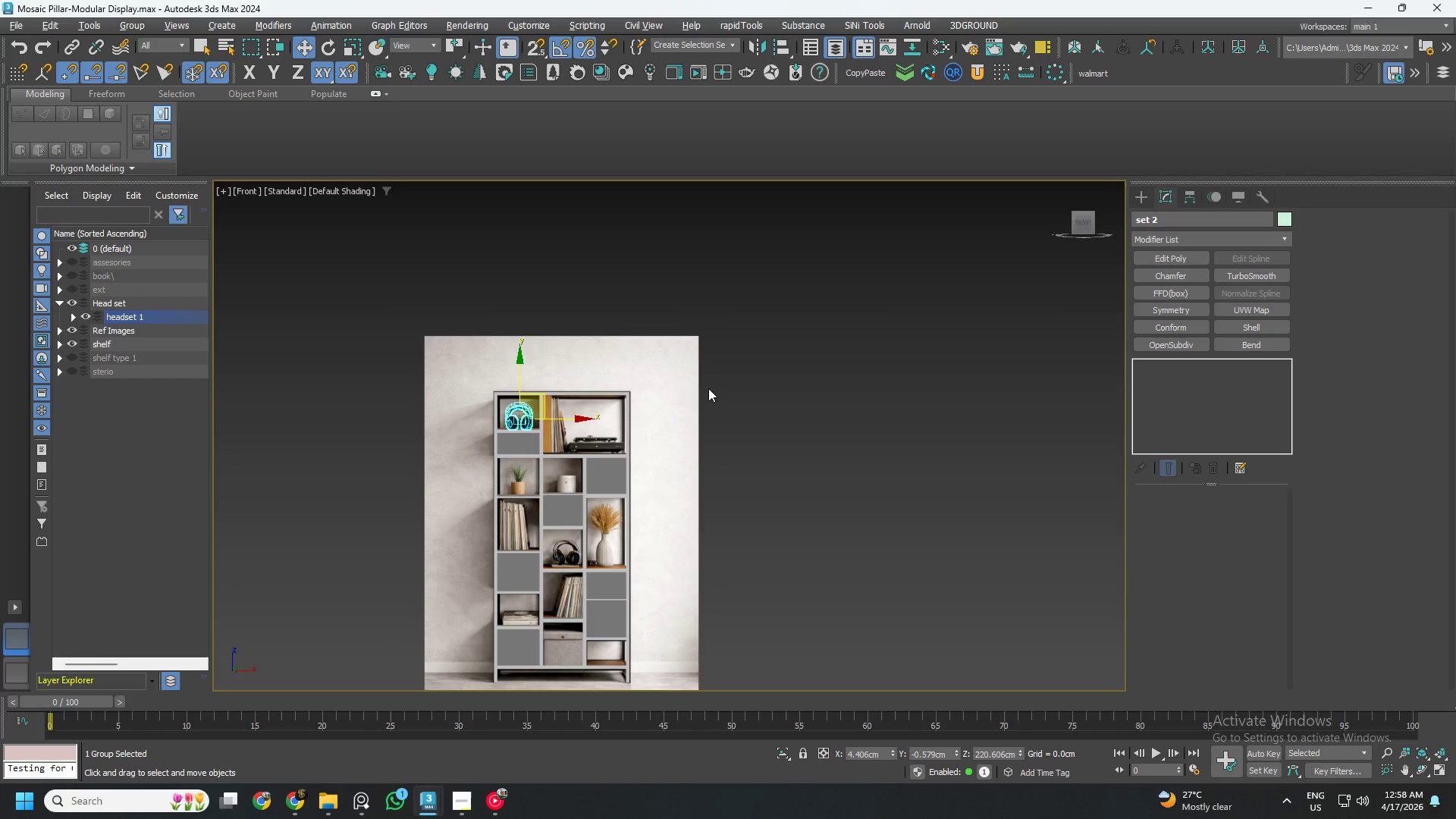 
left_click([574, 557])
 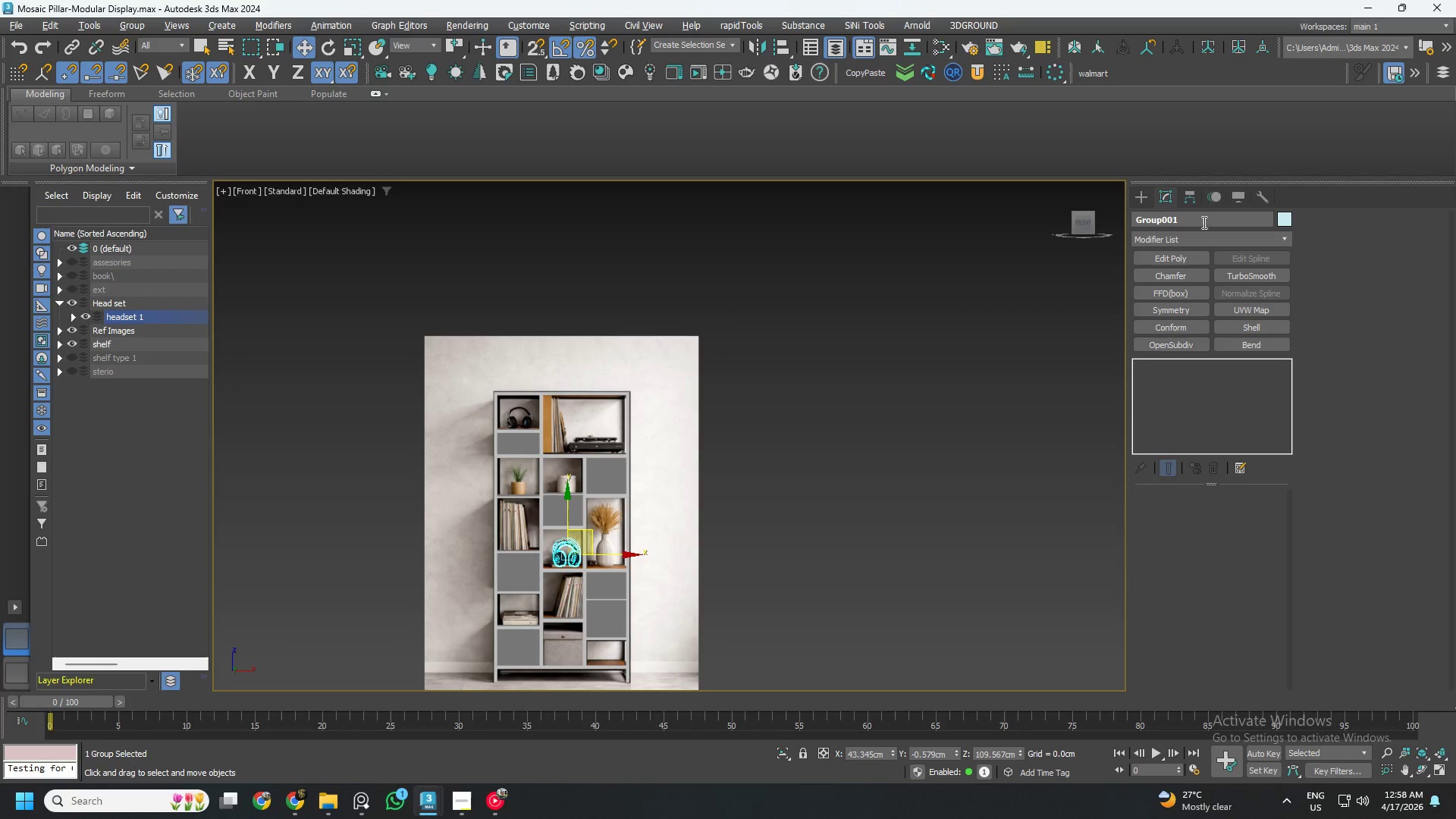 
double_click([1203, 222])
 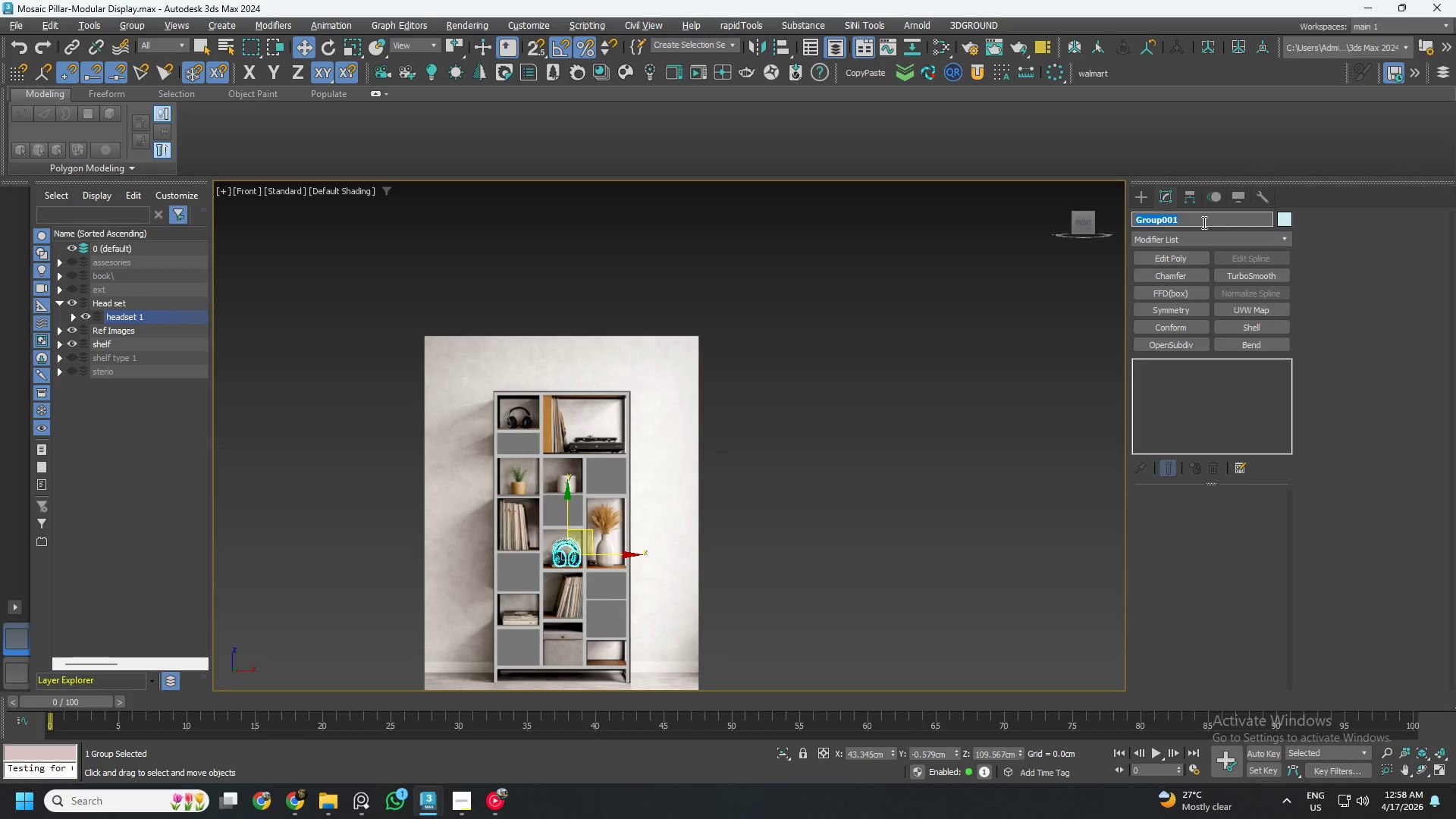 
type(set 1)
 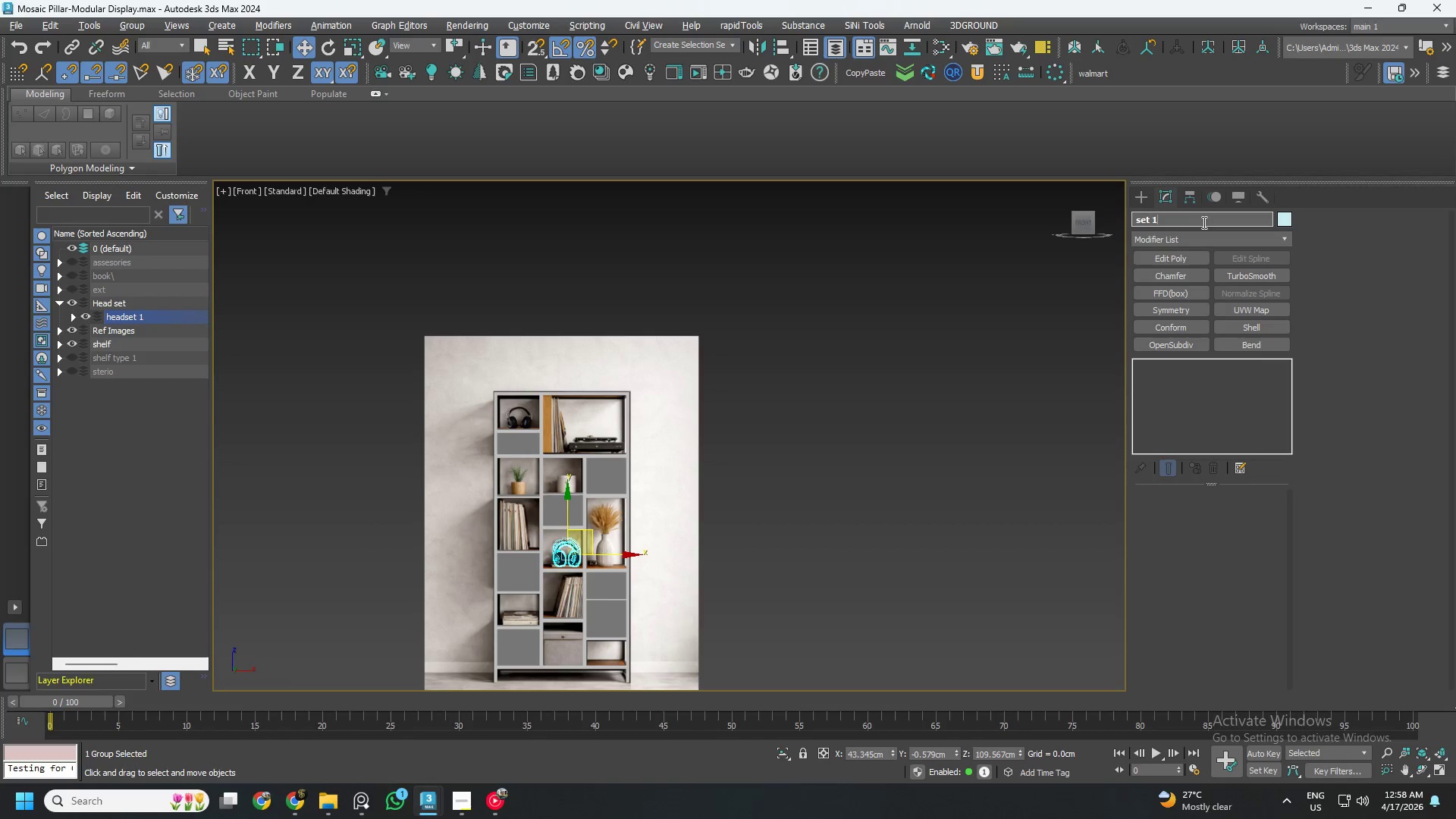 
key(Enter)
 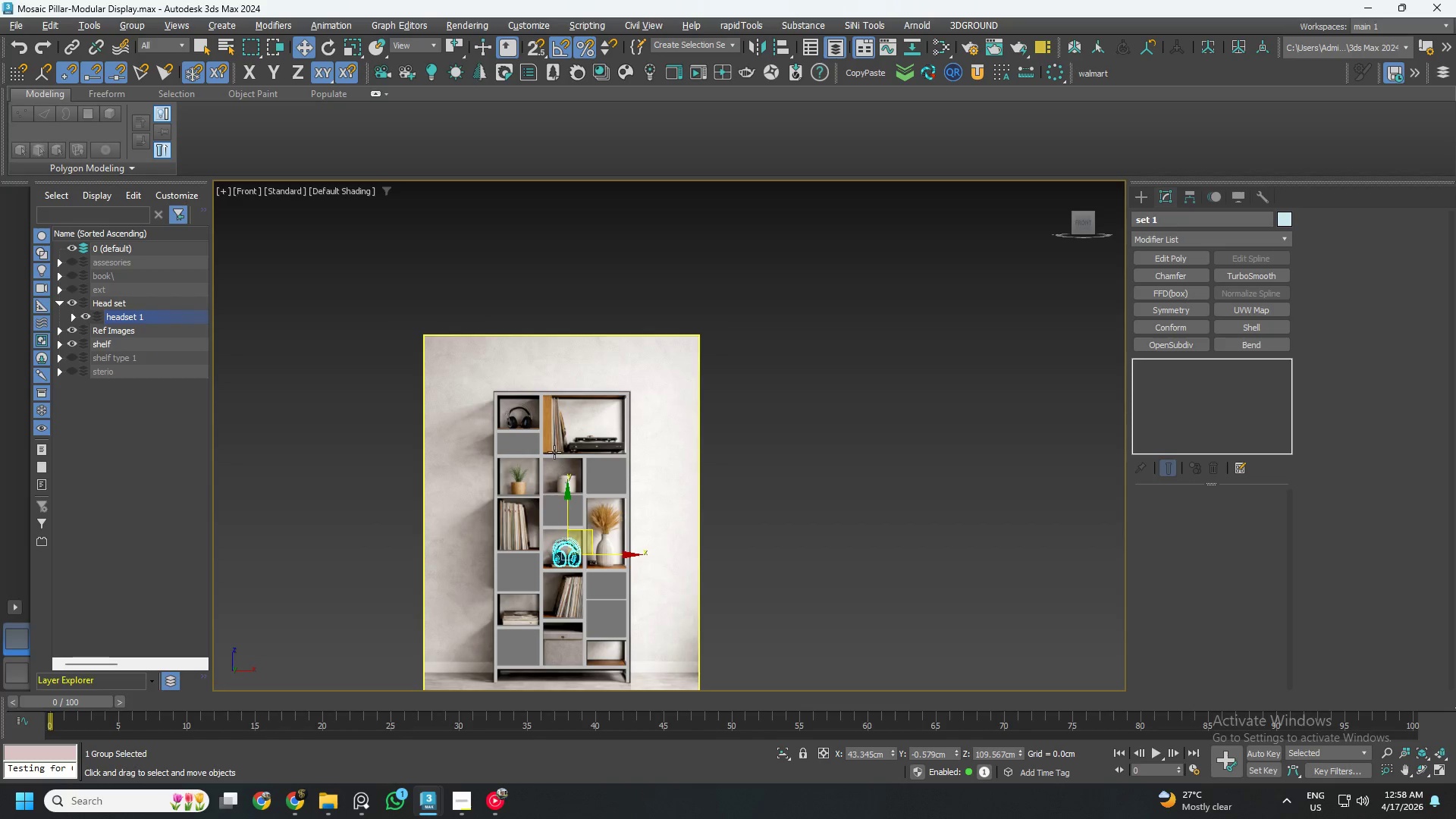 
left_click([531, 425])
 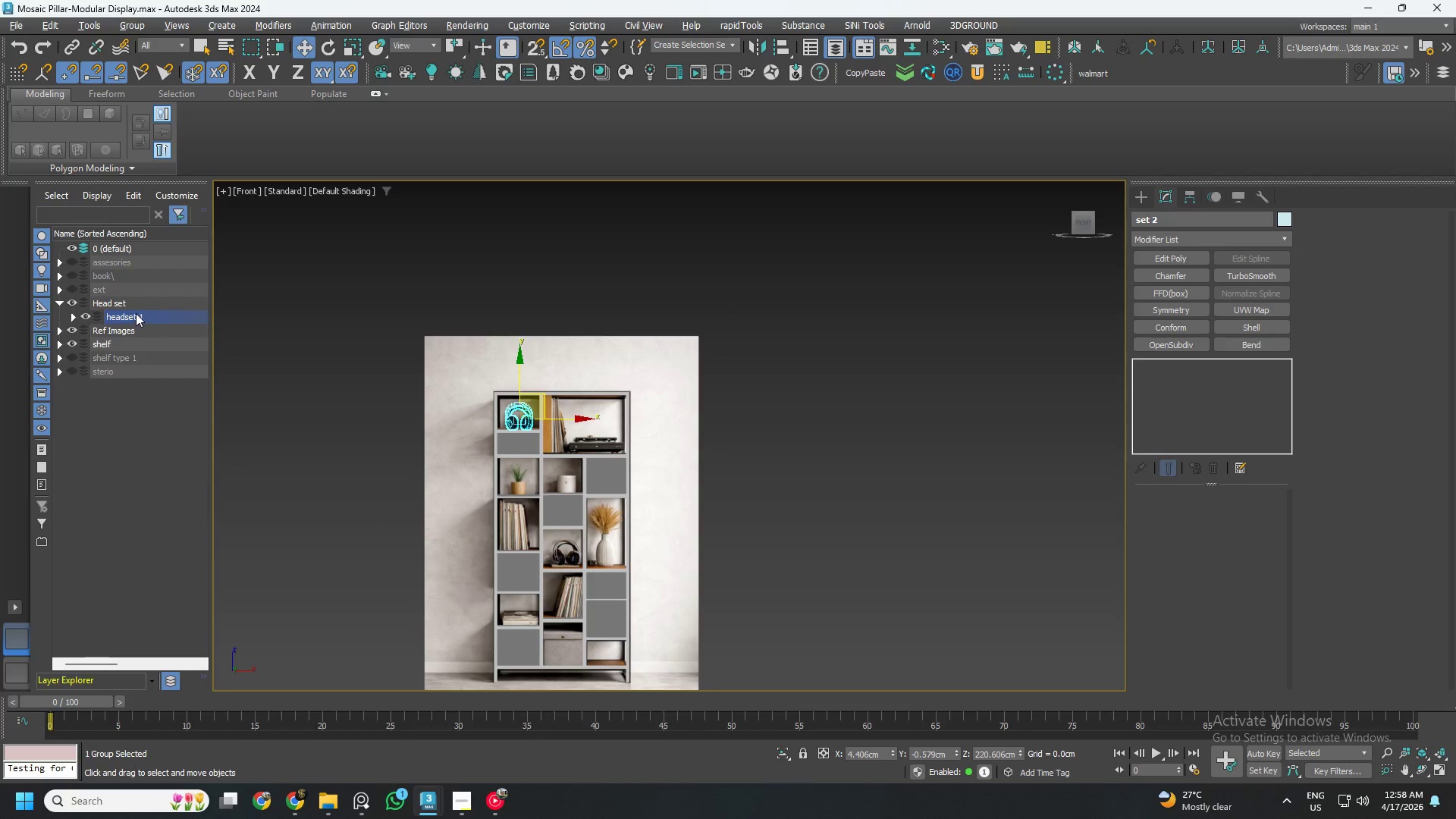 
right_click([134, 313])
 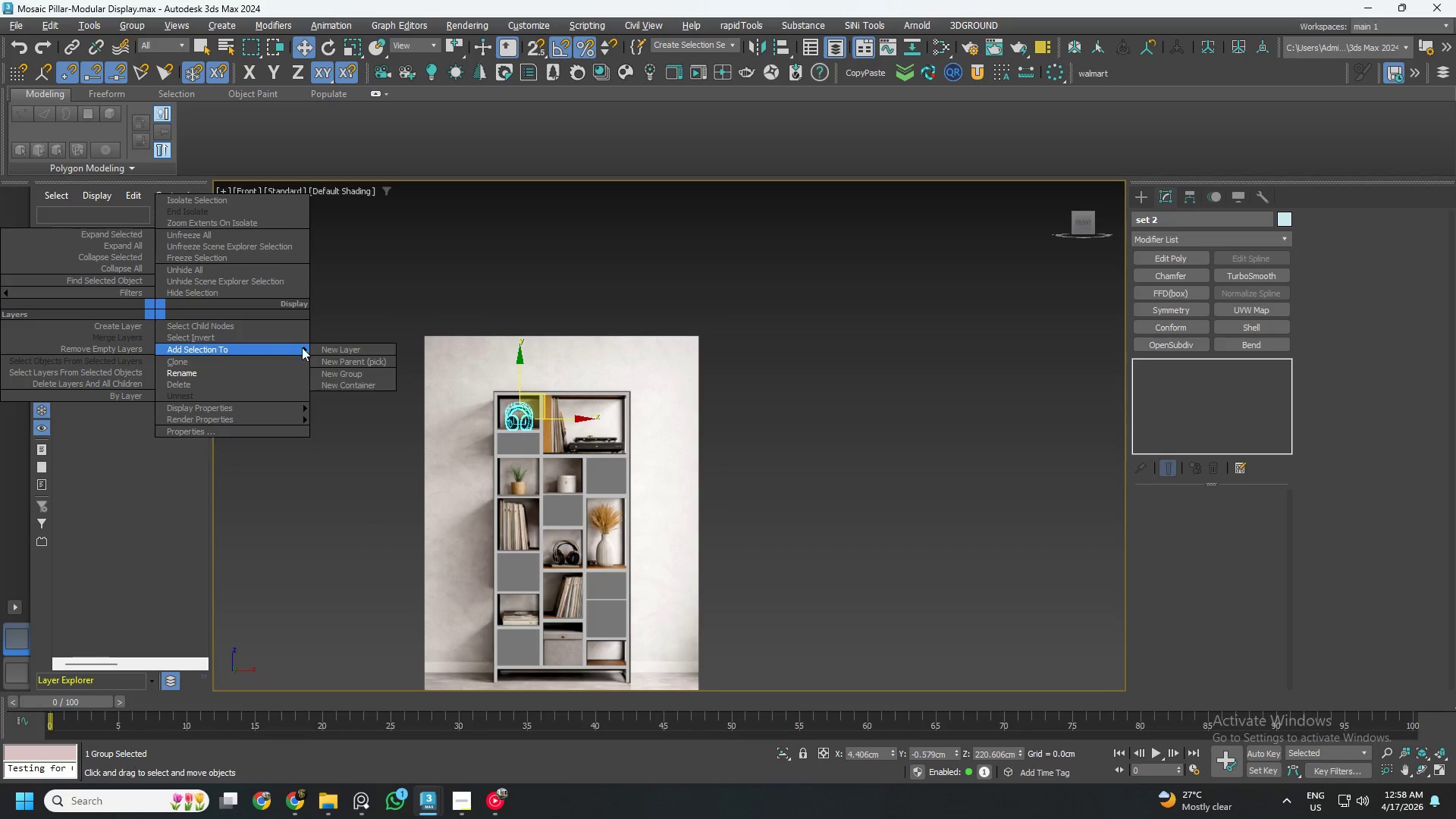 
left_click_drag(start_coordinate=[334, 347], to_coordinate=[309, 347])
 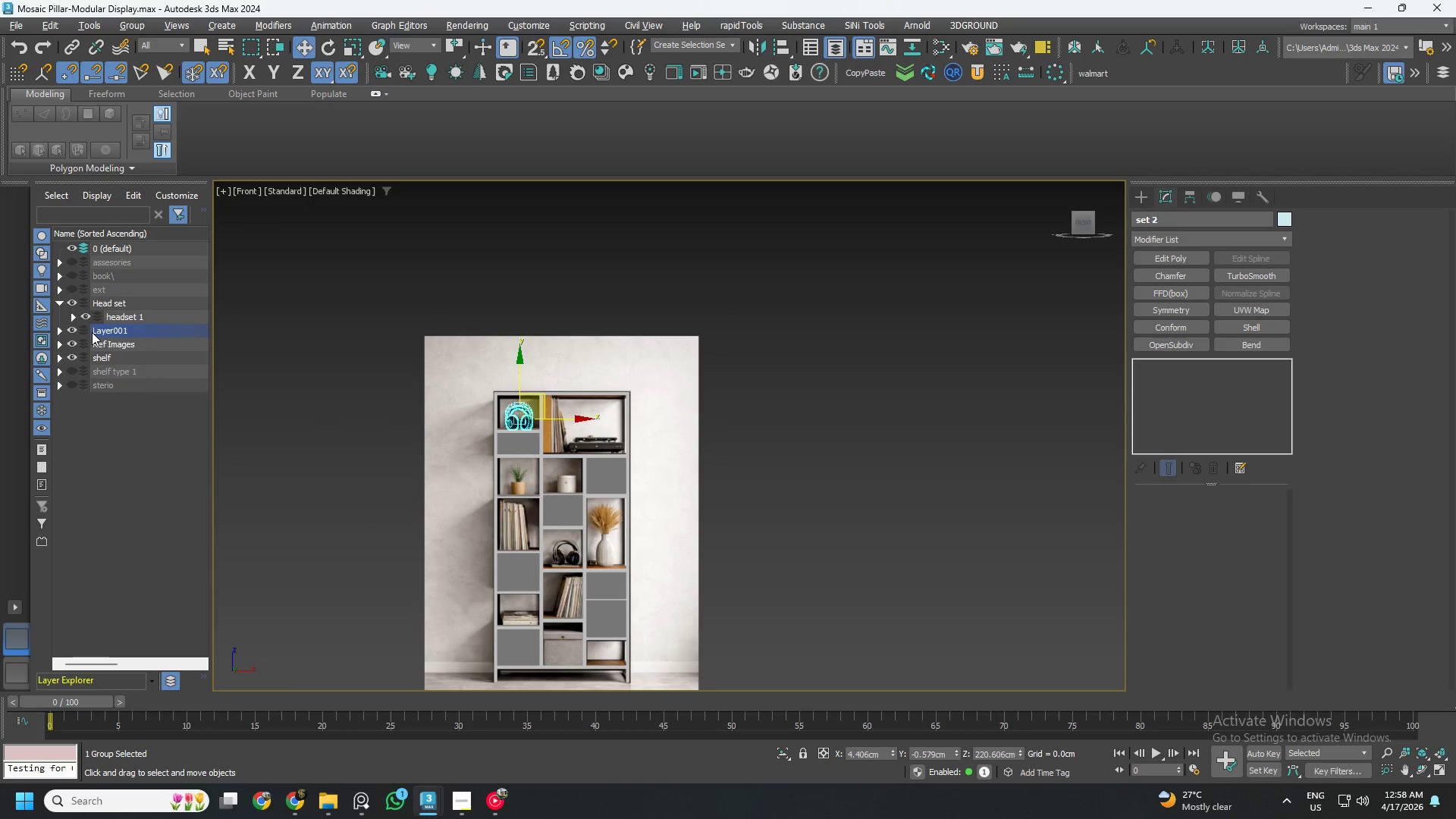 
left_click_drag(start_coordinate=[104, 331], to_coordinate=[116, 301])
 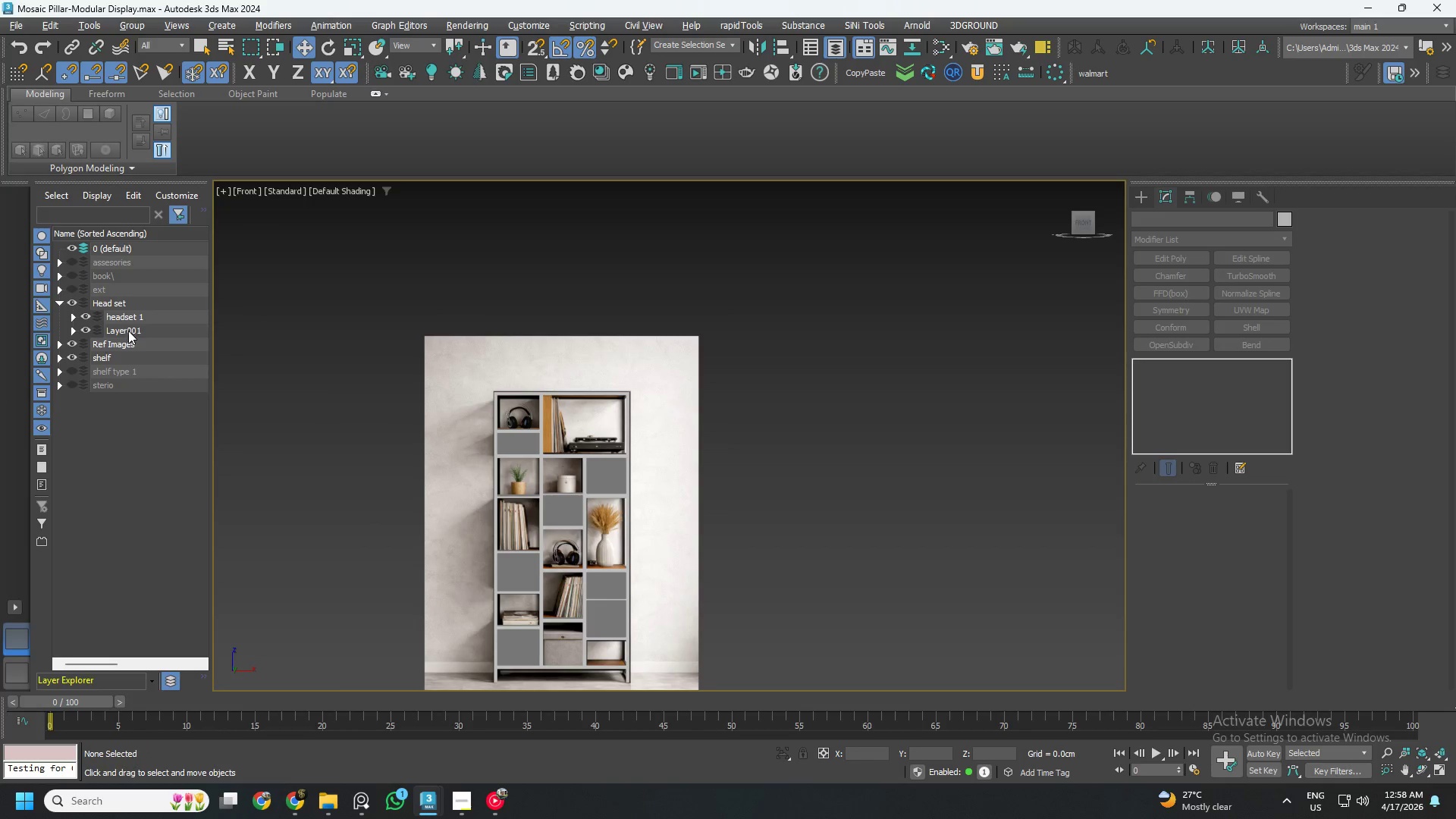 
left_click([128, 331])
 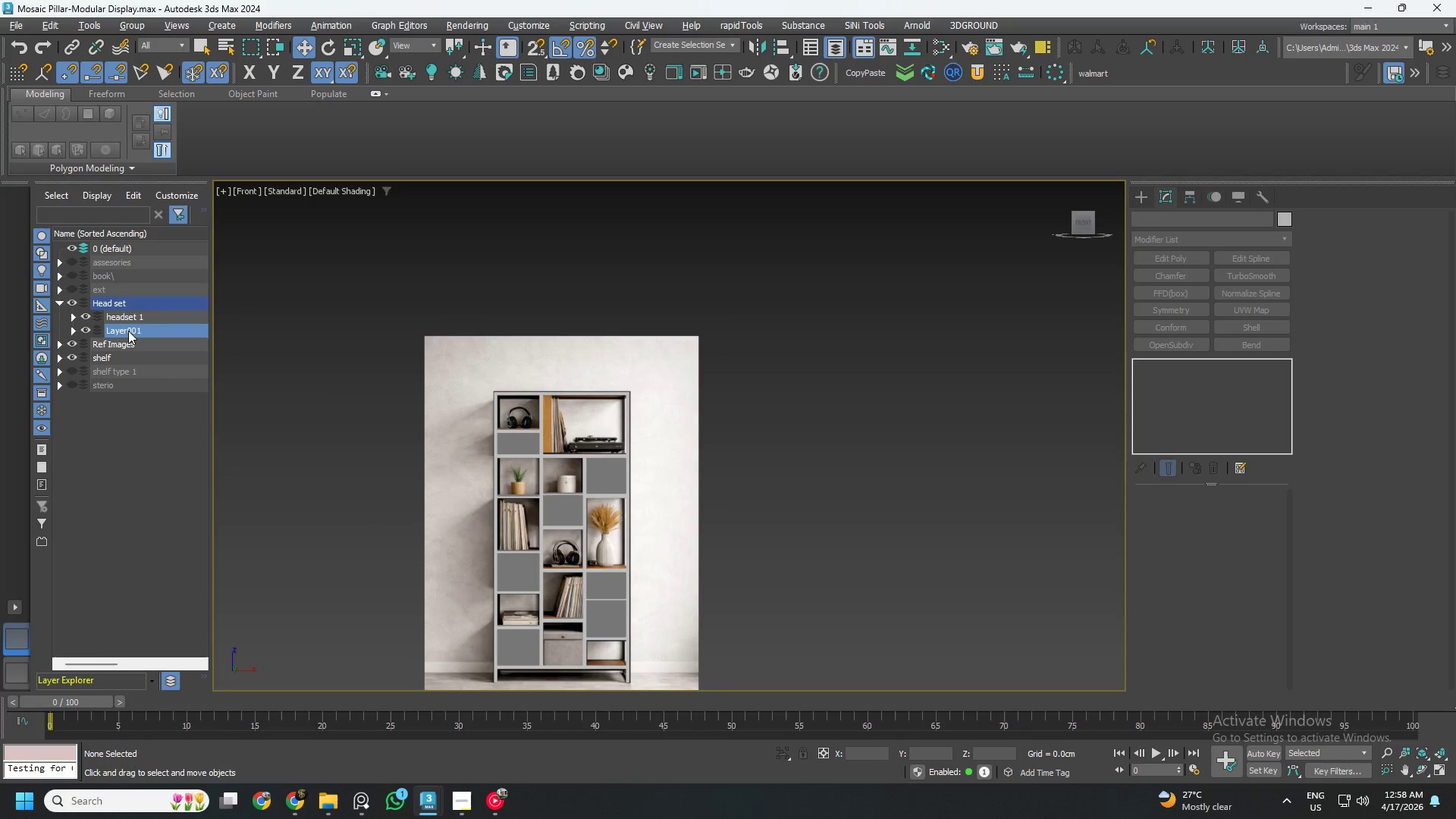 
right_click([128, 331])
 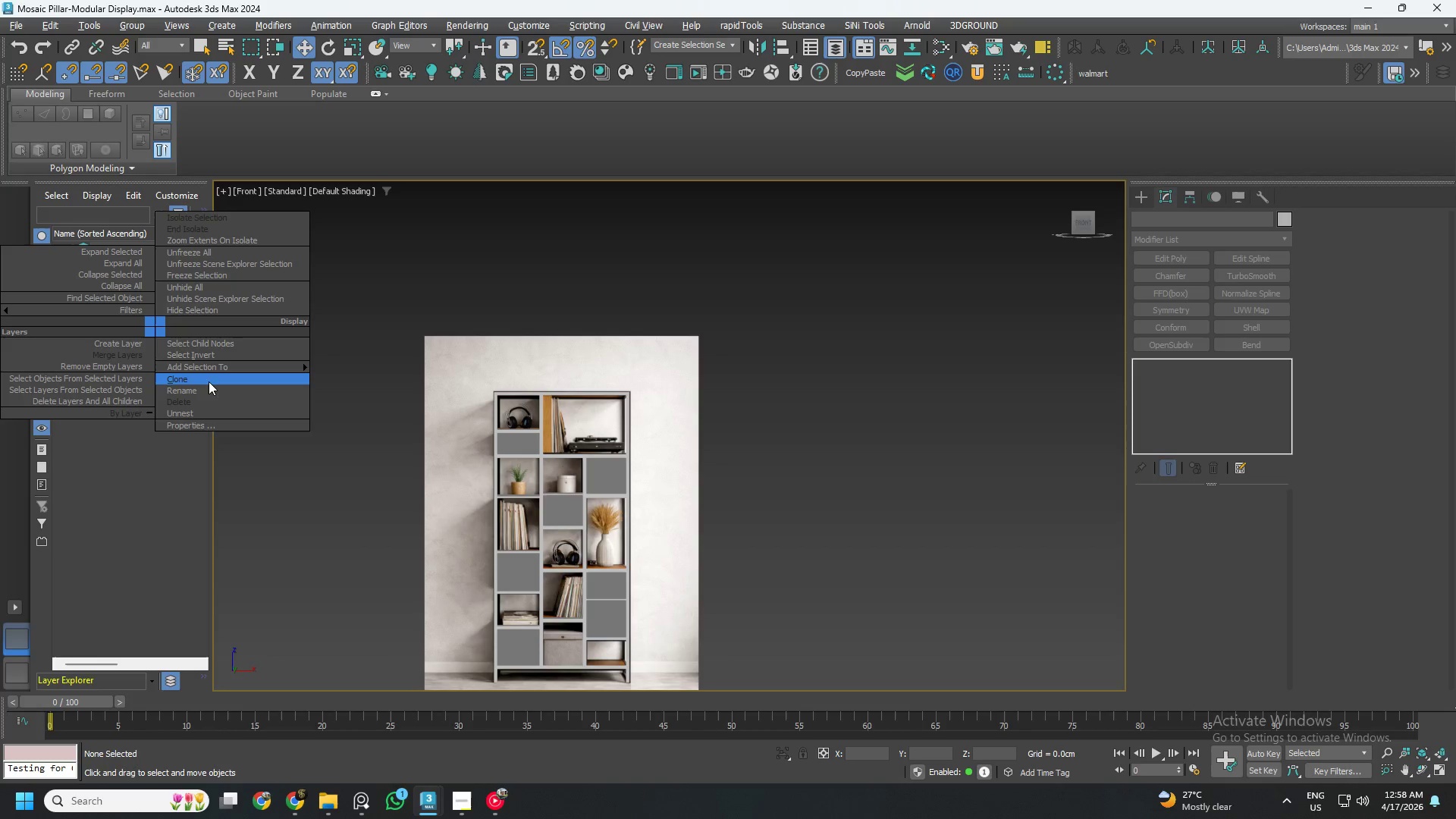 
left_click_drag(start_coordinate=[207, 385], to_coordinate=[176, 385])
 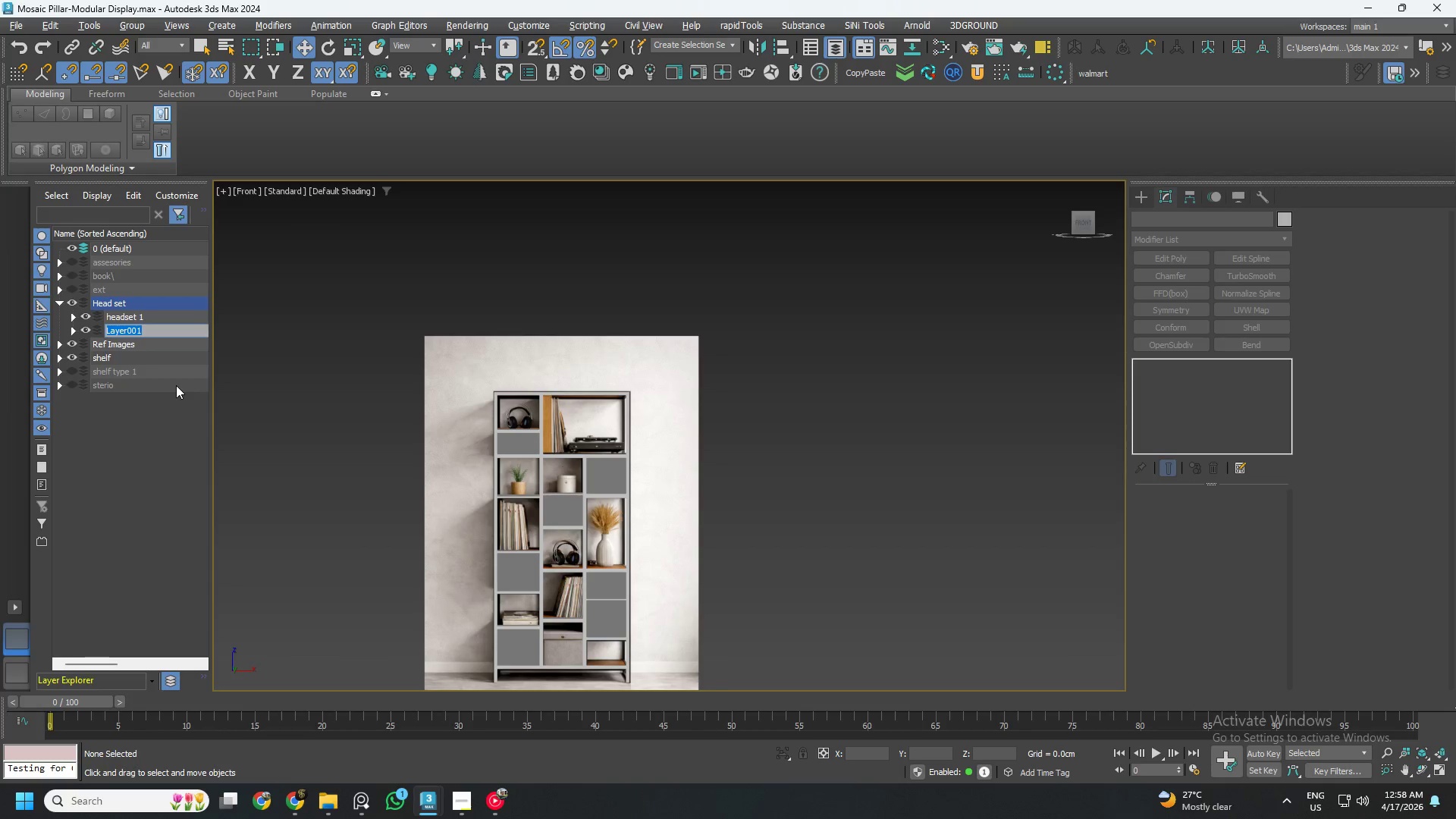 
type(headset 2)
 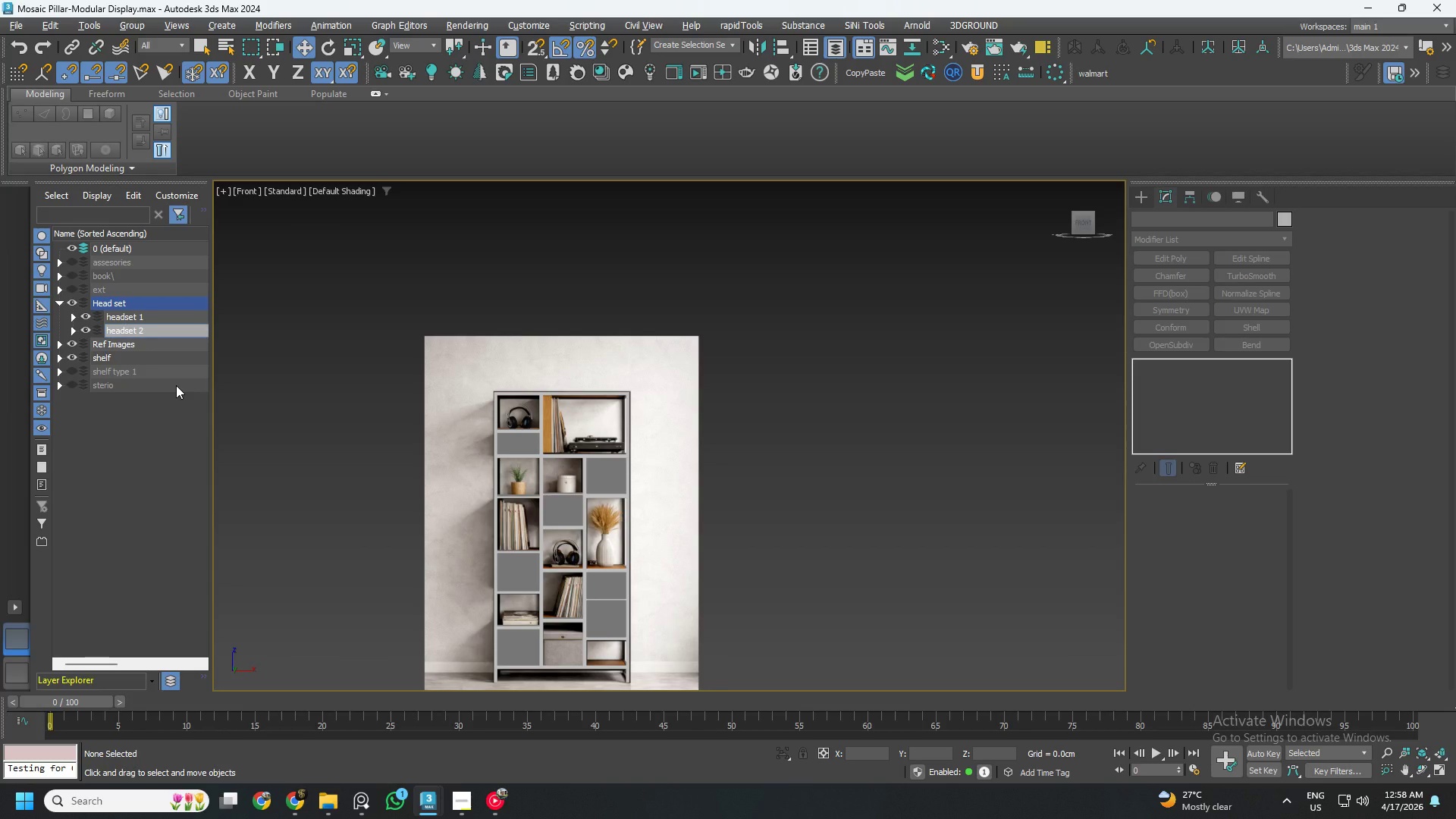 
key(Enter)
 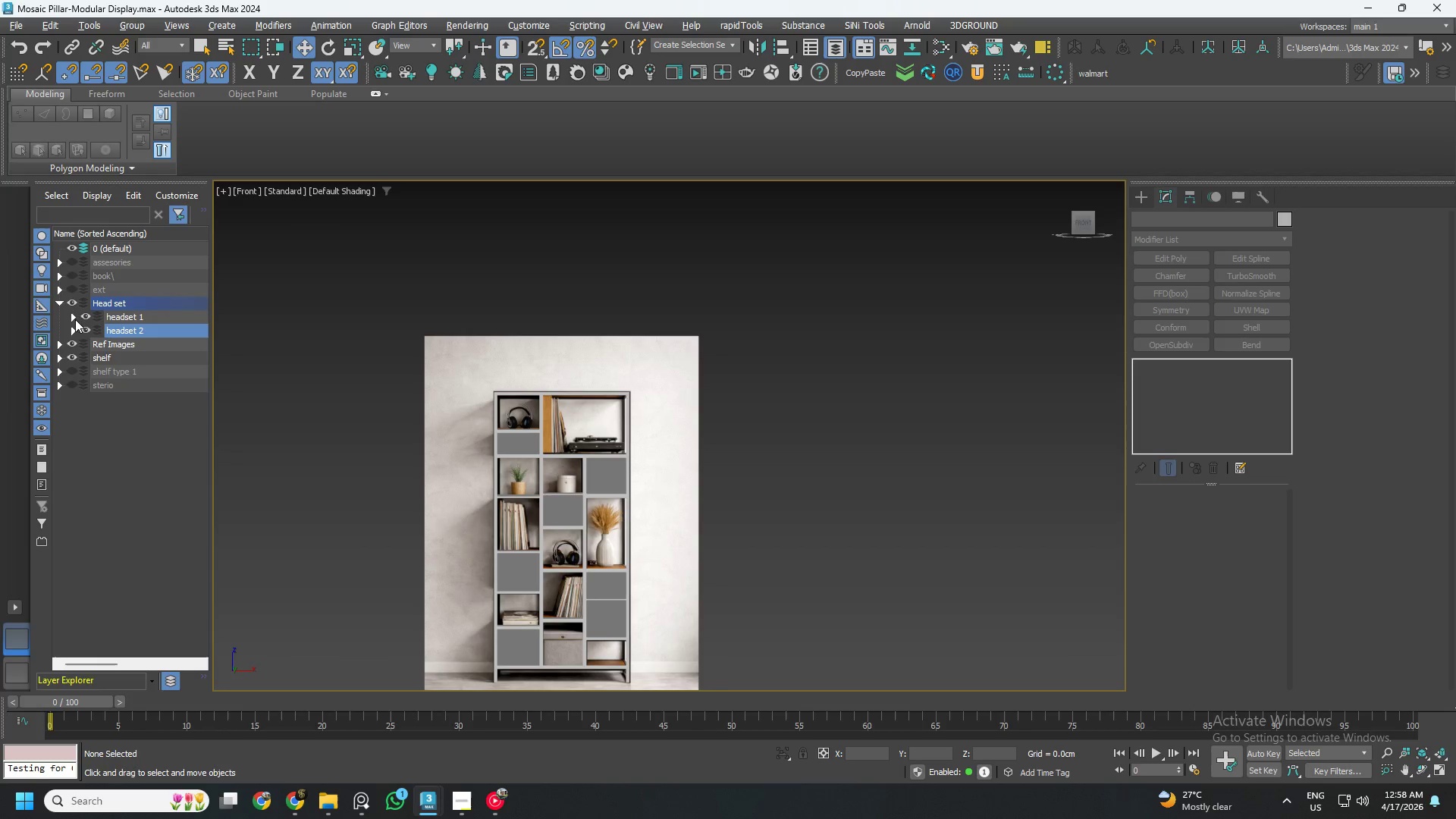 
left_click([72, 328])
 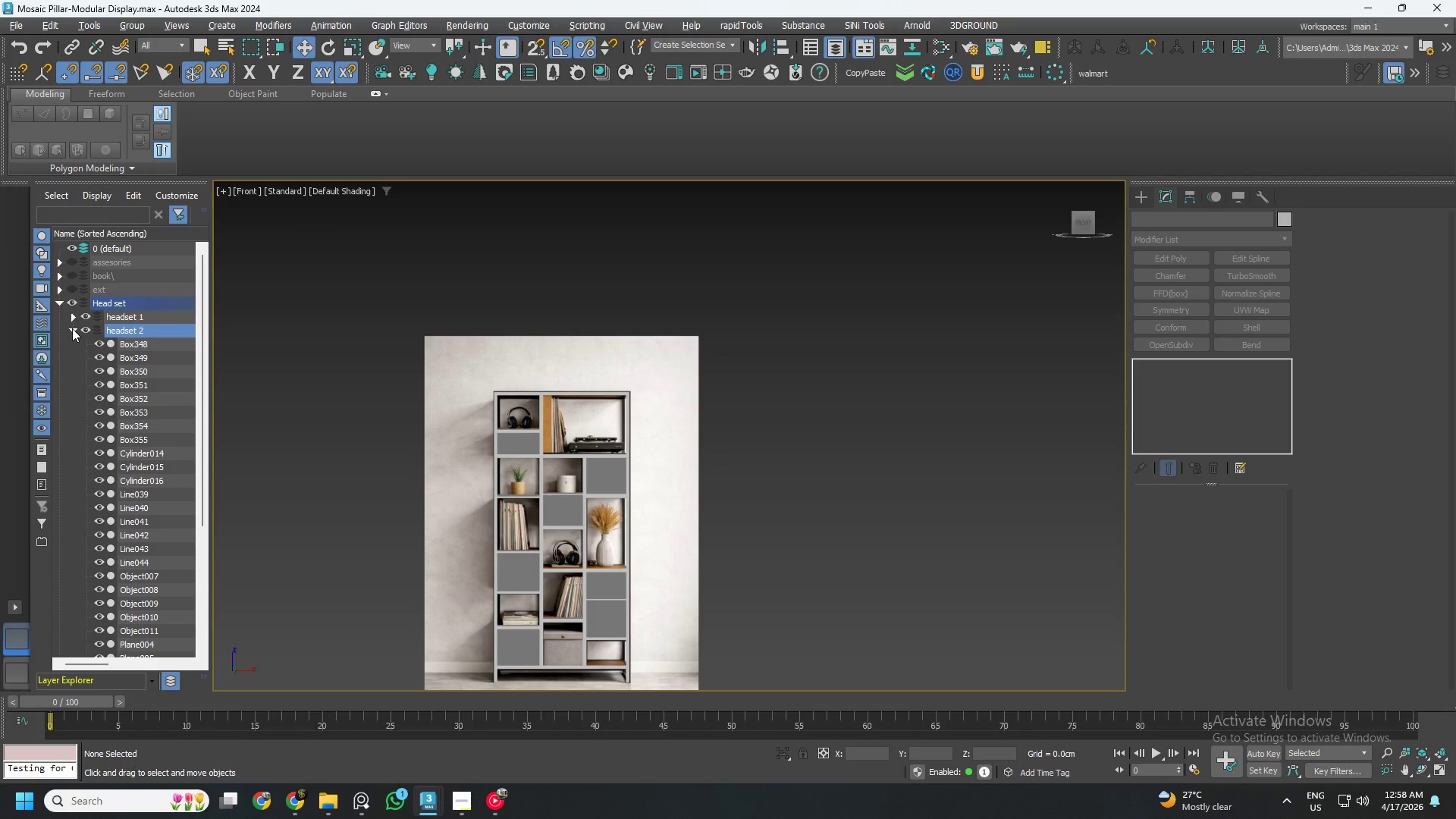 
left_click([72, 328])
 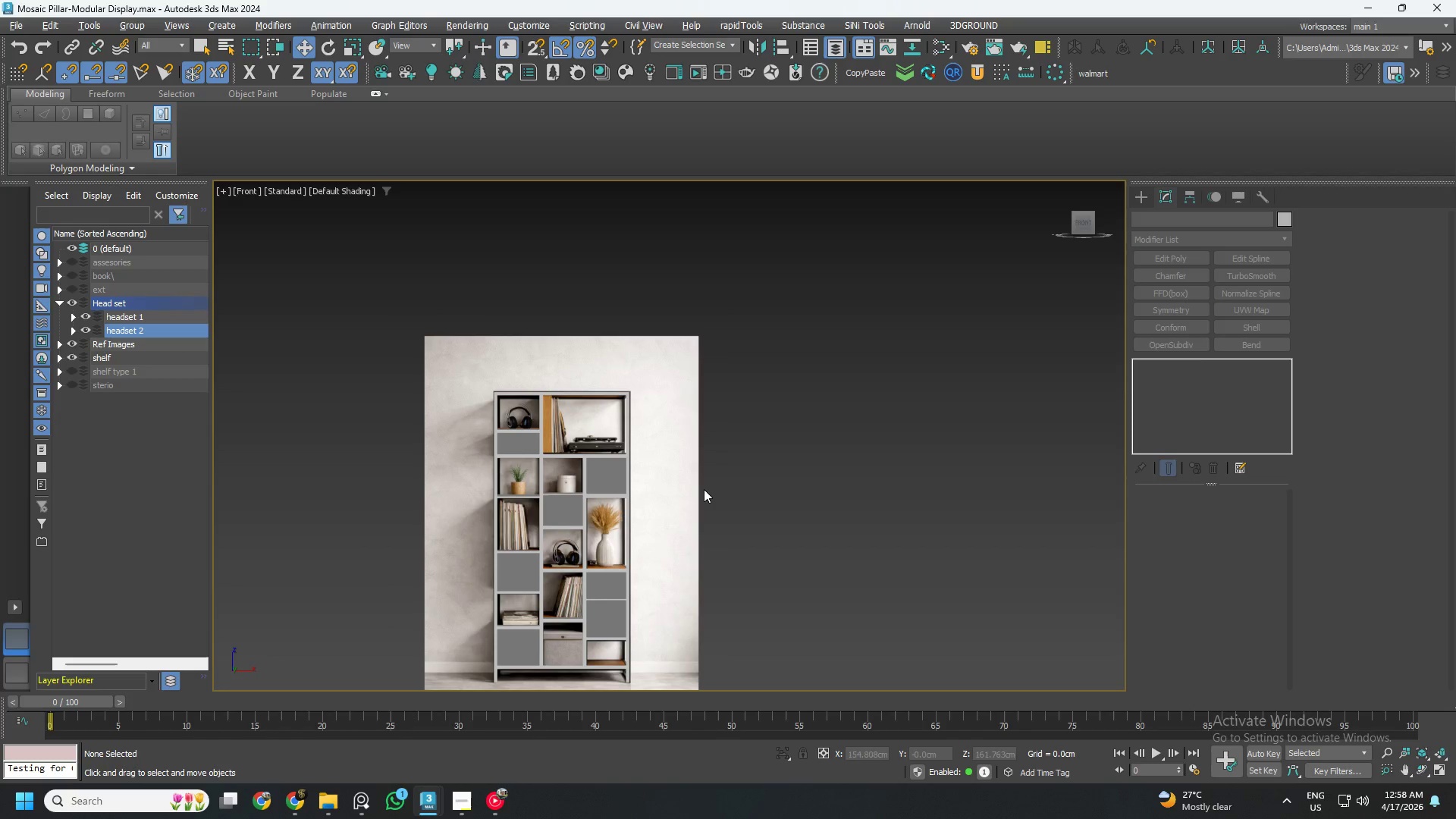 
key(Control+ControlLeft)
 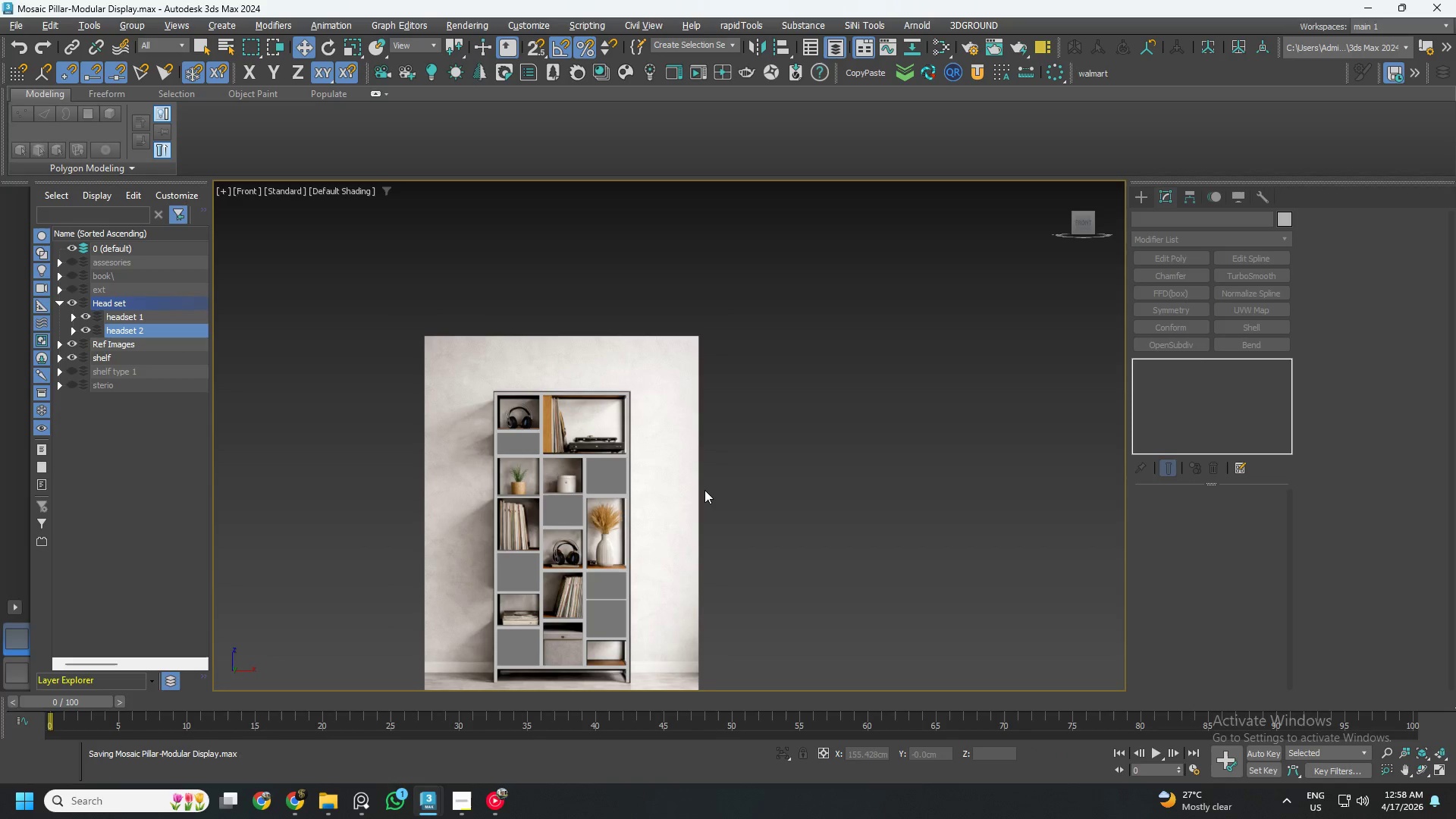 
key(Control+S)
 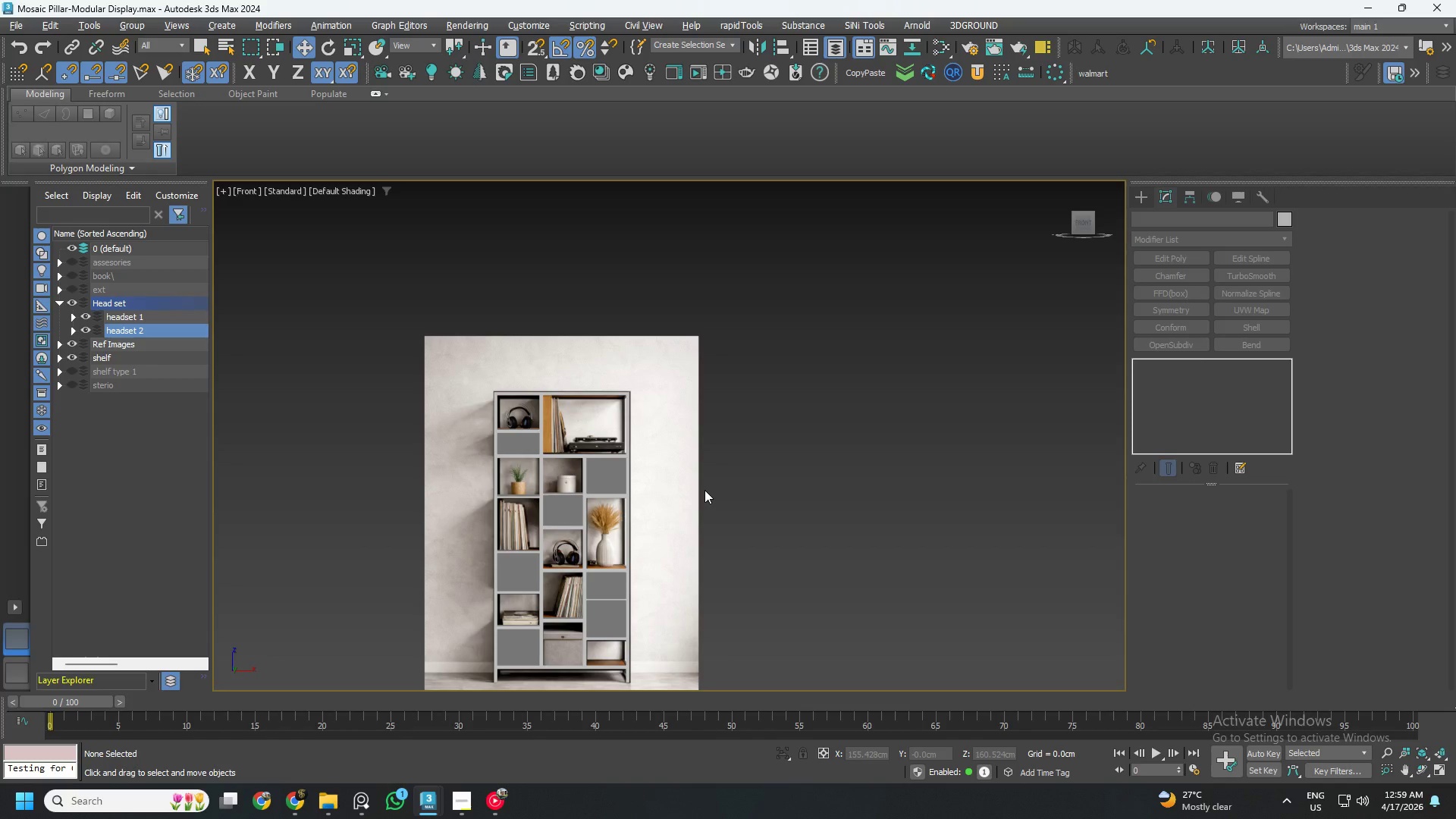 
wait(15.0)
 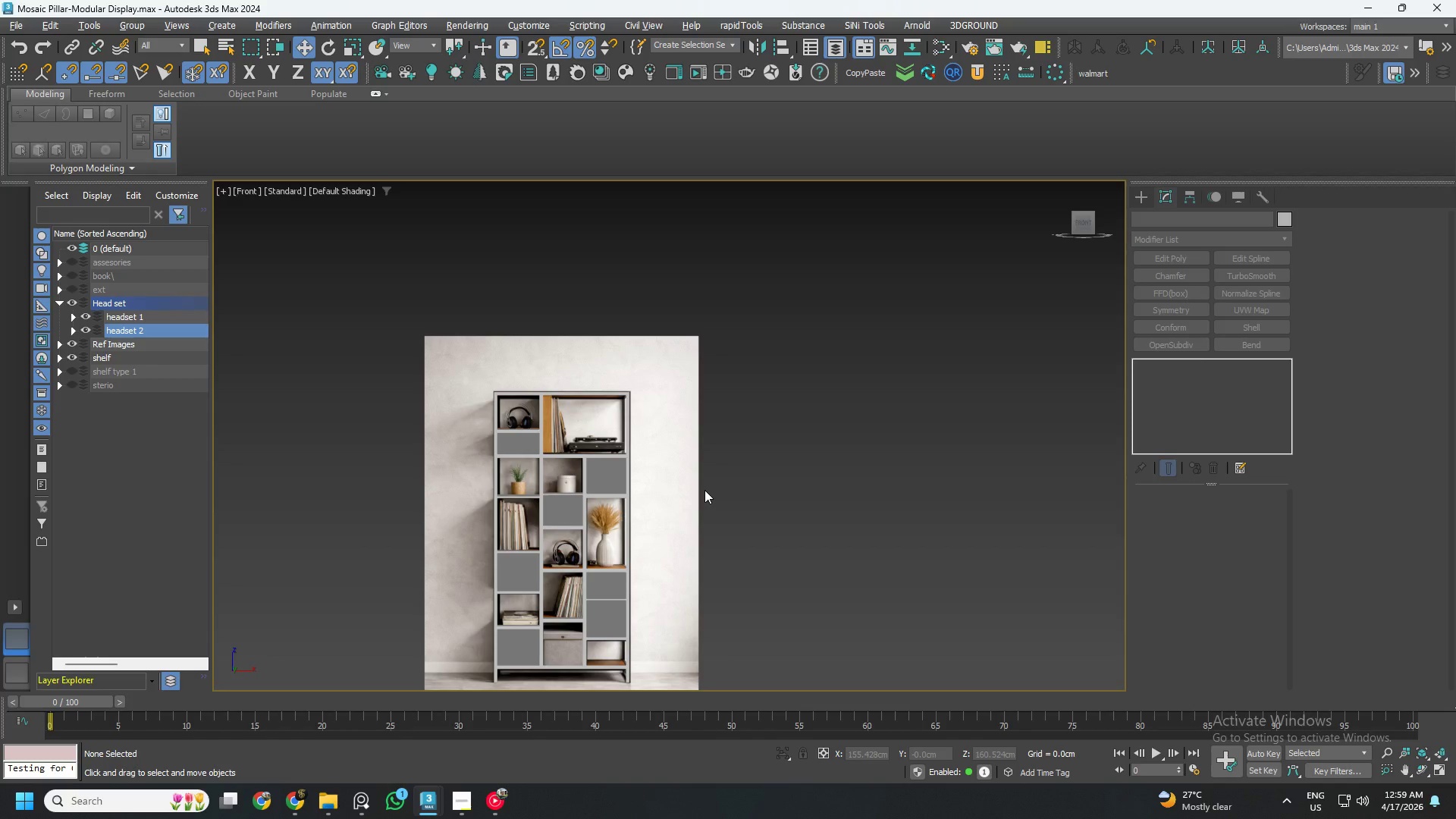 
scroll: coordinate [664, 362], scroll_direction: up, amount: 7.0
 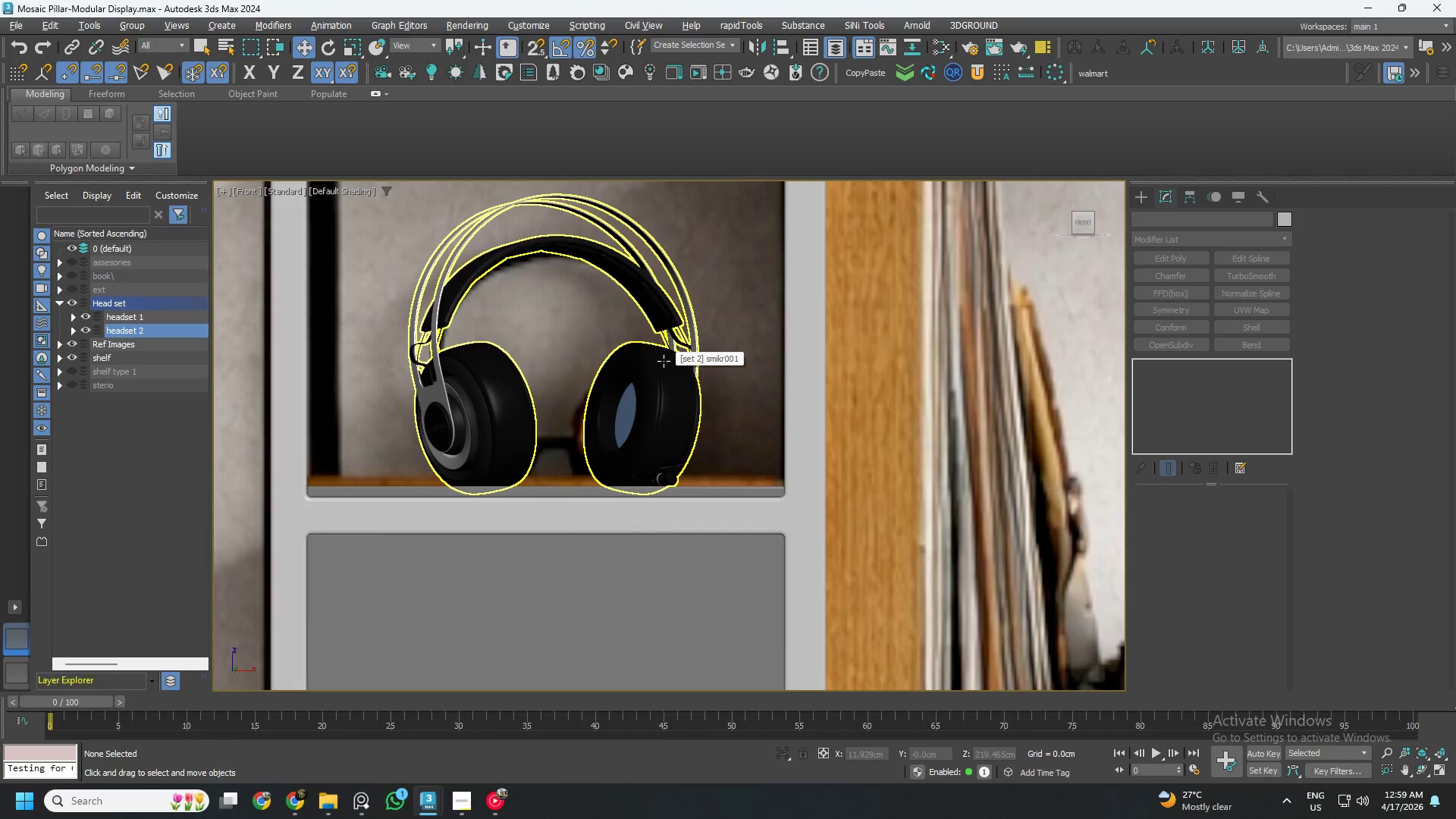 
left_click([662, 361])
 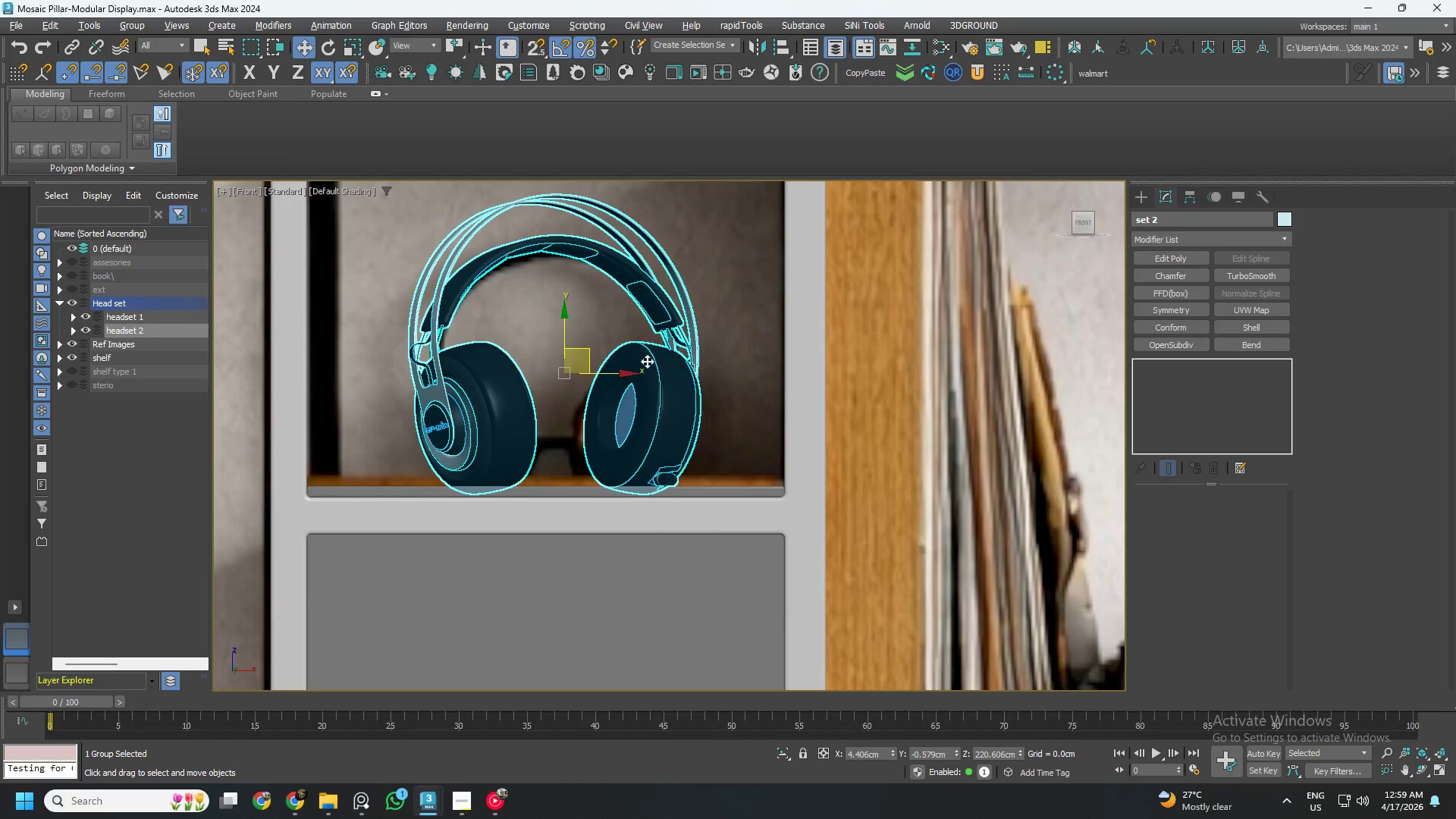 
scroll: coordinate [623, 363], scroll_direction: down, amount: 2.0
 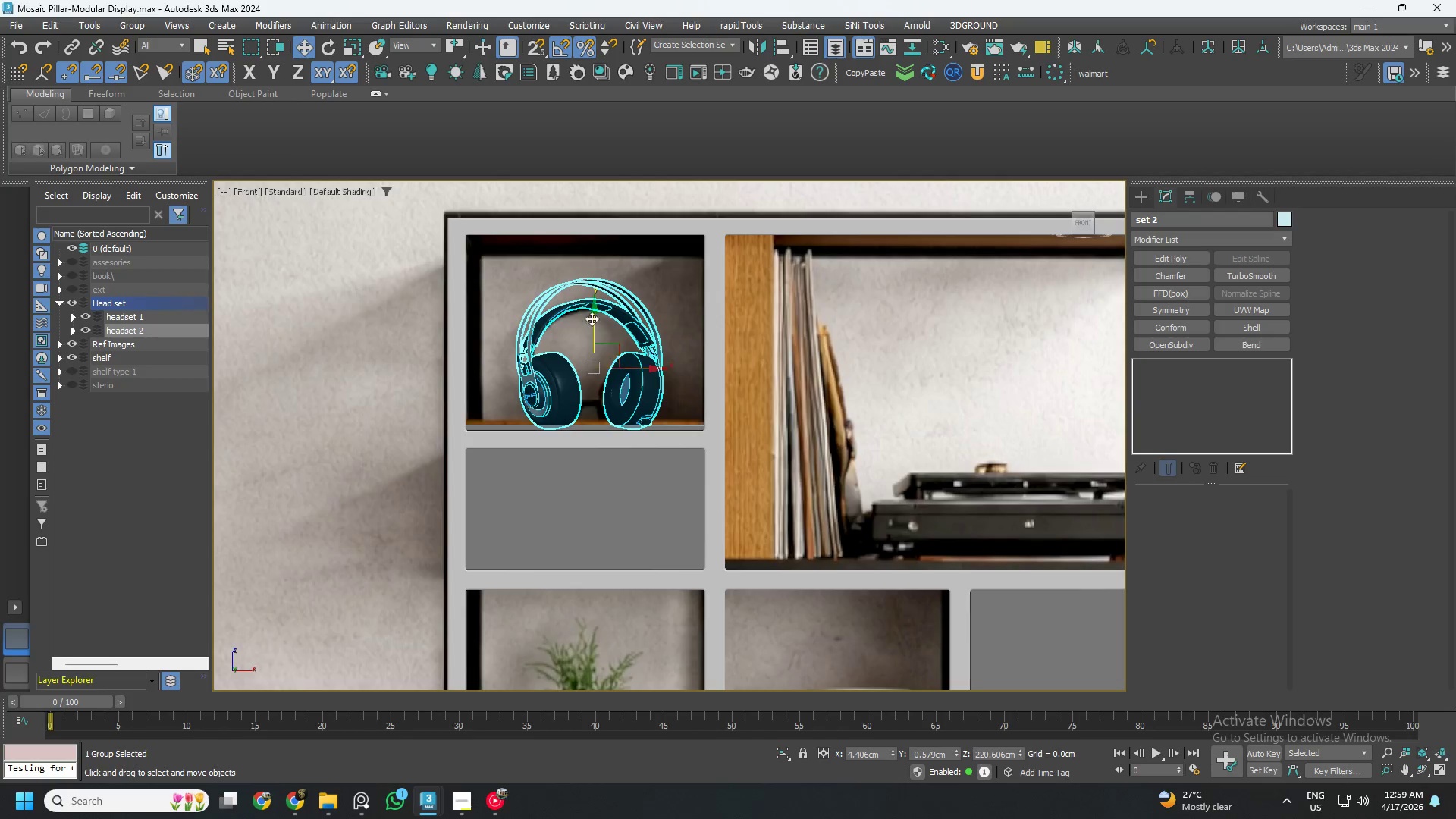 
scroll: coordinate [592, 318], scroll_direction: up, amount: 2.0
 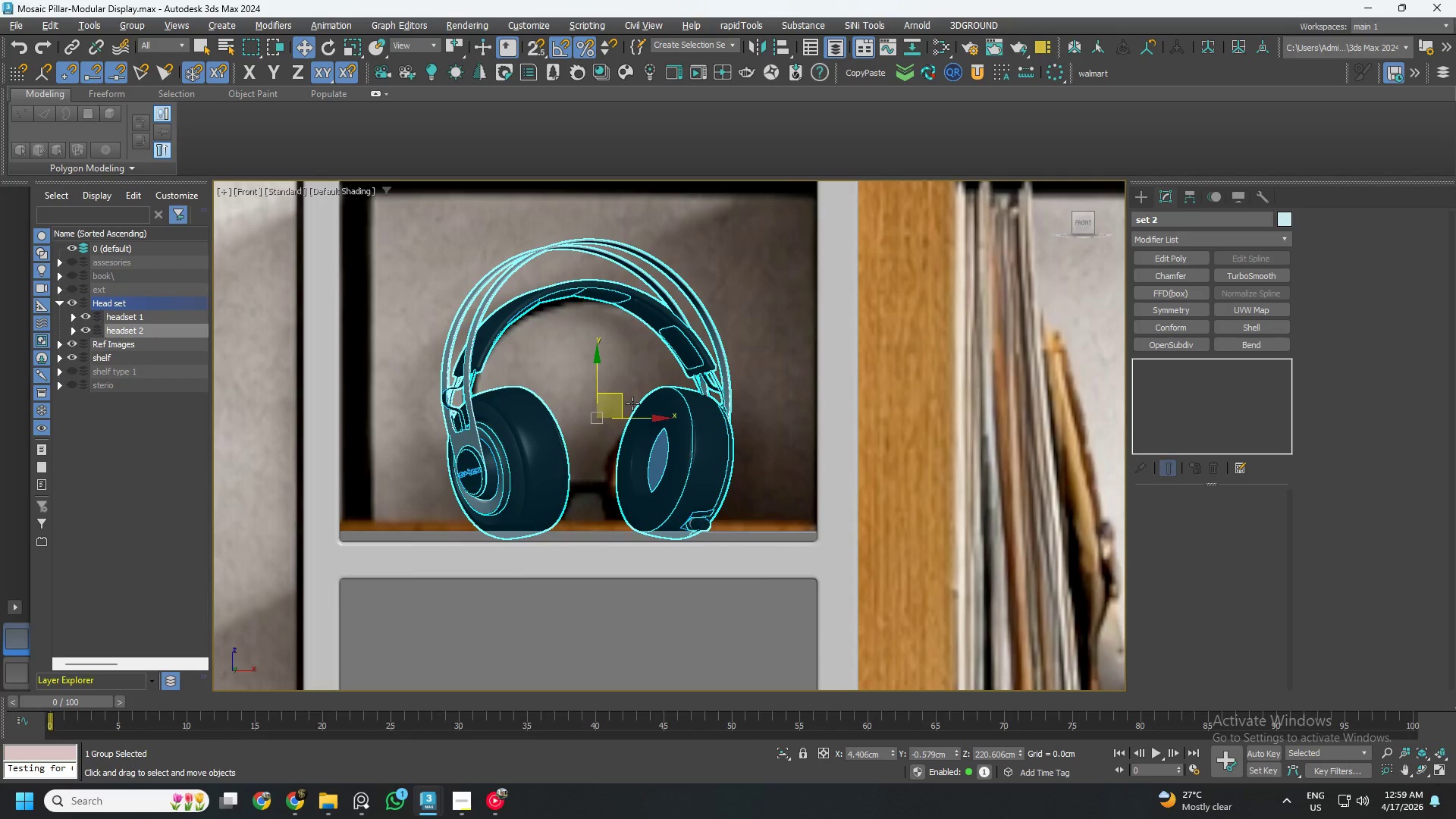 
key(E)
 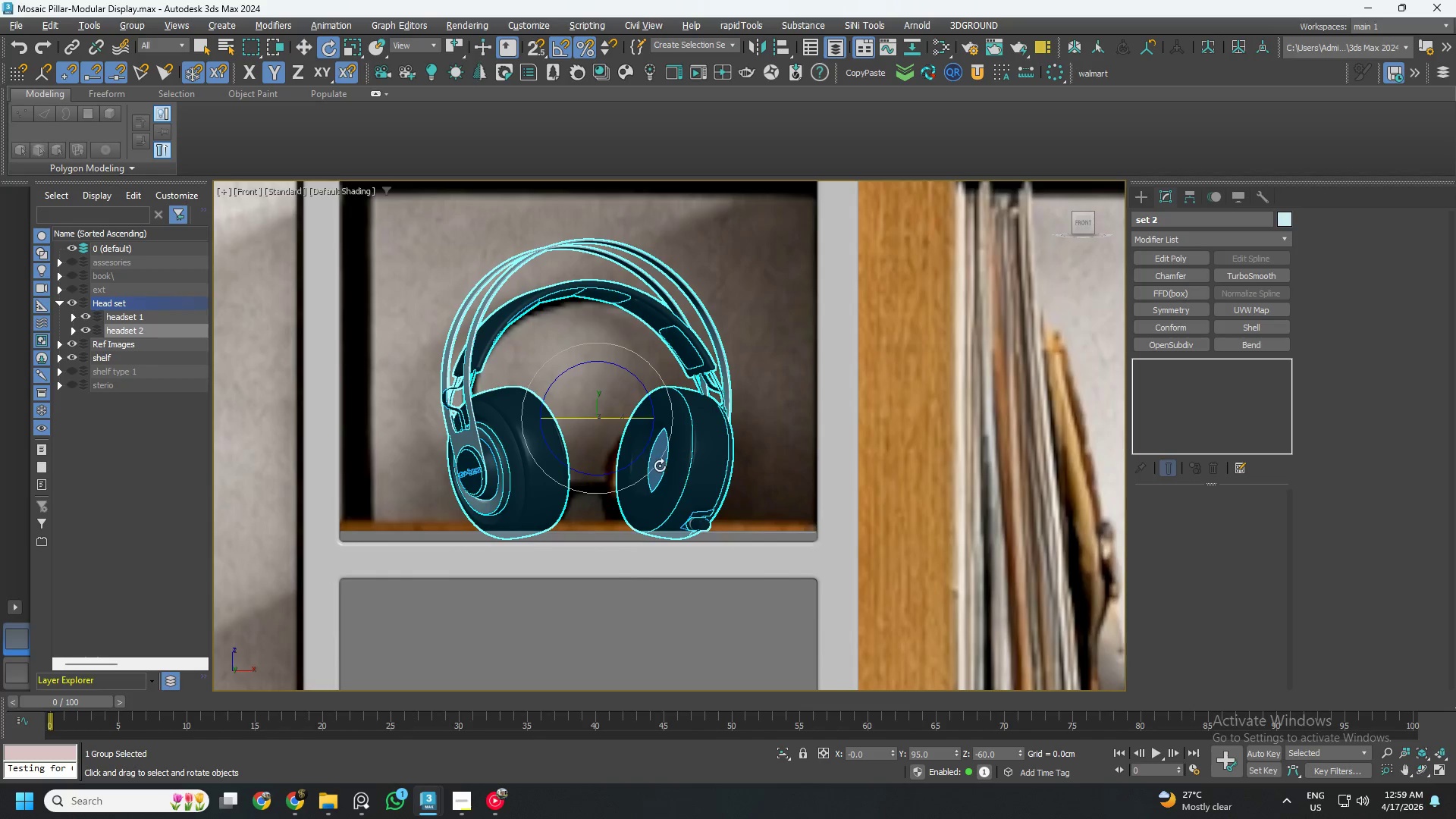 
left_click_drag(start_coordinate=[640, 421], to_coordinate=[617, 424])
 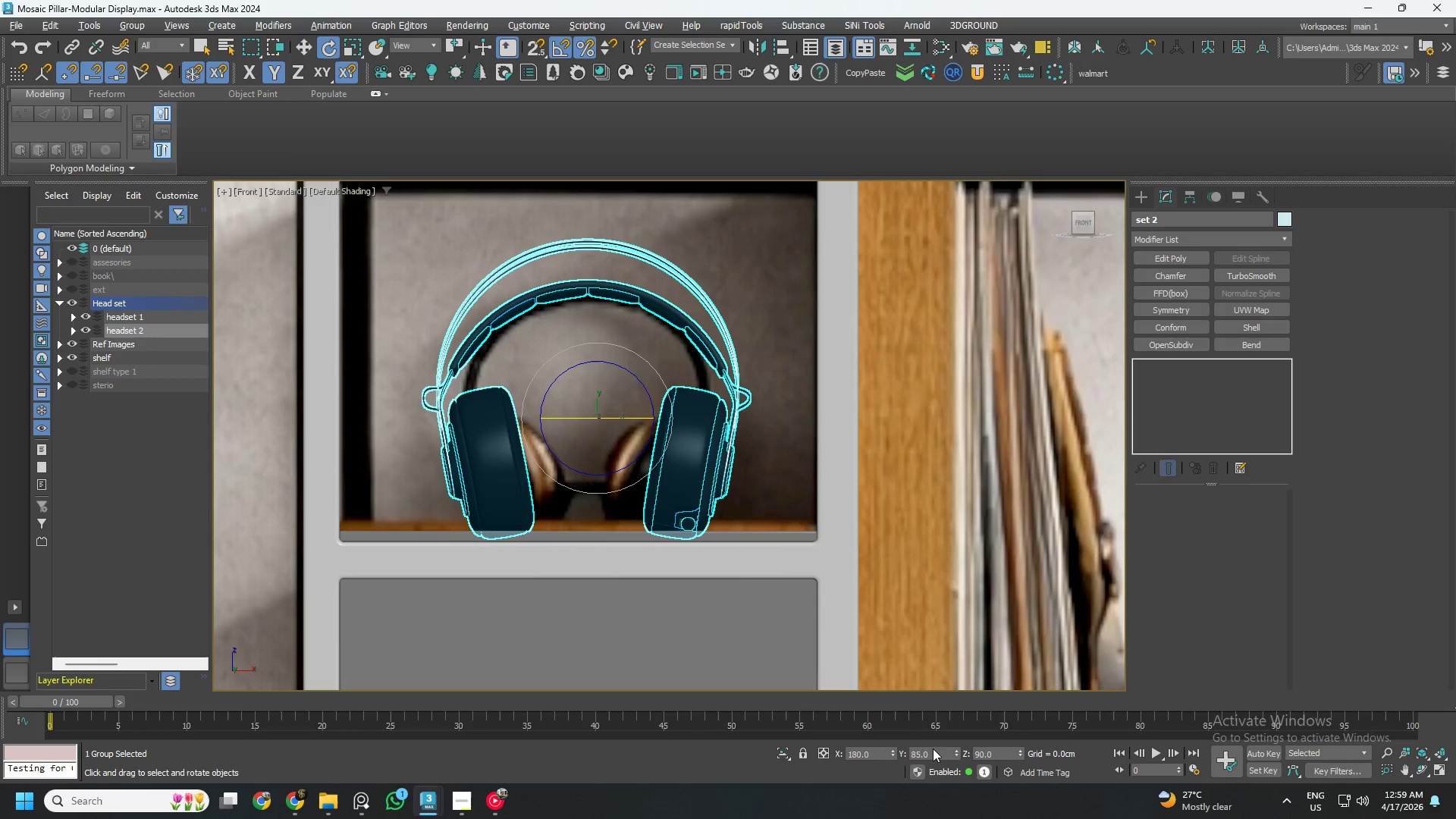 
double_click([939, 753])
 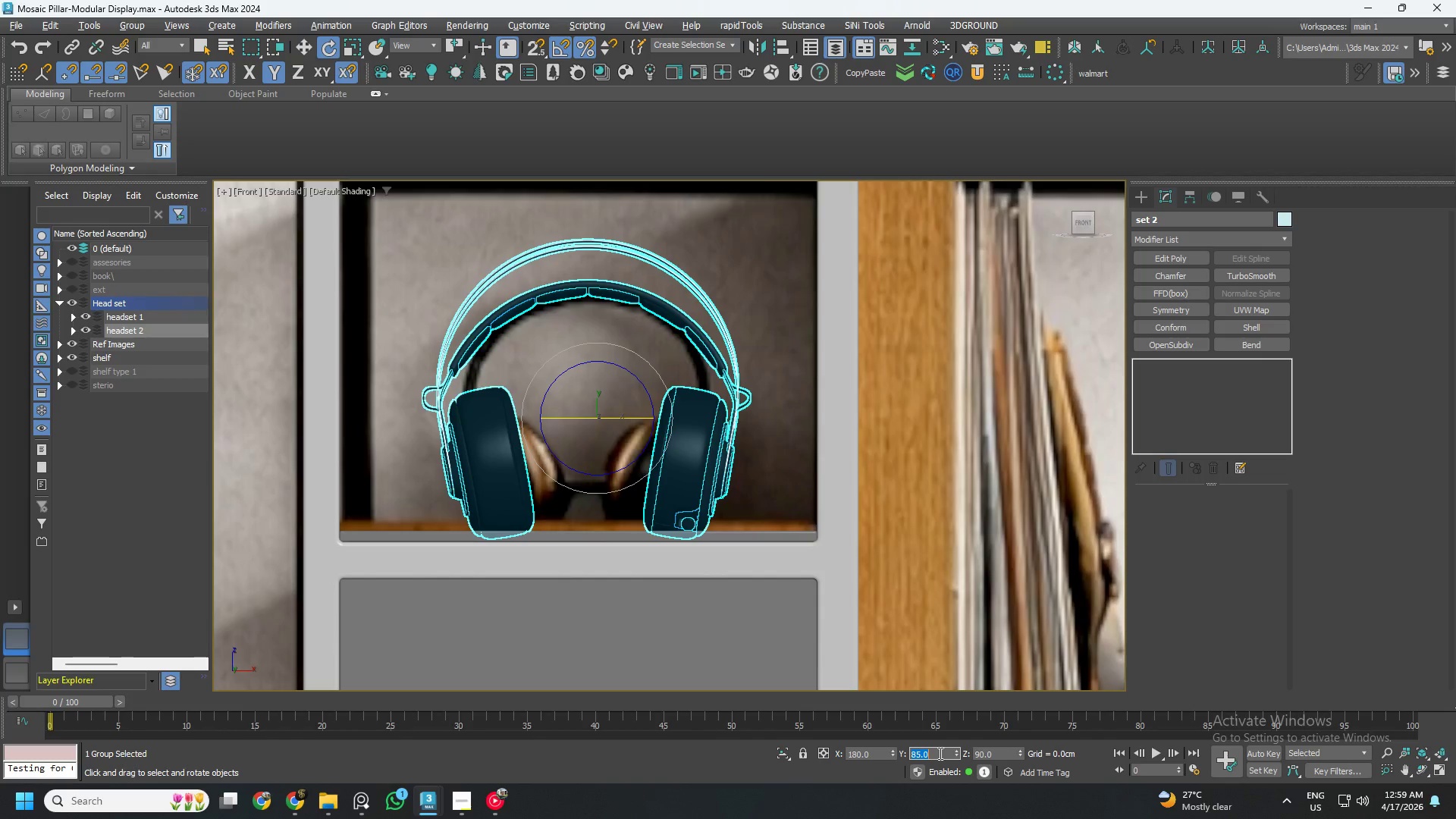 
key(Numpad9)
 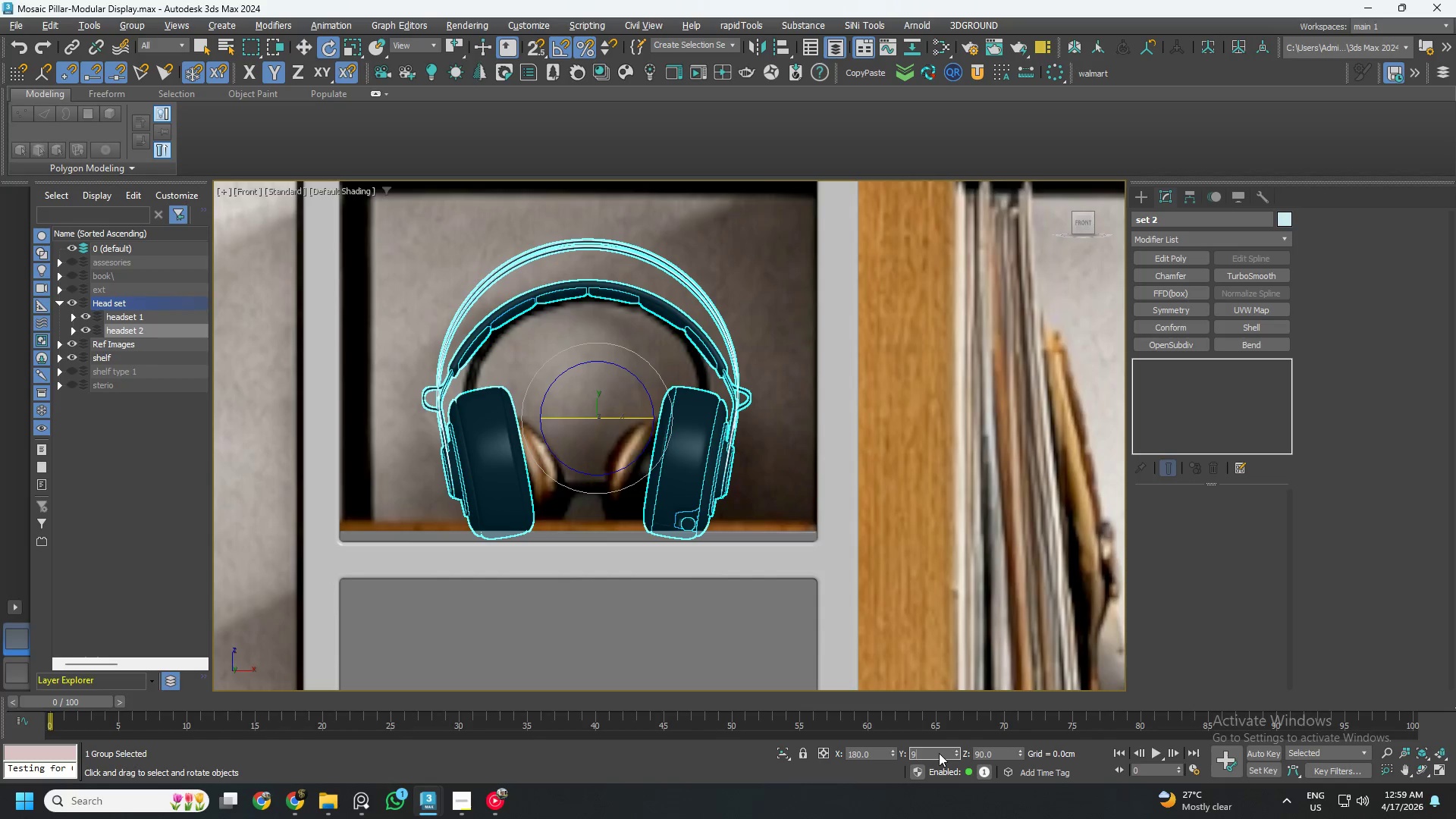 
key(Numpad0)
 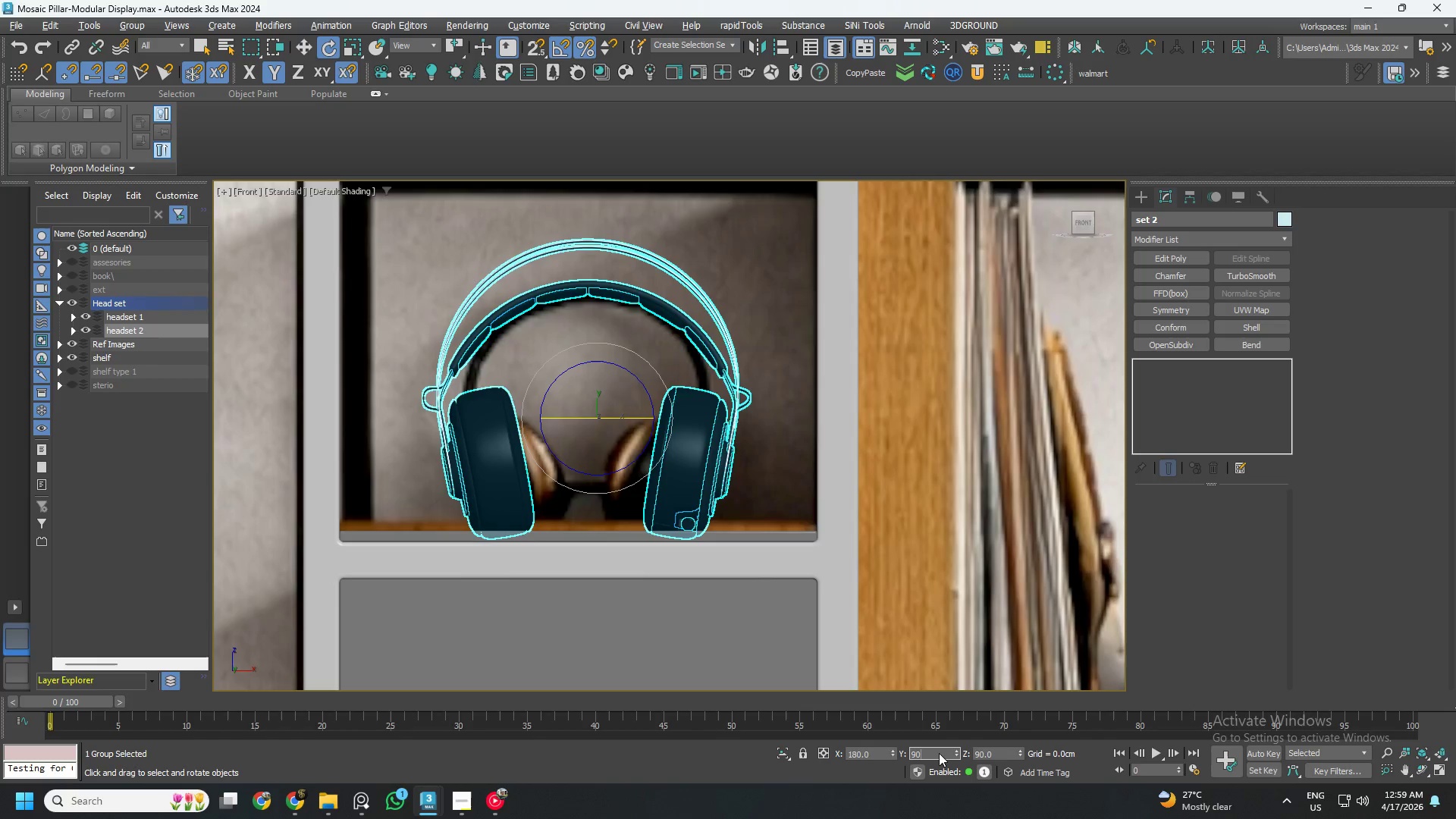 
key(NumpadEnter)
 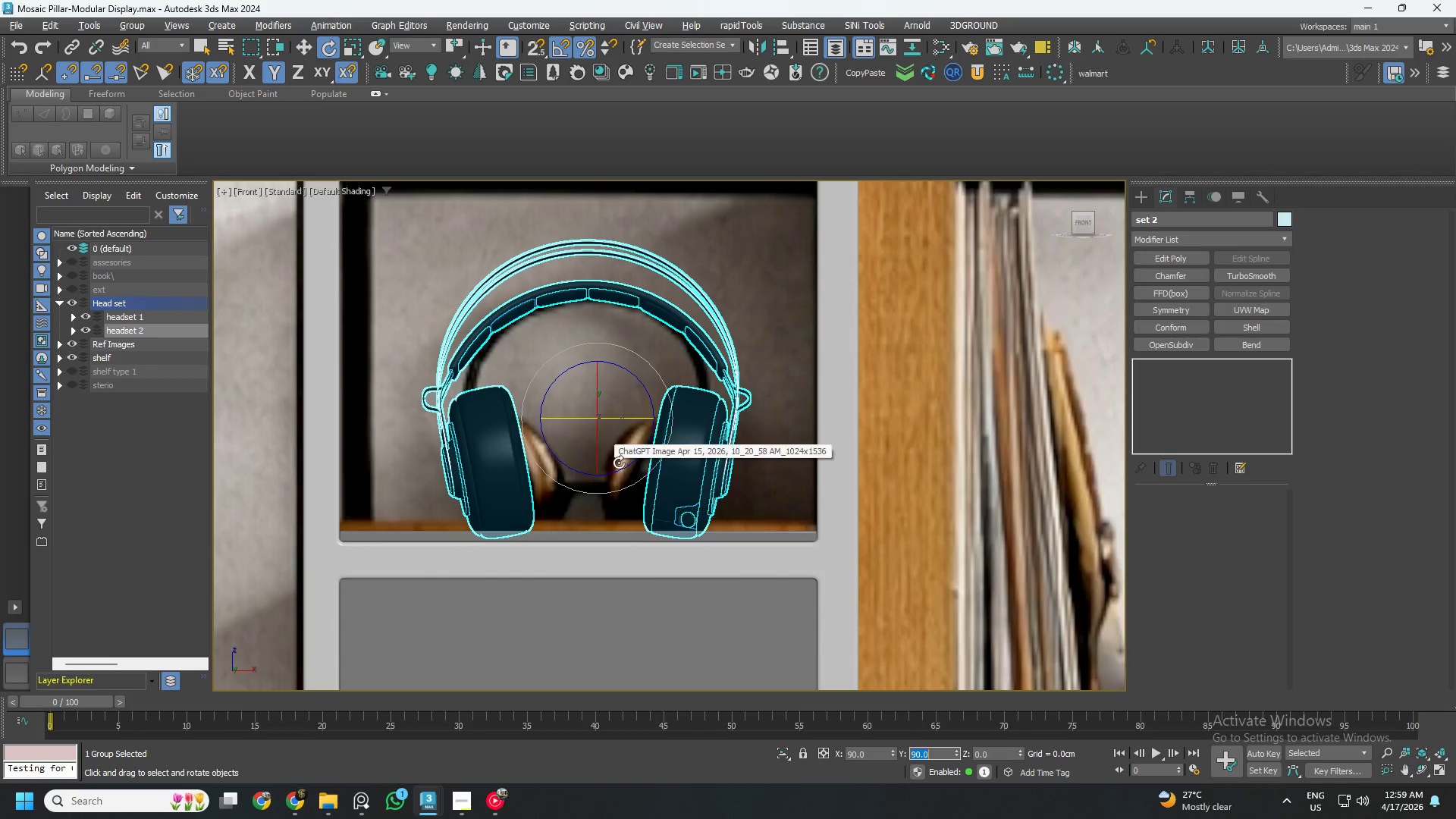 
left_click_drag(start_coordinate=[595, 375], to_coordinate=[592, 388])
 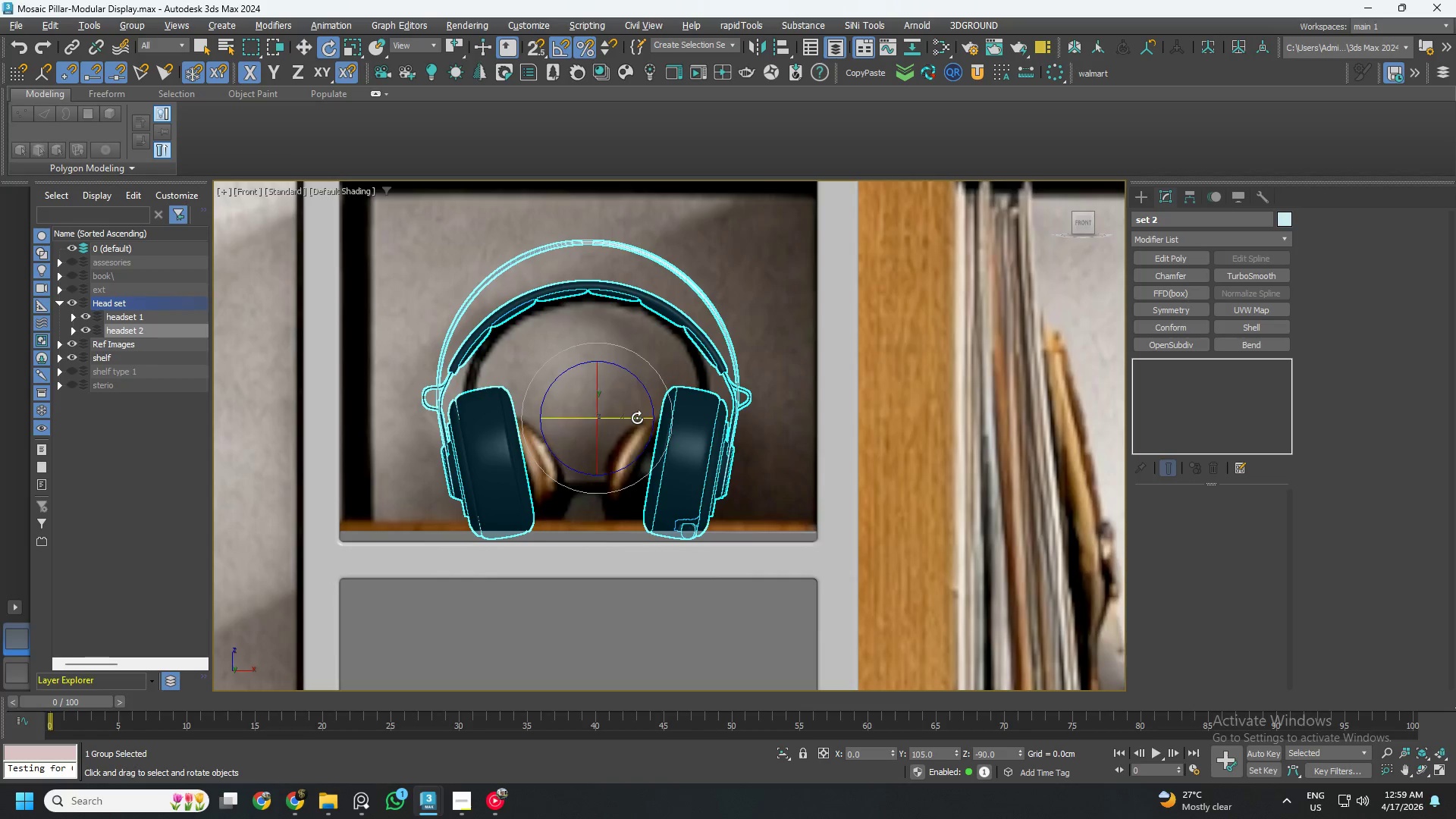 
key(W)
 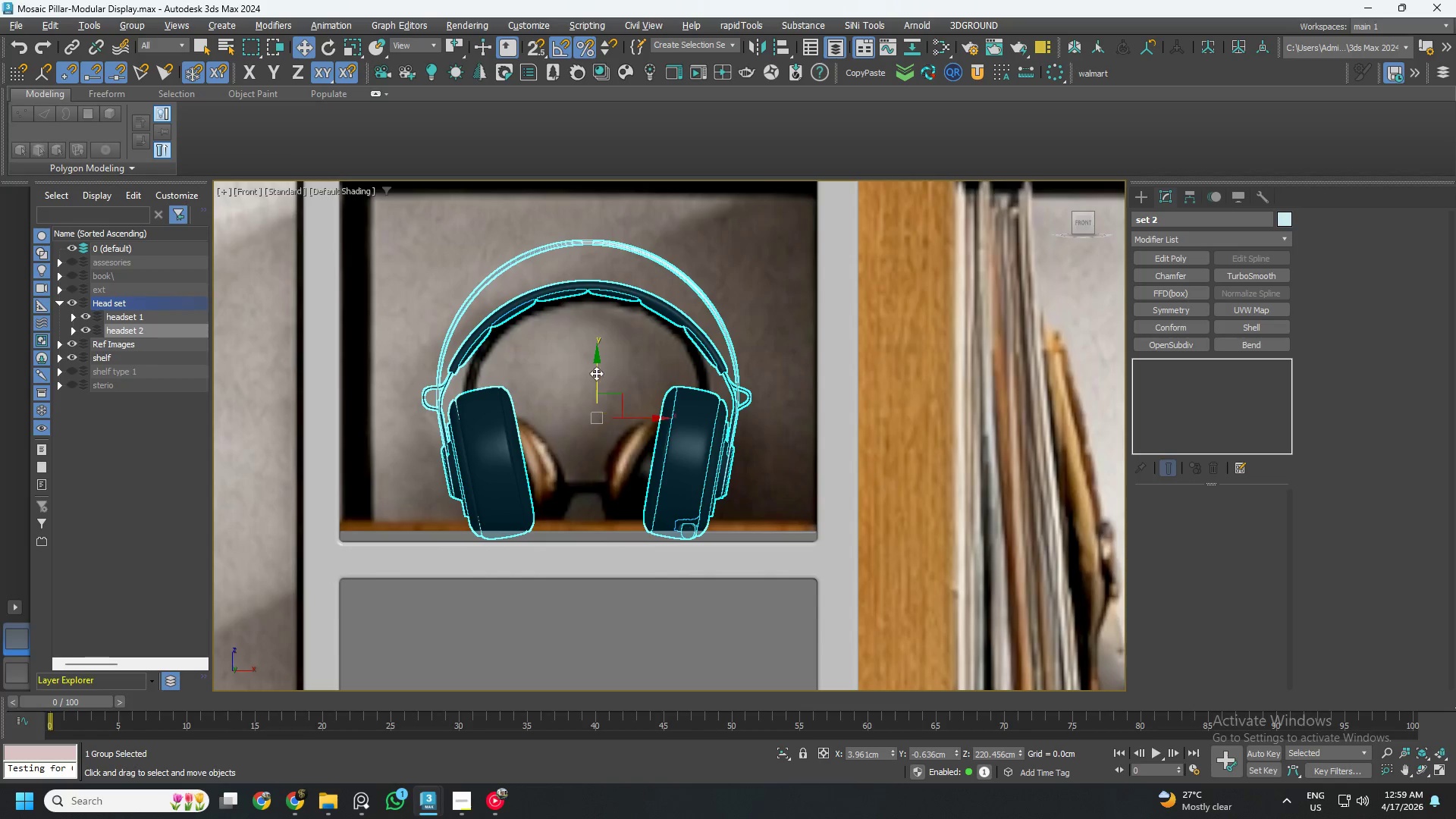 
left_click_drag(start_coordinate=[598, 373], to_coordinate=[576, 337])
 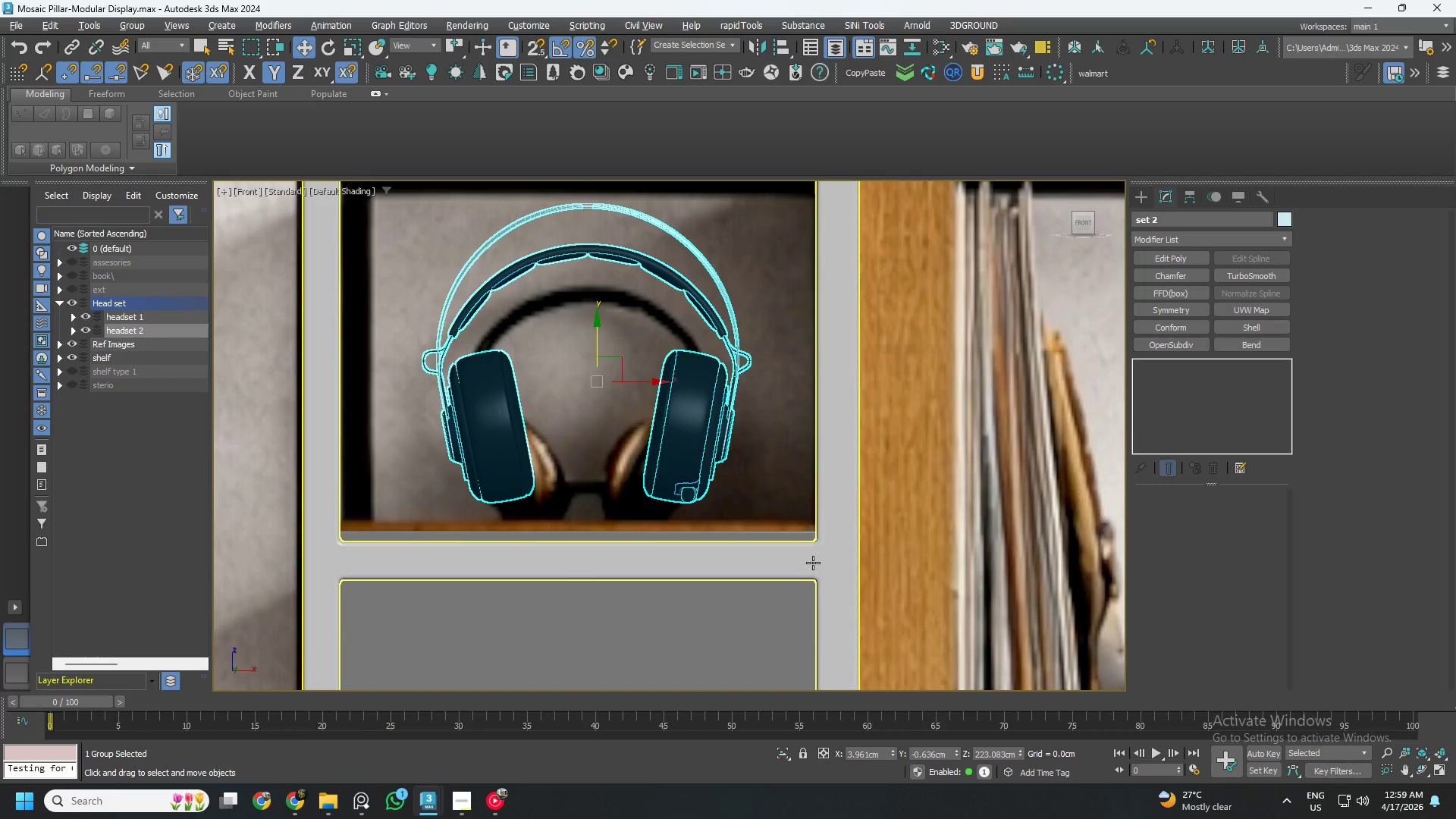 
key(E)
 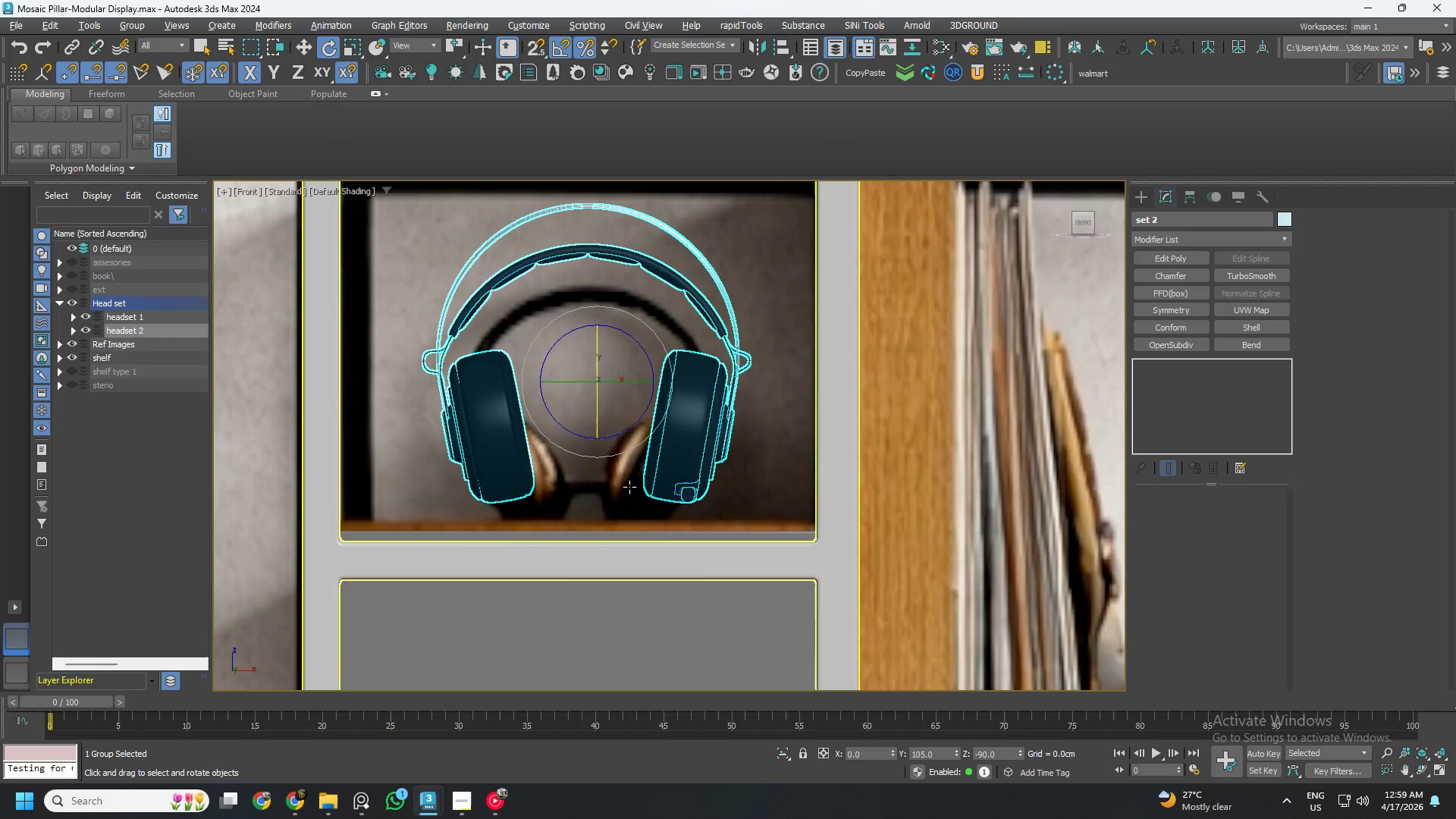 
hold_key(key=AltLeft, duration=0.72)
 